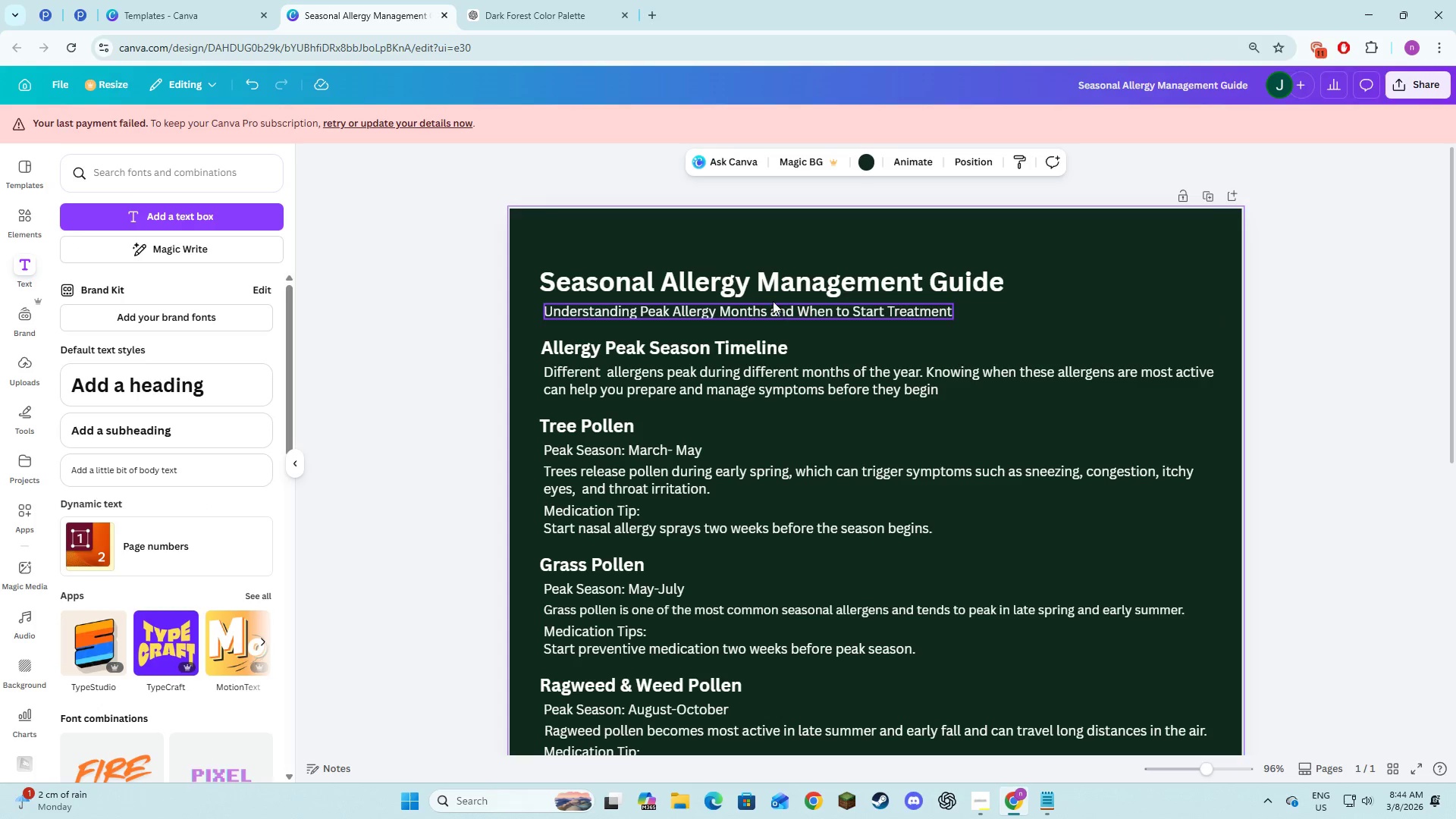 
left_click([770, 289])
 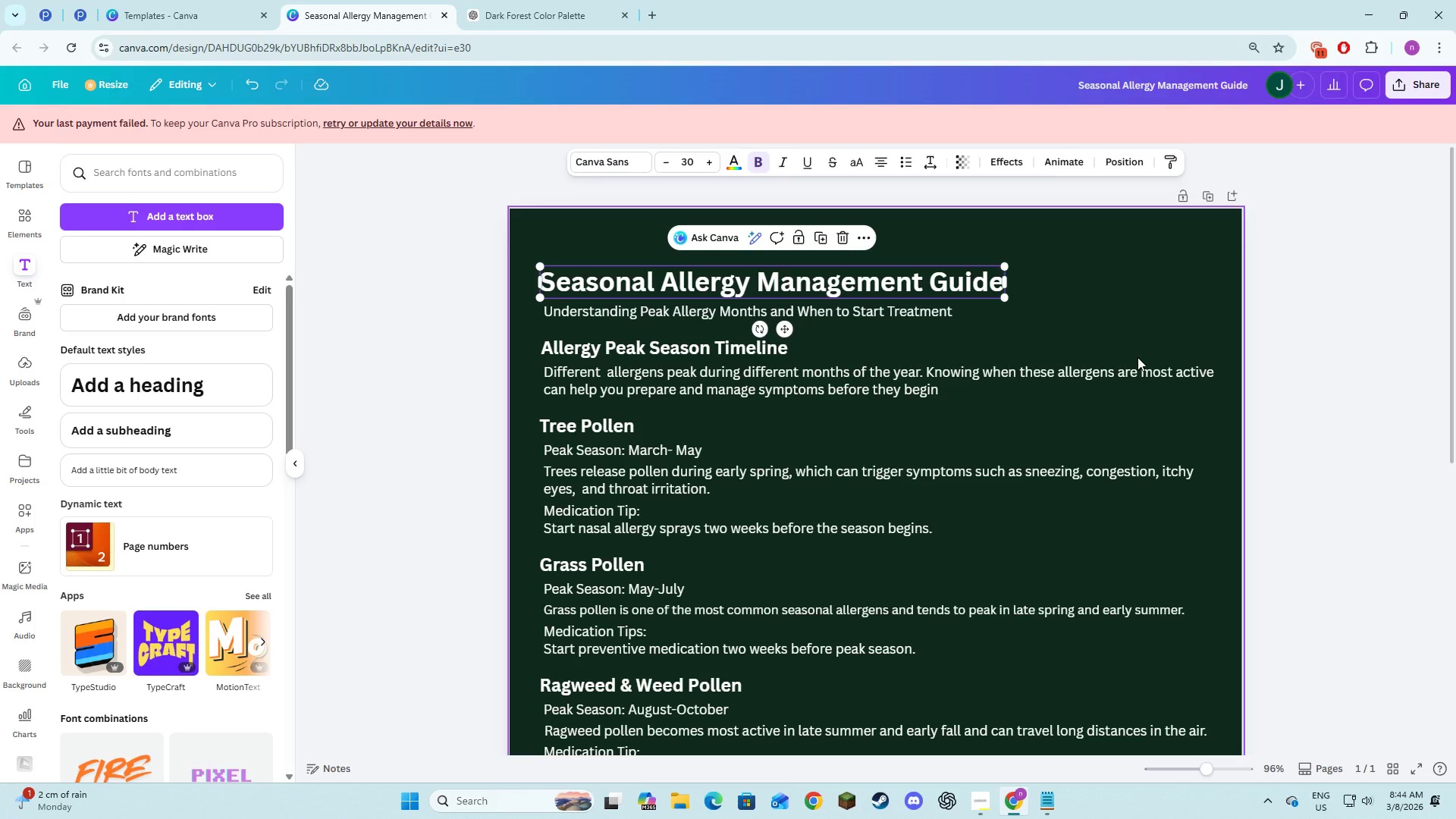 
scroll: coordinate [1138, 358], scroll_direction: none, amount: 0.0
 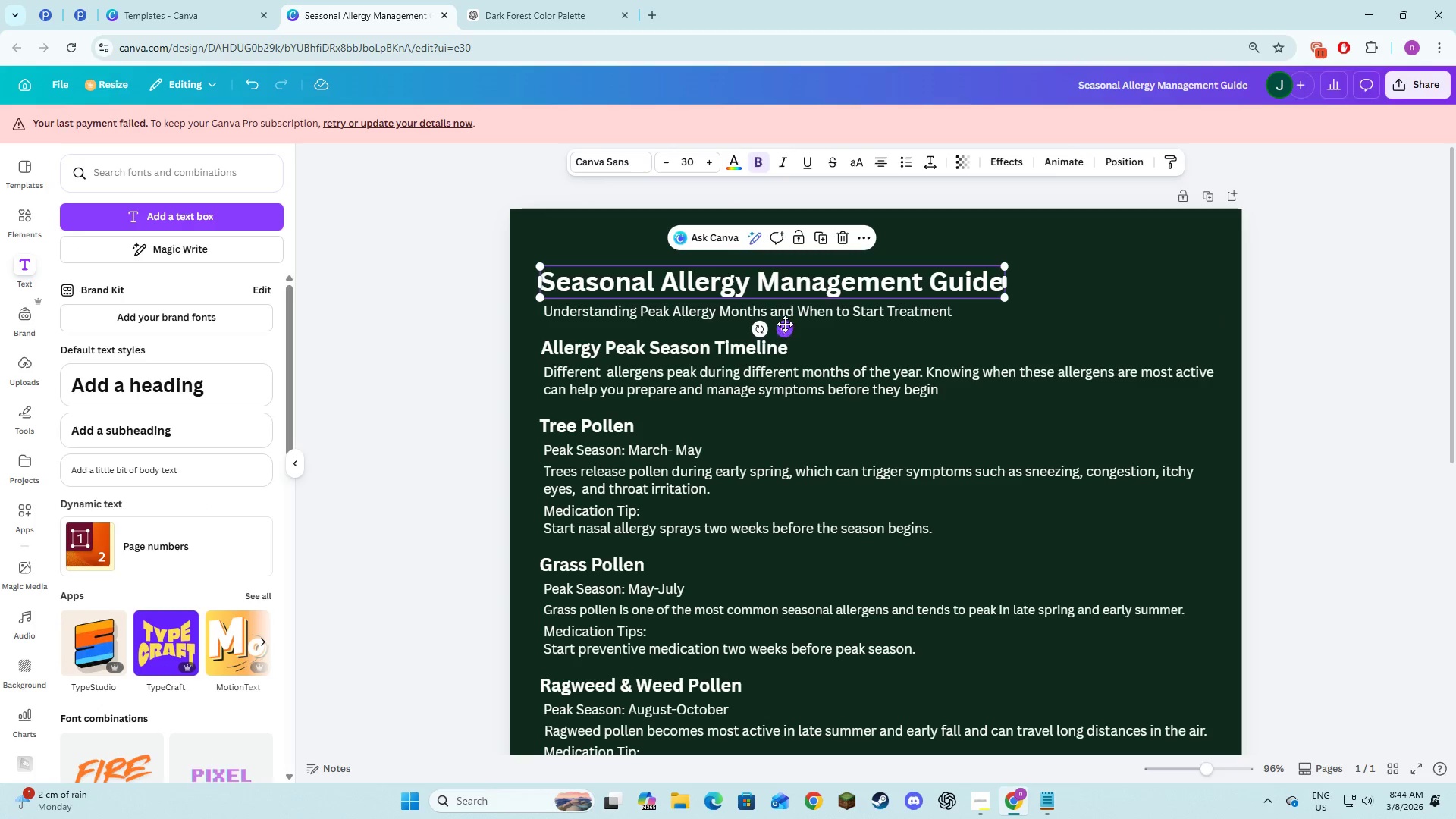 
left_click_drag(start_coordinate=[784, 329], to_coordinate=[887, 328])
 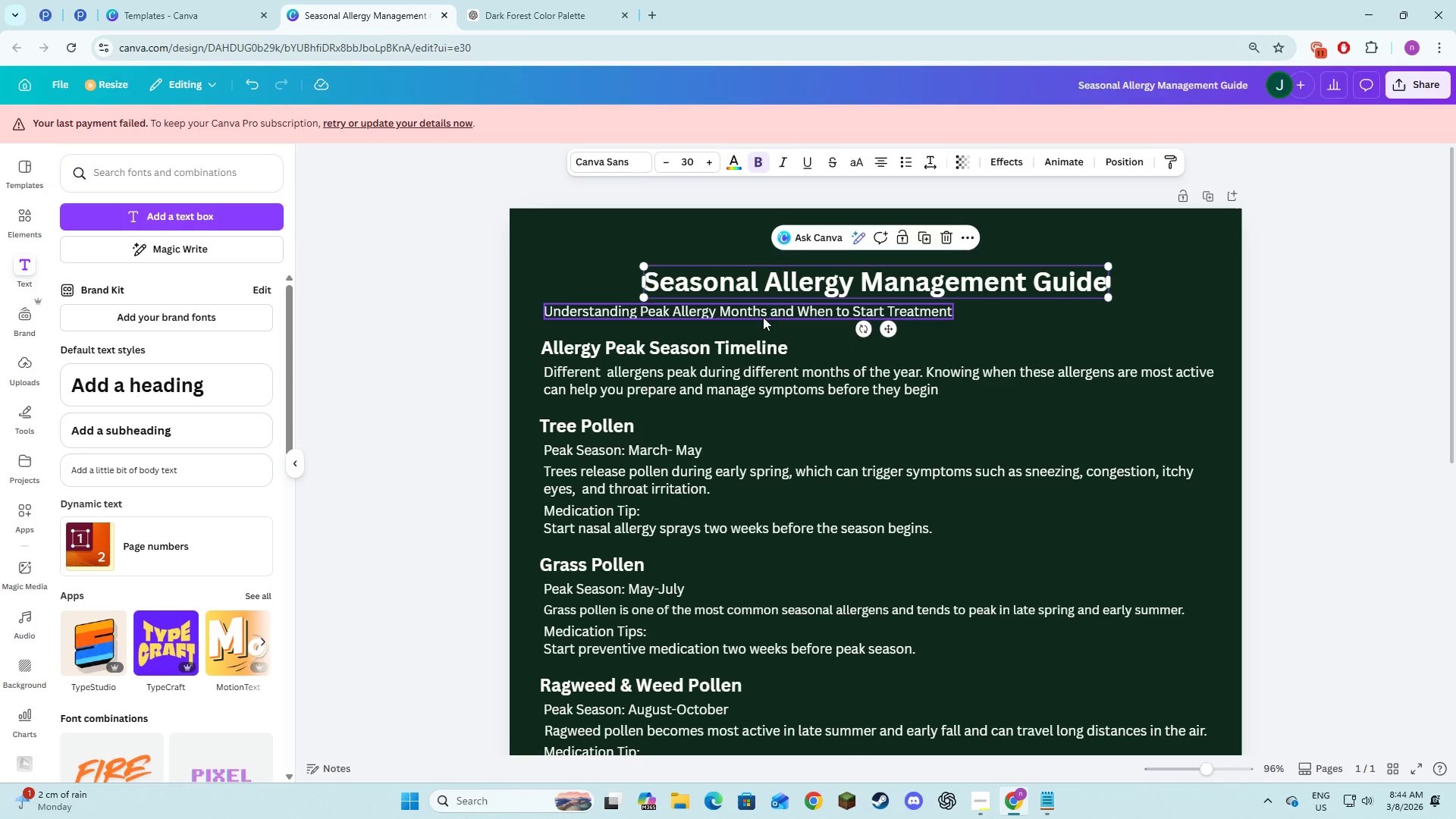 
left_click([763, 317])
 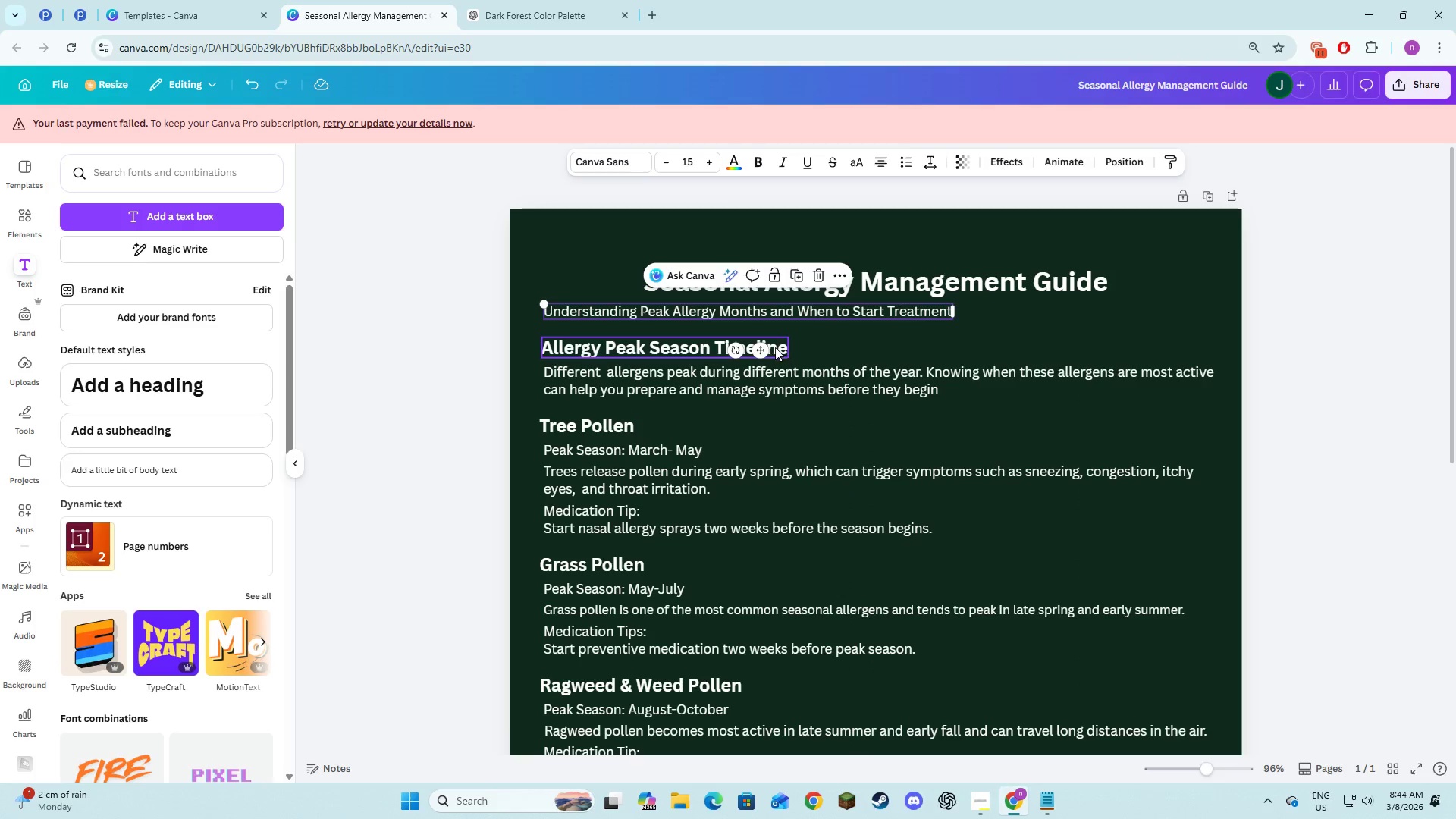 
left_click_drag(start_coordinate=[764, 348], to_coordinate=[890, 344])
 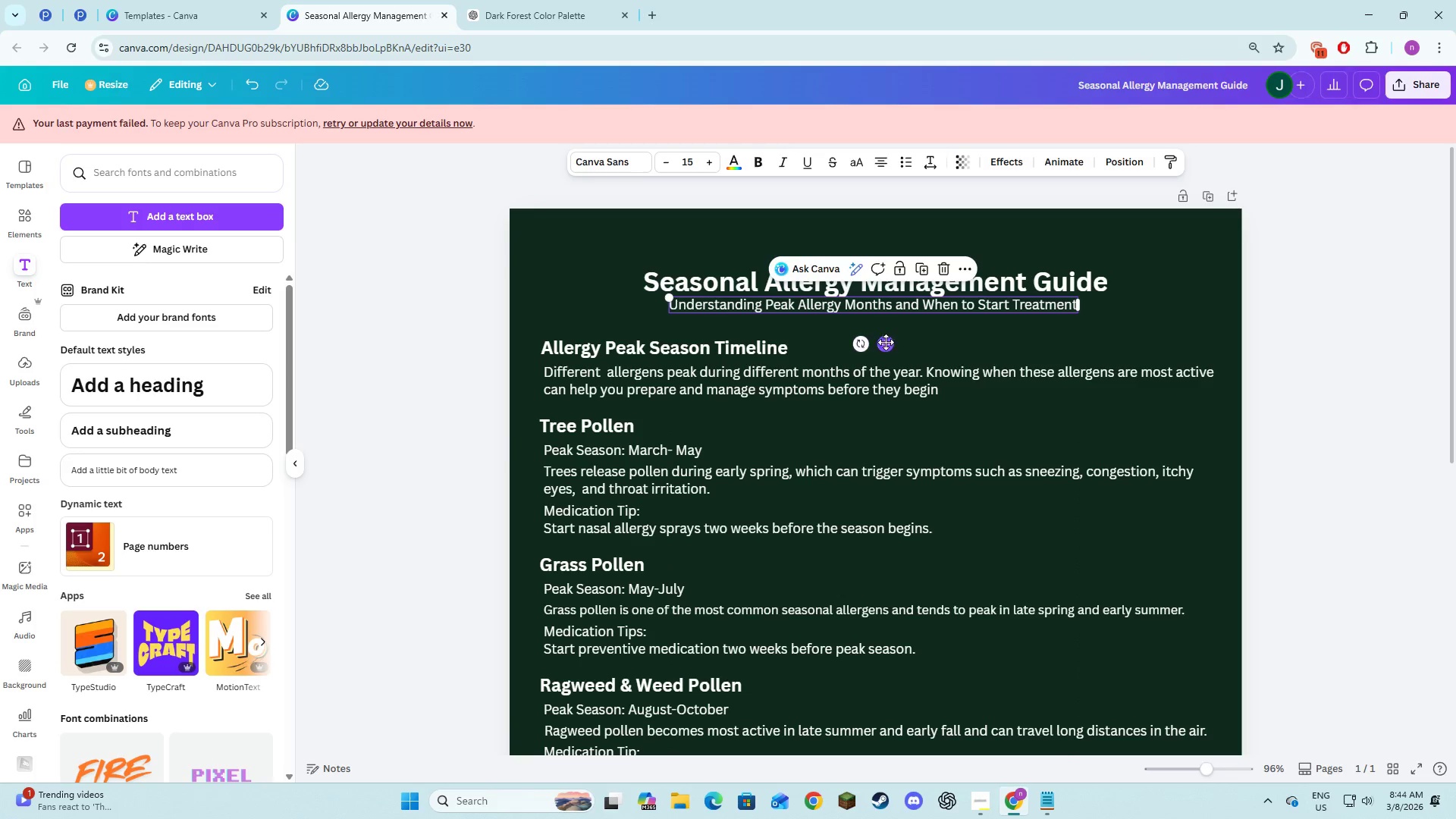 
left_click([1010, 331])
 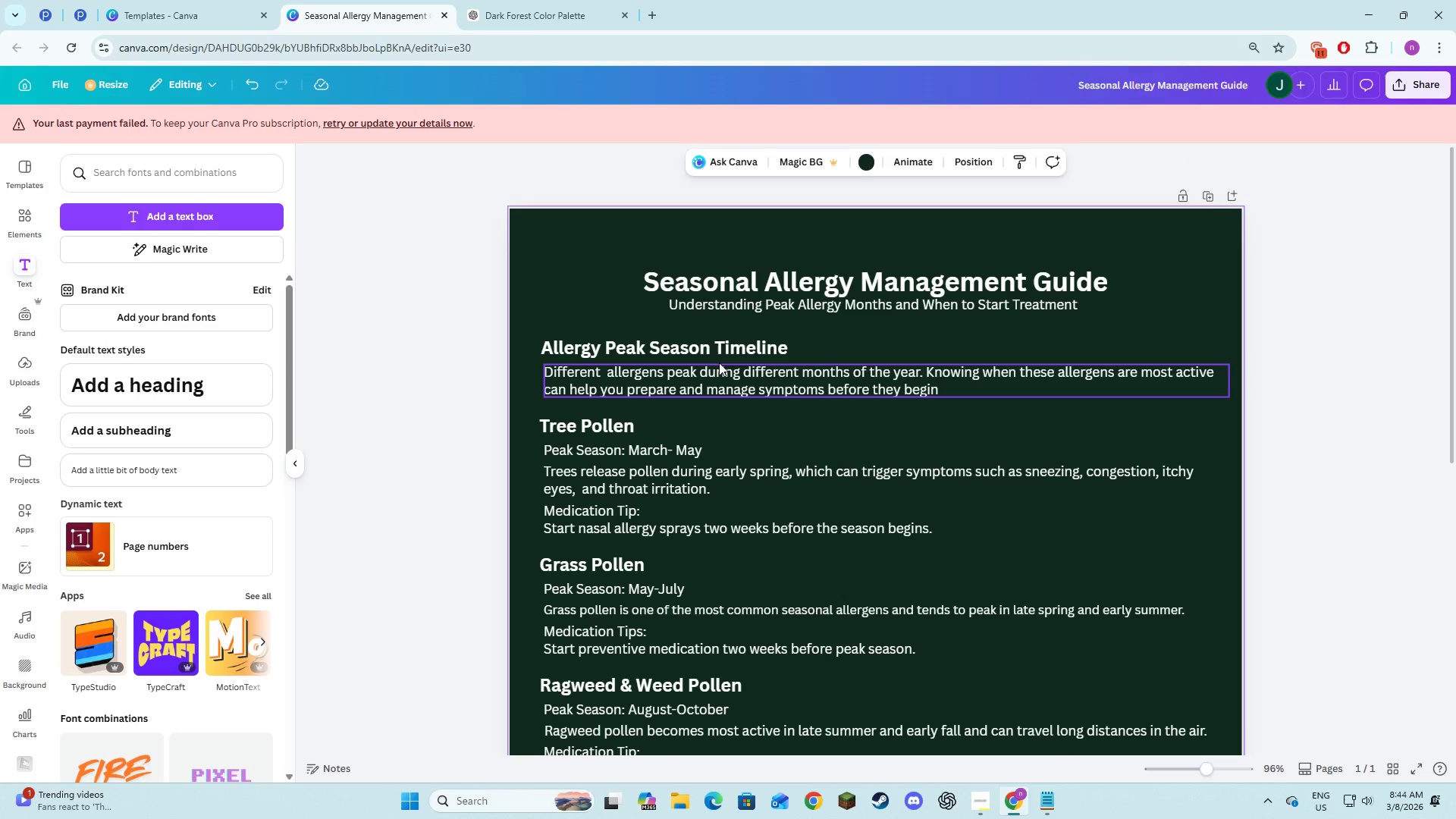 
left_click([717, 350])
 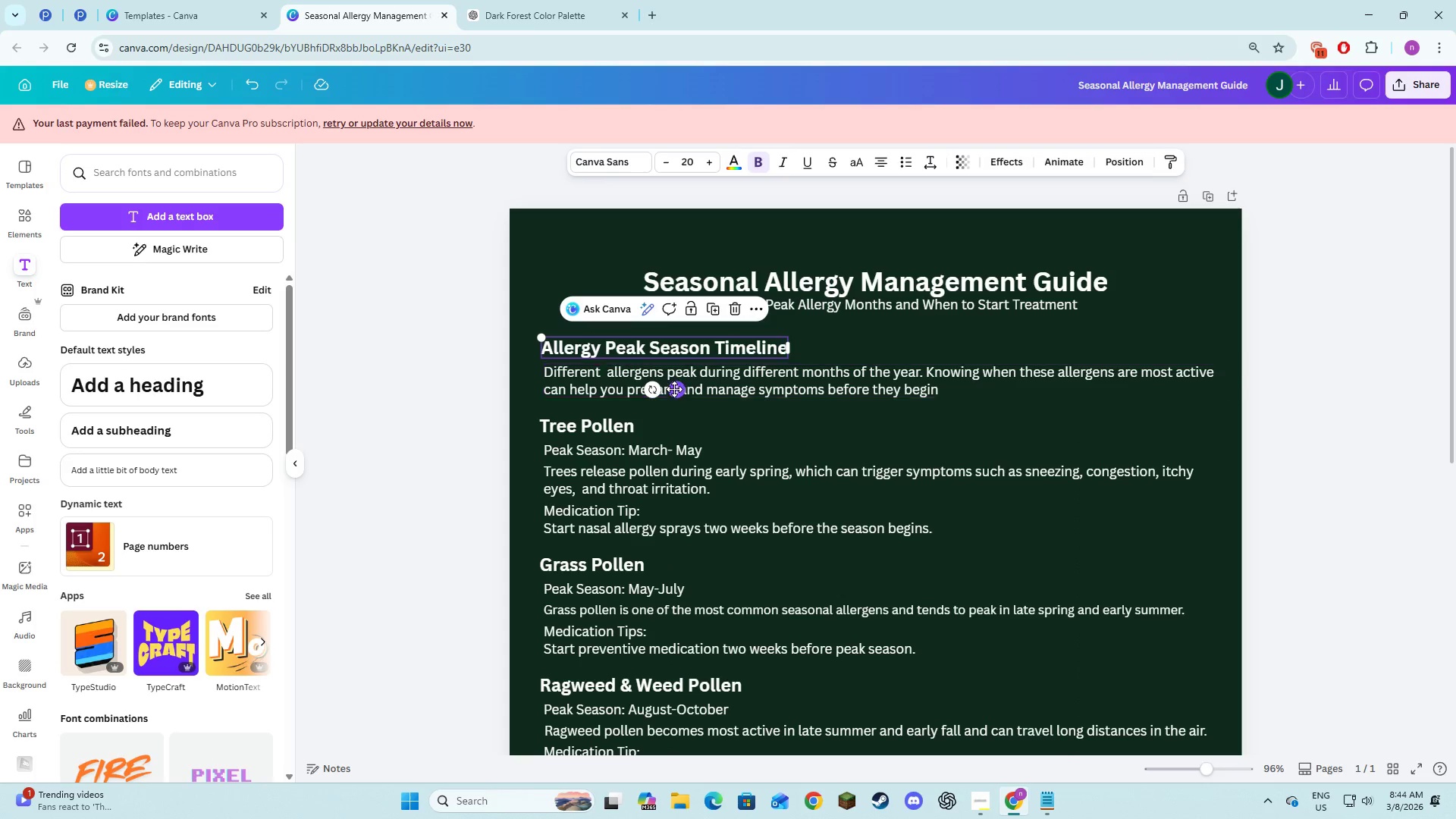 
left_click_drag(start_coordinate=[673, 389], to_coordinate=[691, 380])
 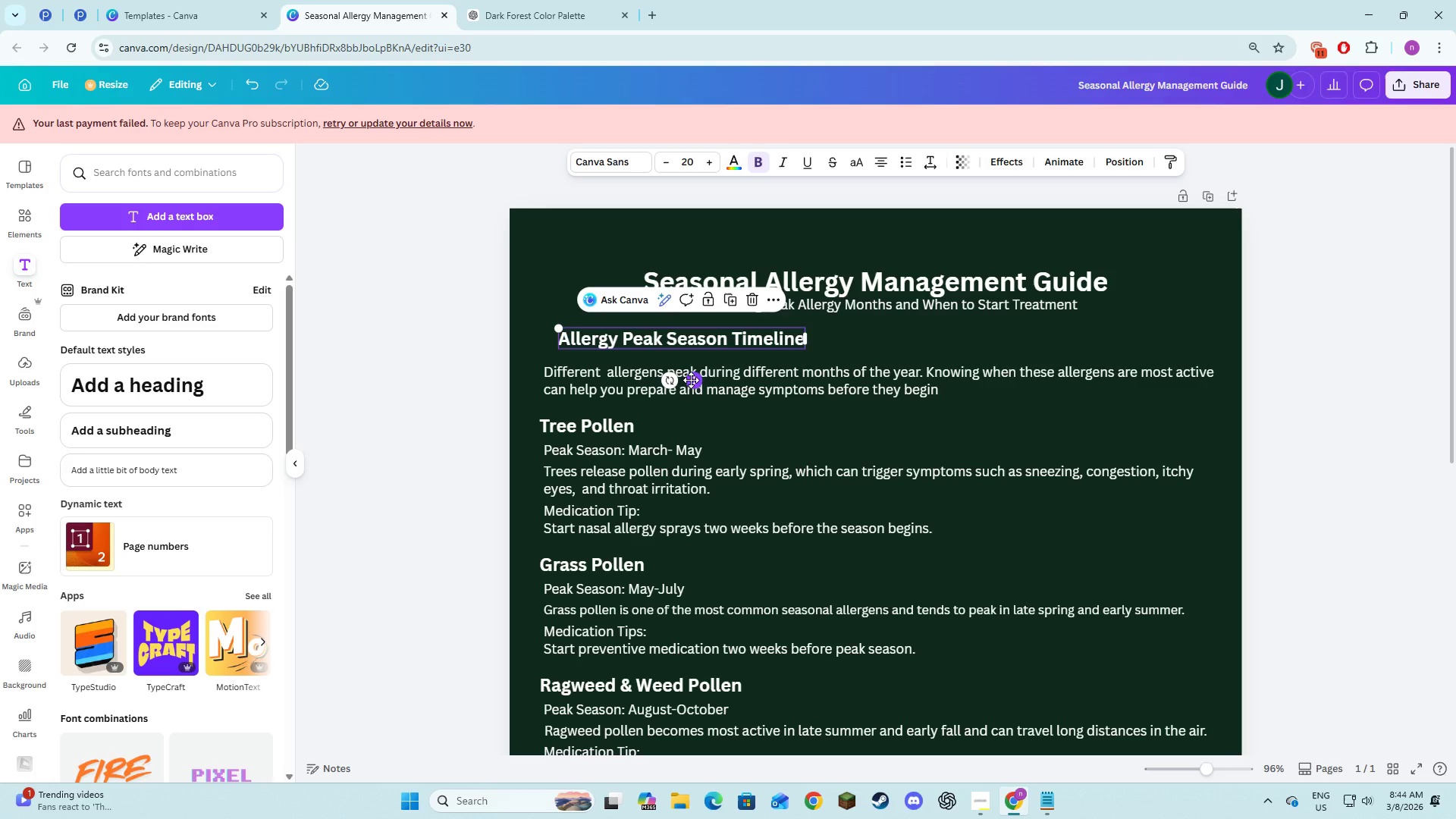 
key(Control+Z)
 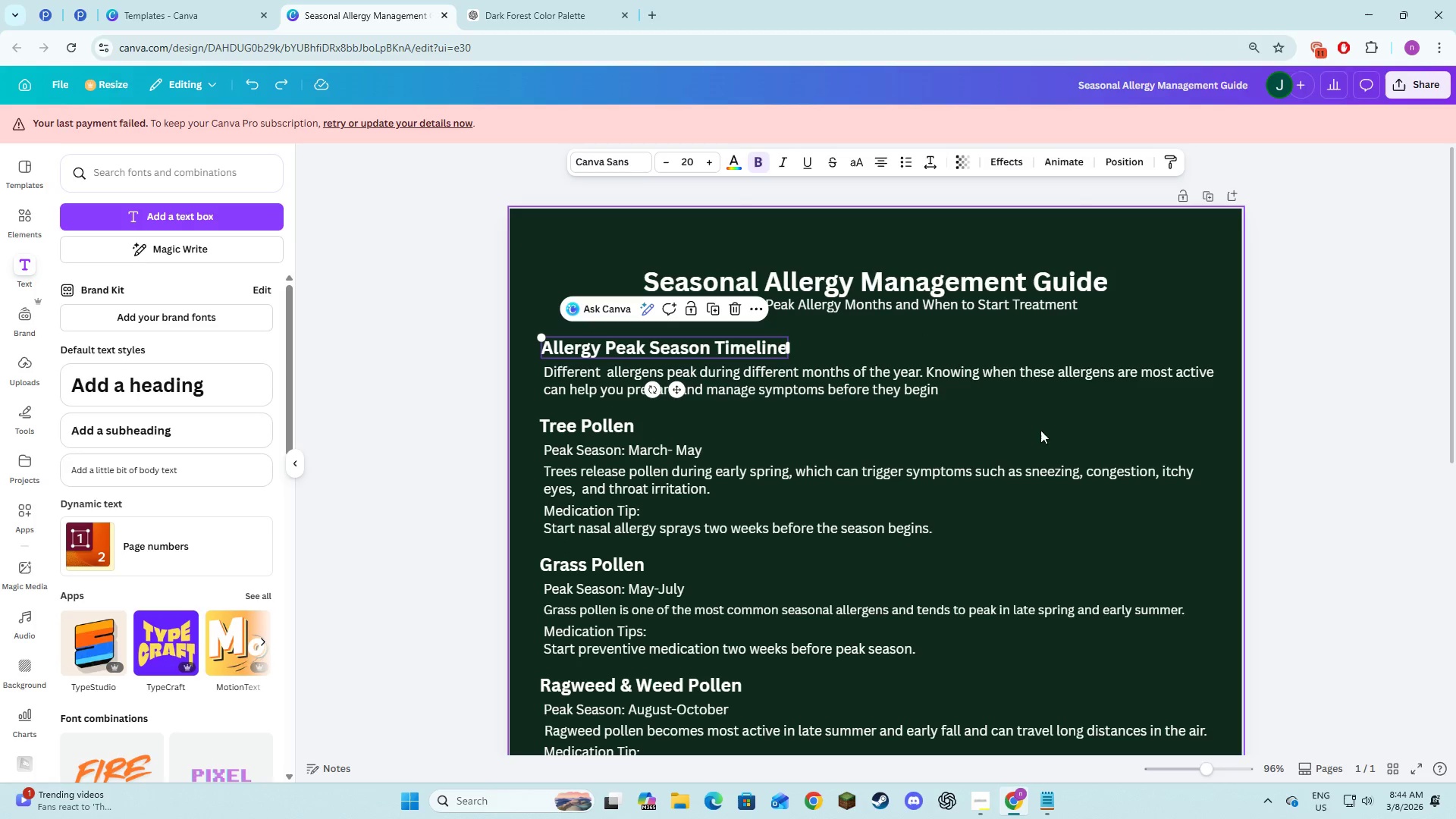 
left_click([1057, 438])
 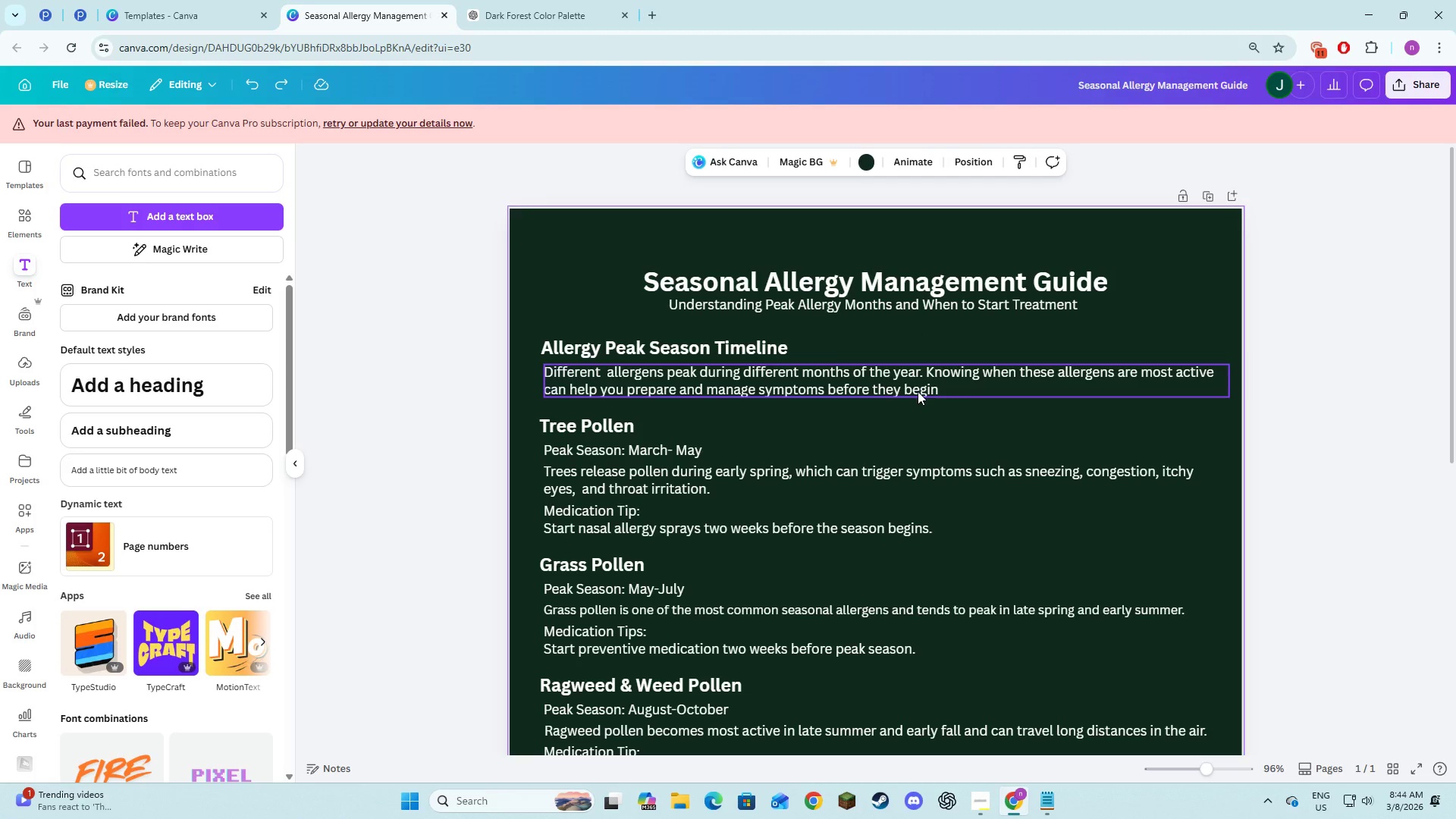 
left_click([918, 391])
 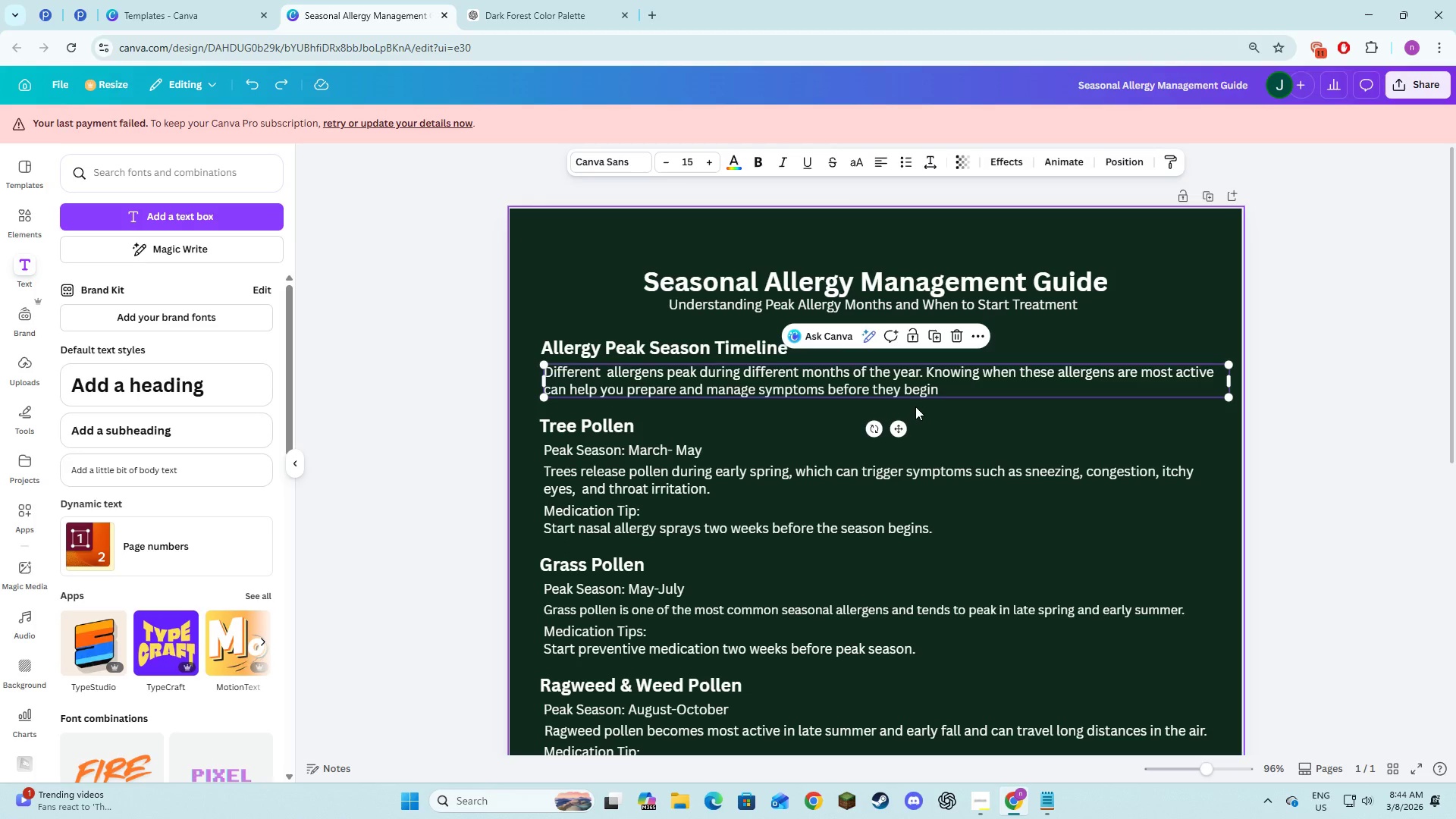 
scroll: coordinate [915, 406], scroll_direction: down, amount: 3.0
 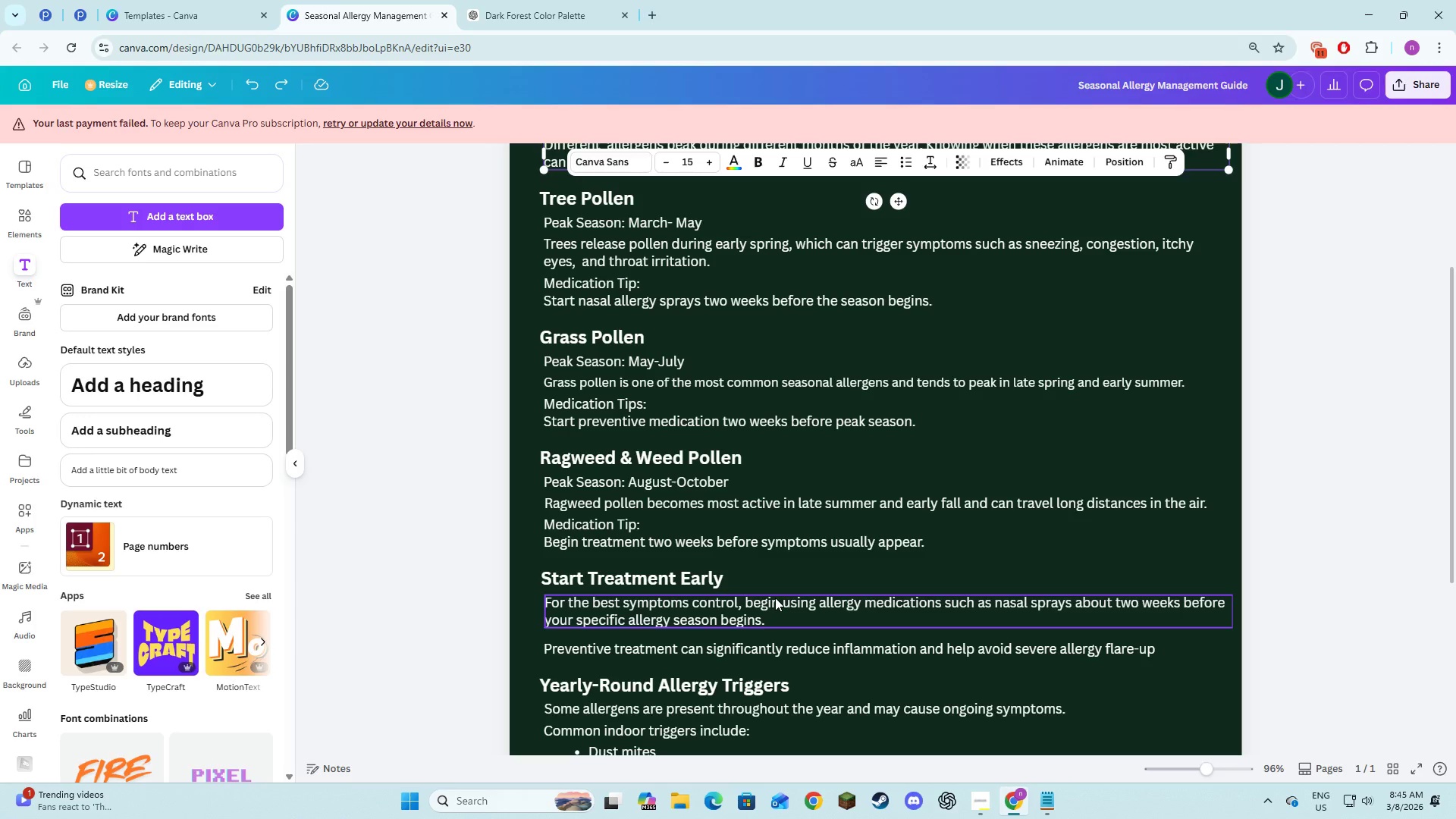 
wait(7.22)
 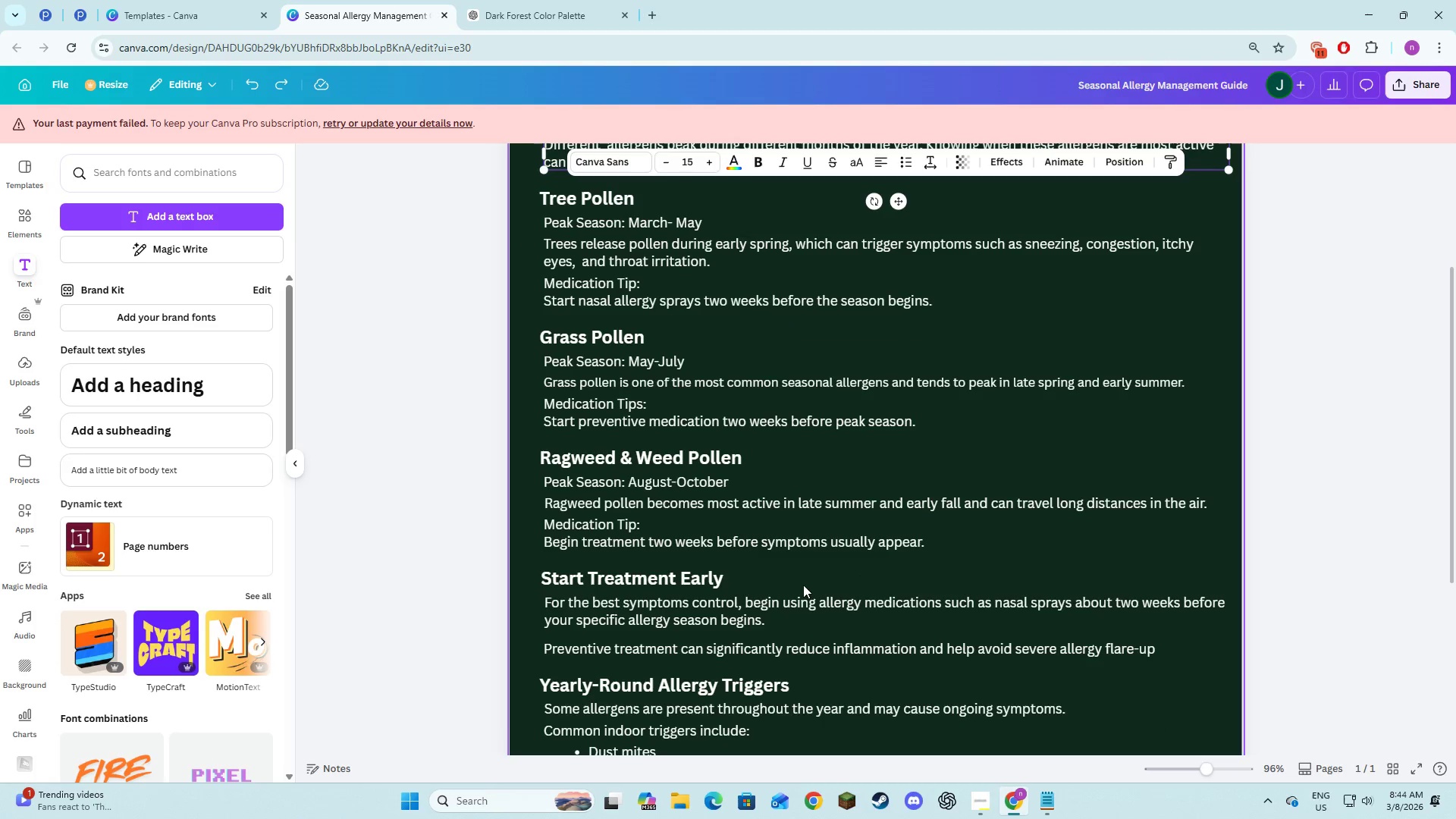 
scroll: coordinate [775, 598], scroll_direction: up, amount: 2.0
 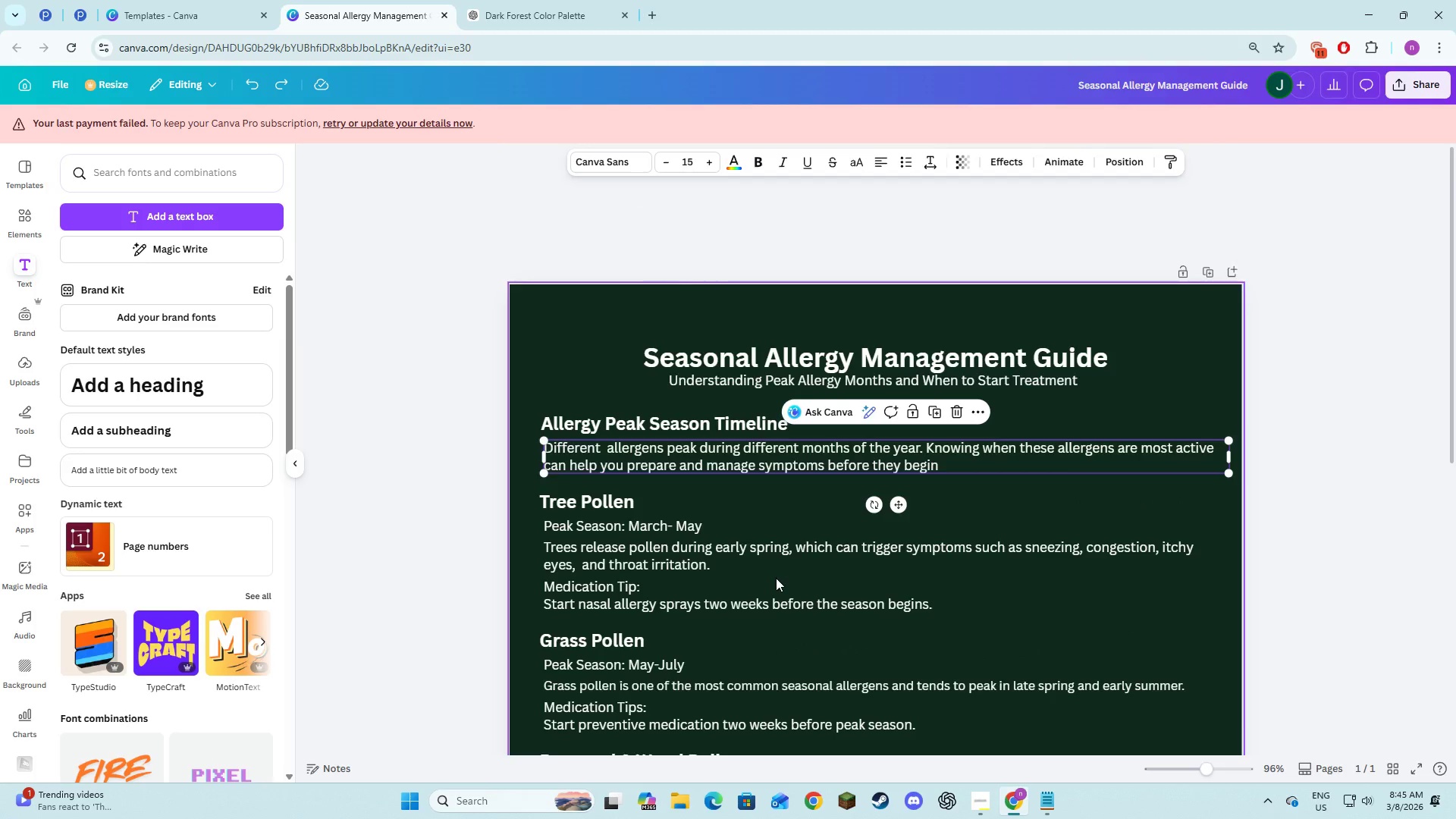 
scroll: coordinate [845, 560], scroll_direction: down, amount: 7.0
 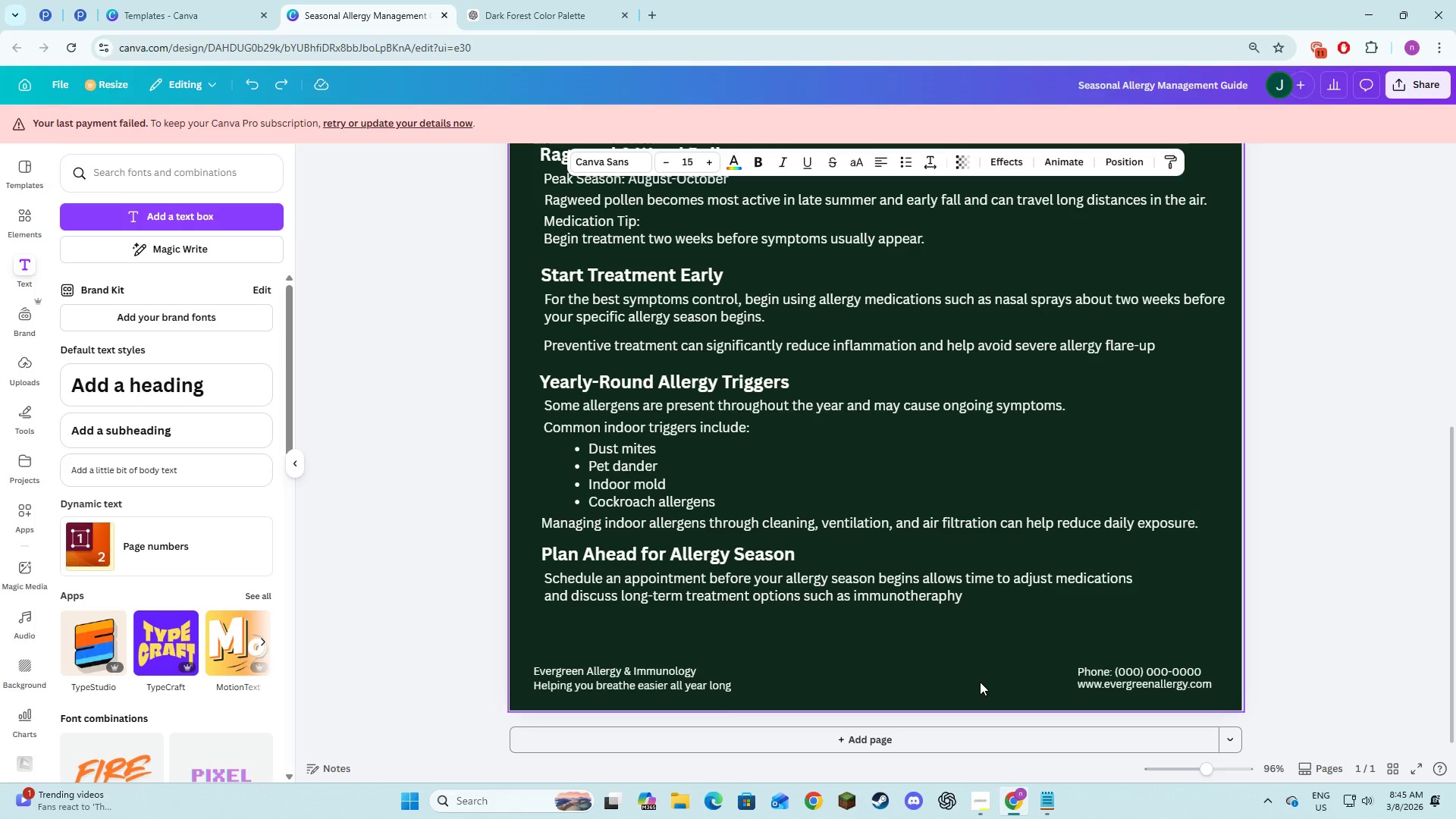 
left_click([980, 682])
 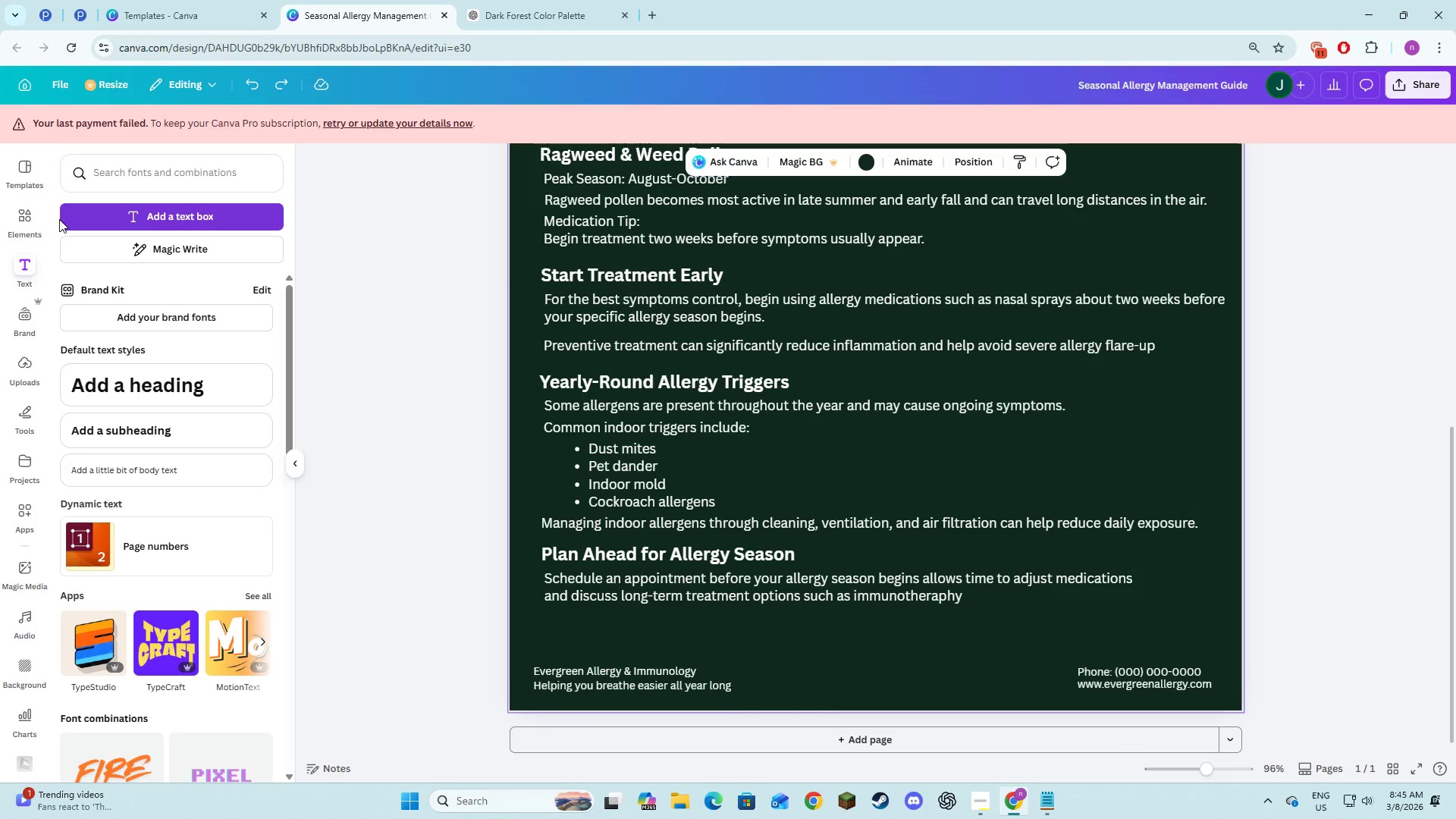 
left_click([36, 222])
 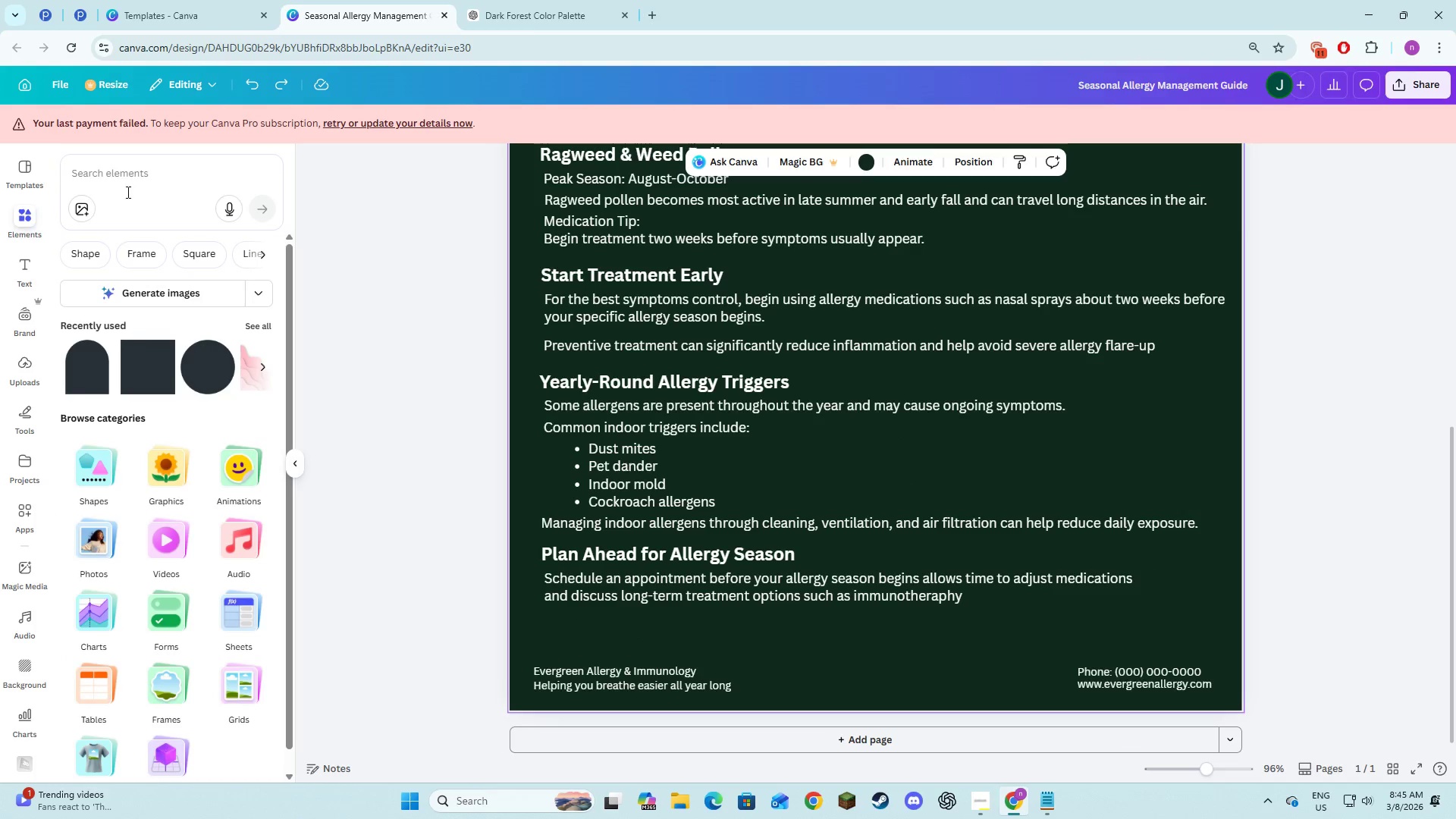 
left_click([135, 186])
 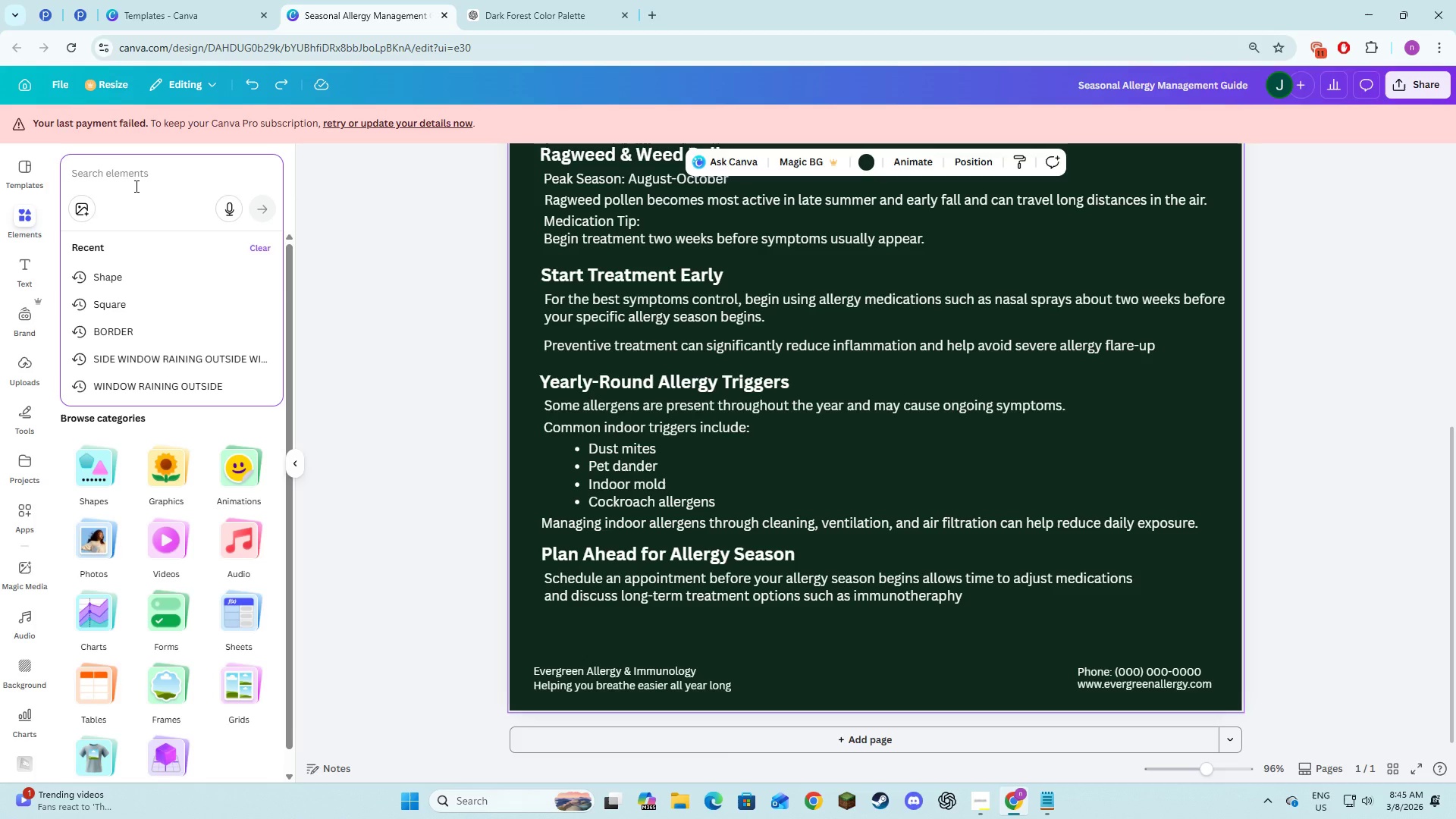 
type(phone icon)
 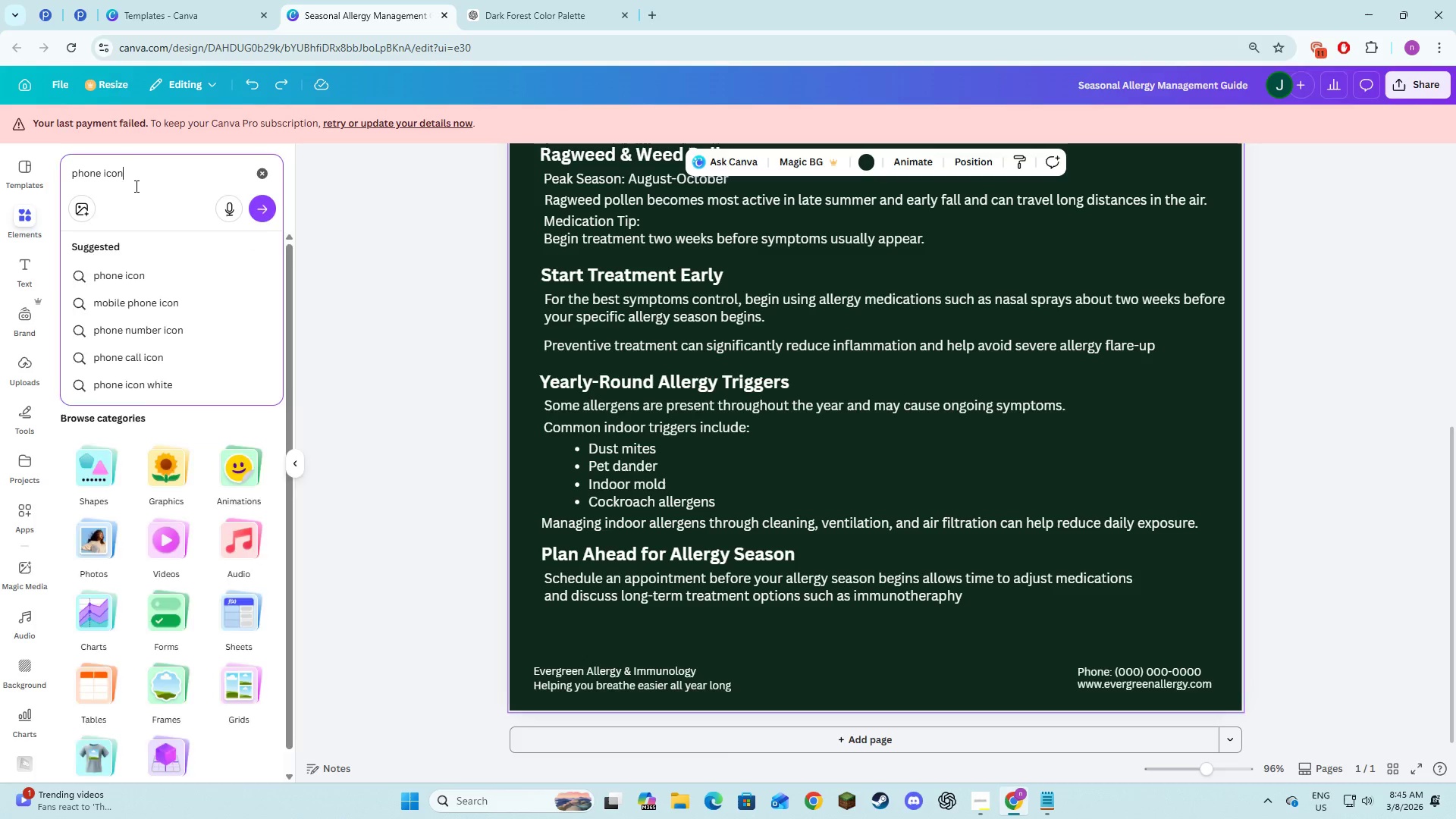 
key(Enter)
 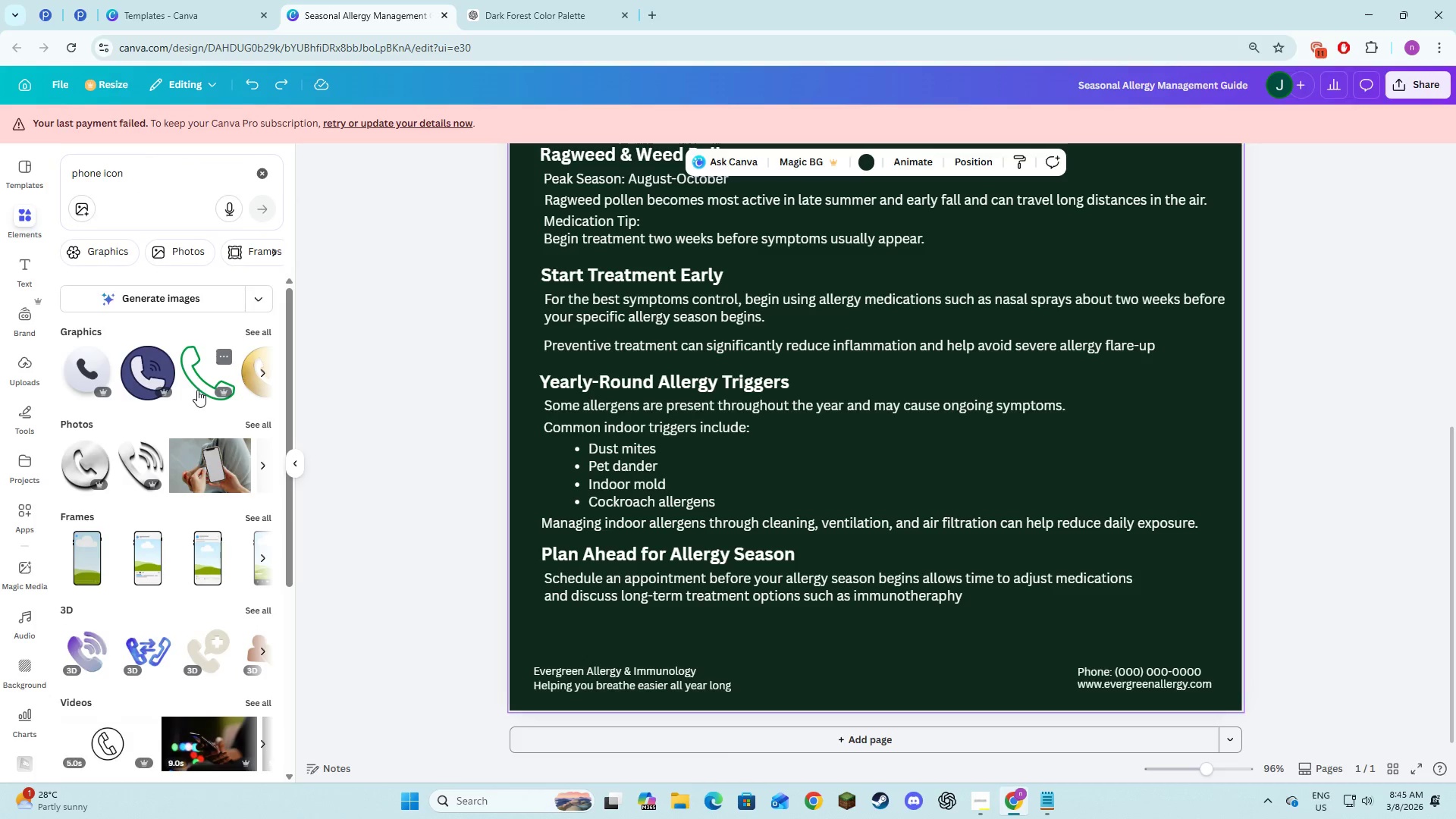 
left_click([256, 337])
 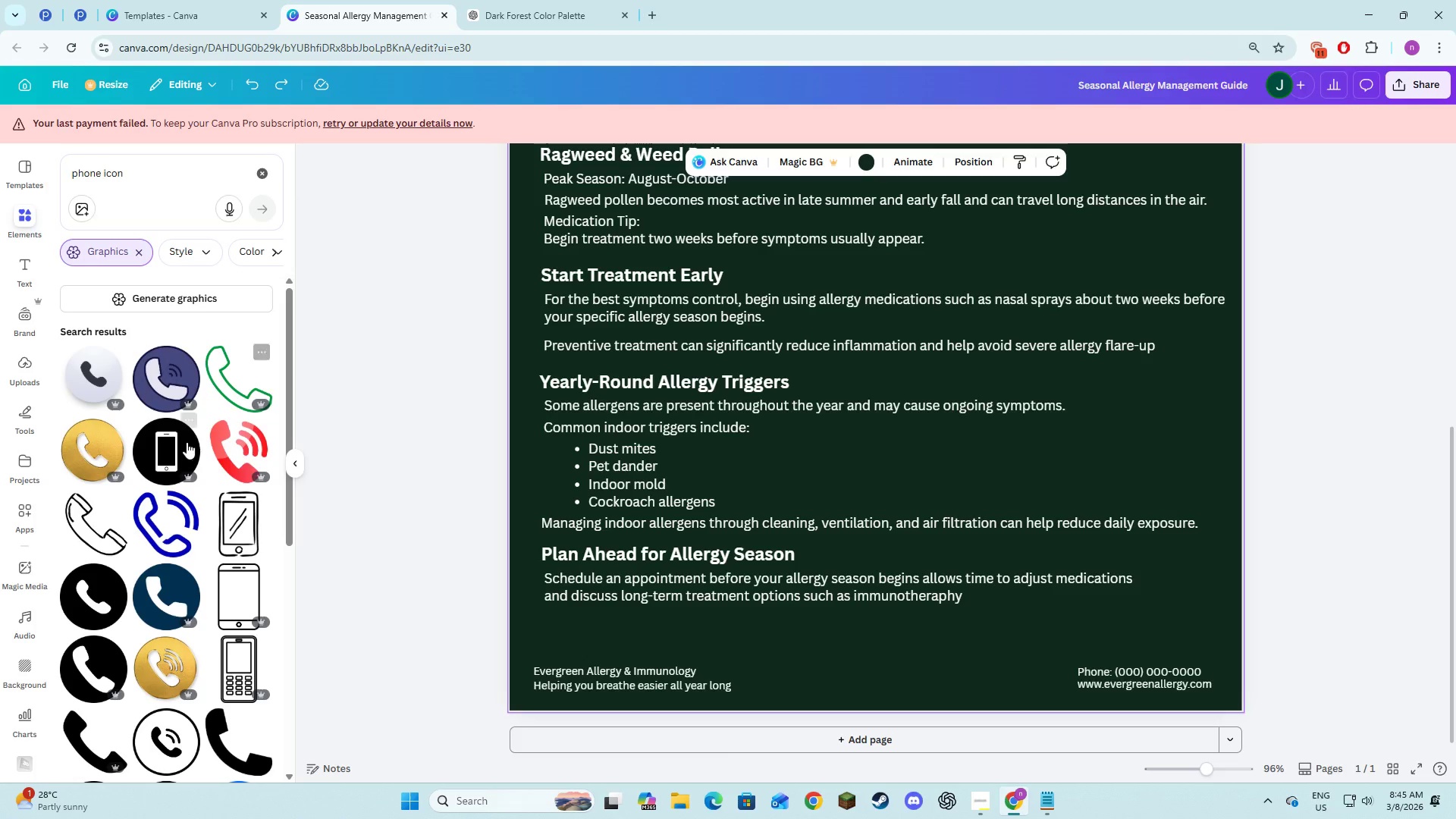 
scroll: coordinate [196, 621], scroll_direction: down, amount: 3.0
 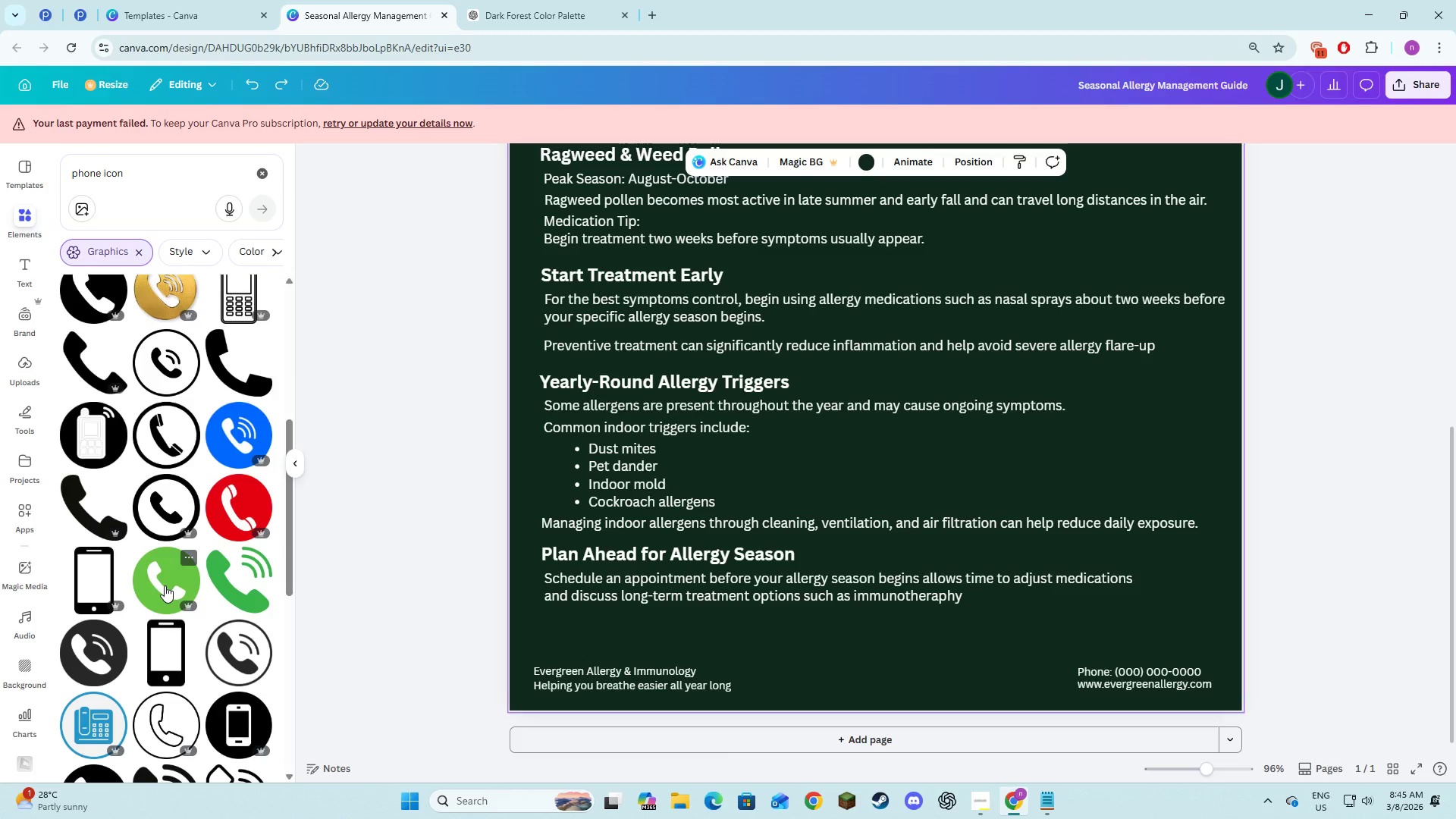 
left_click([165, 585])
 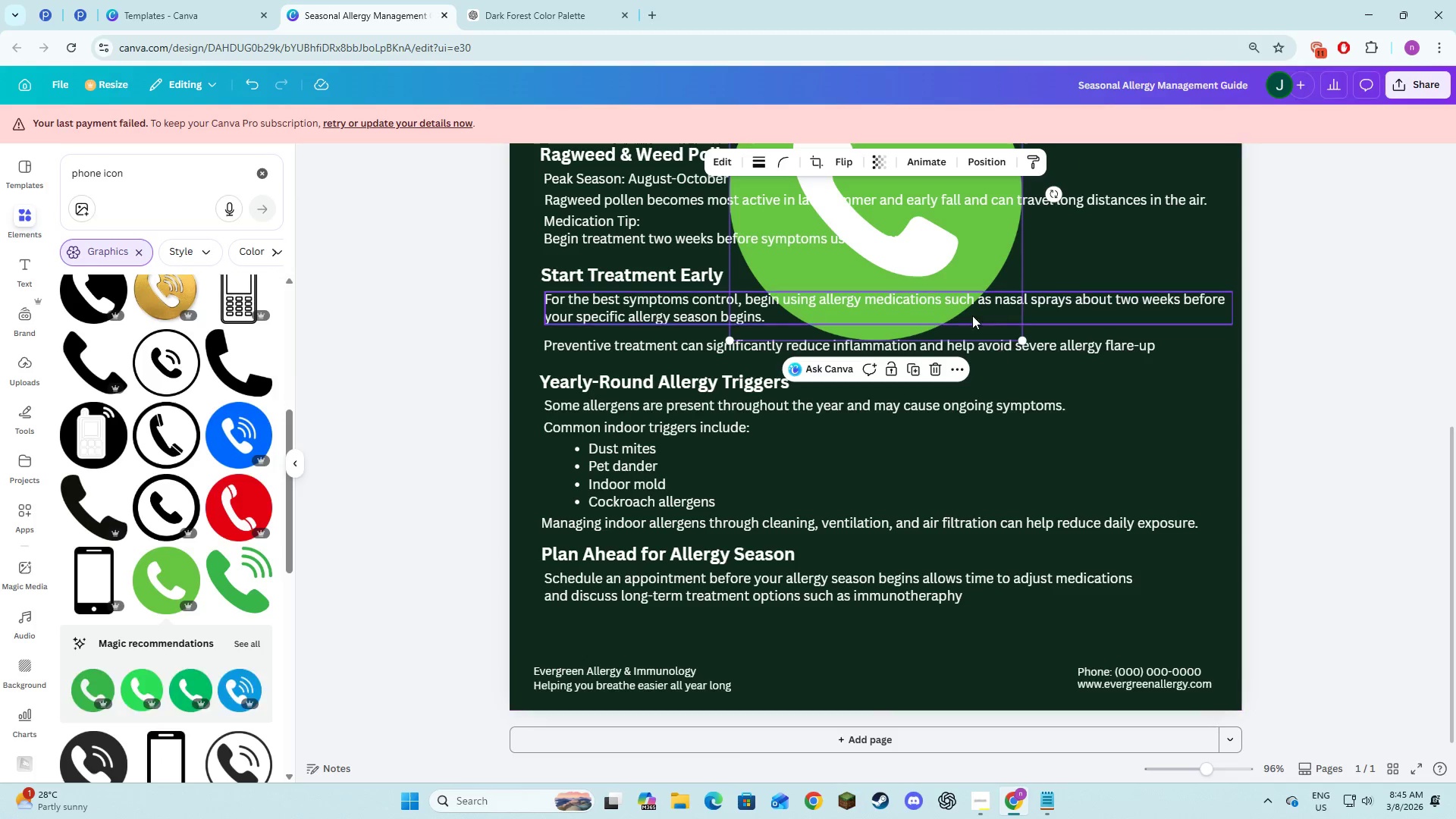 
scroll: coordinate [947, 317], scroll_direction: up, amount: 2.0
 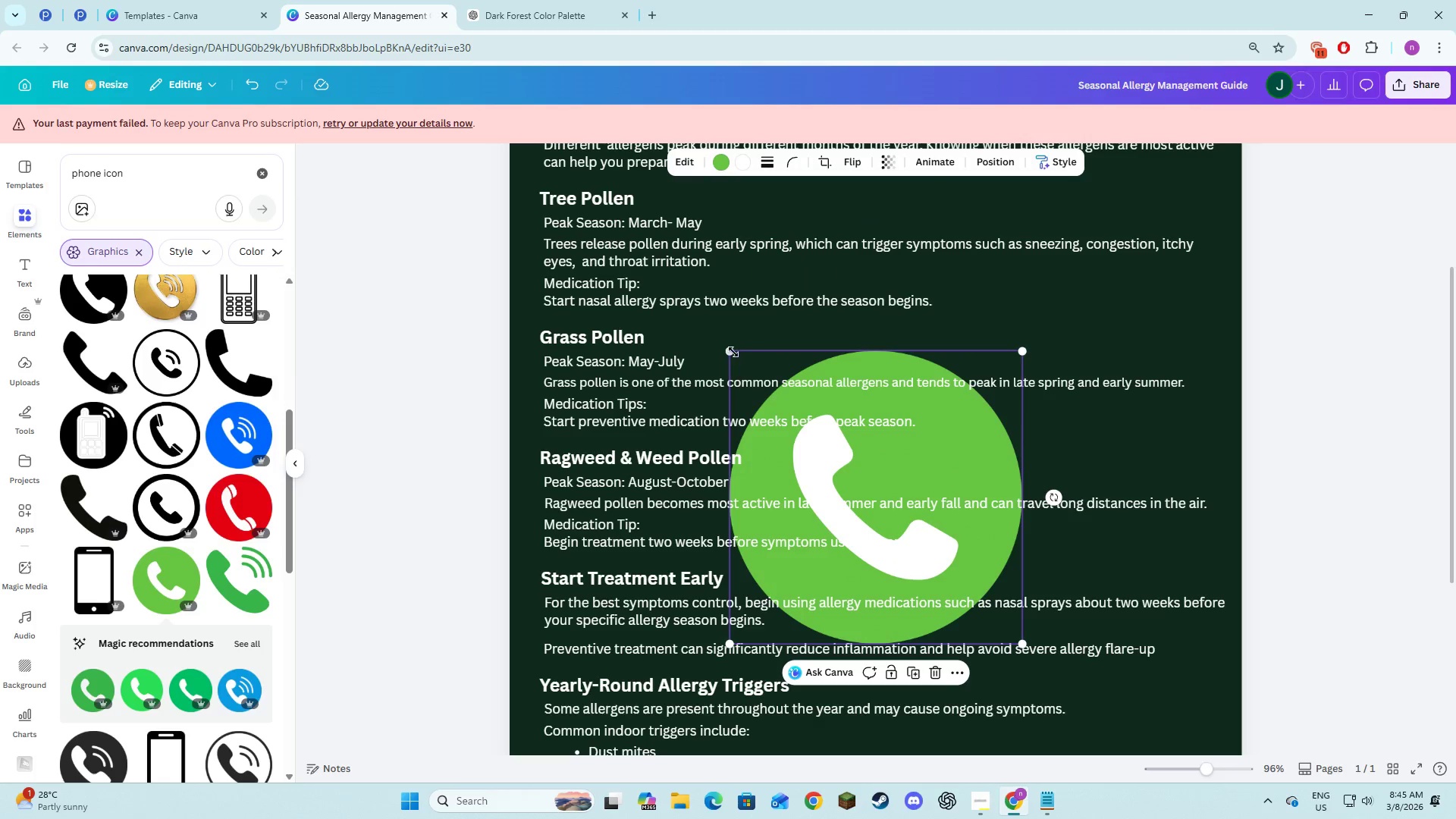 
left_click_drag(start_coordinate=[733, 352], to_coordinate=[1009, 581])
 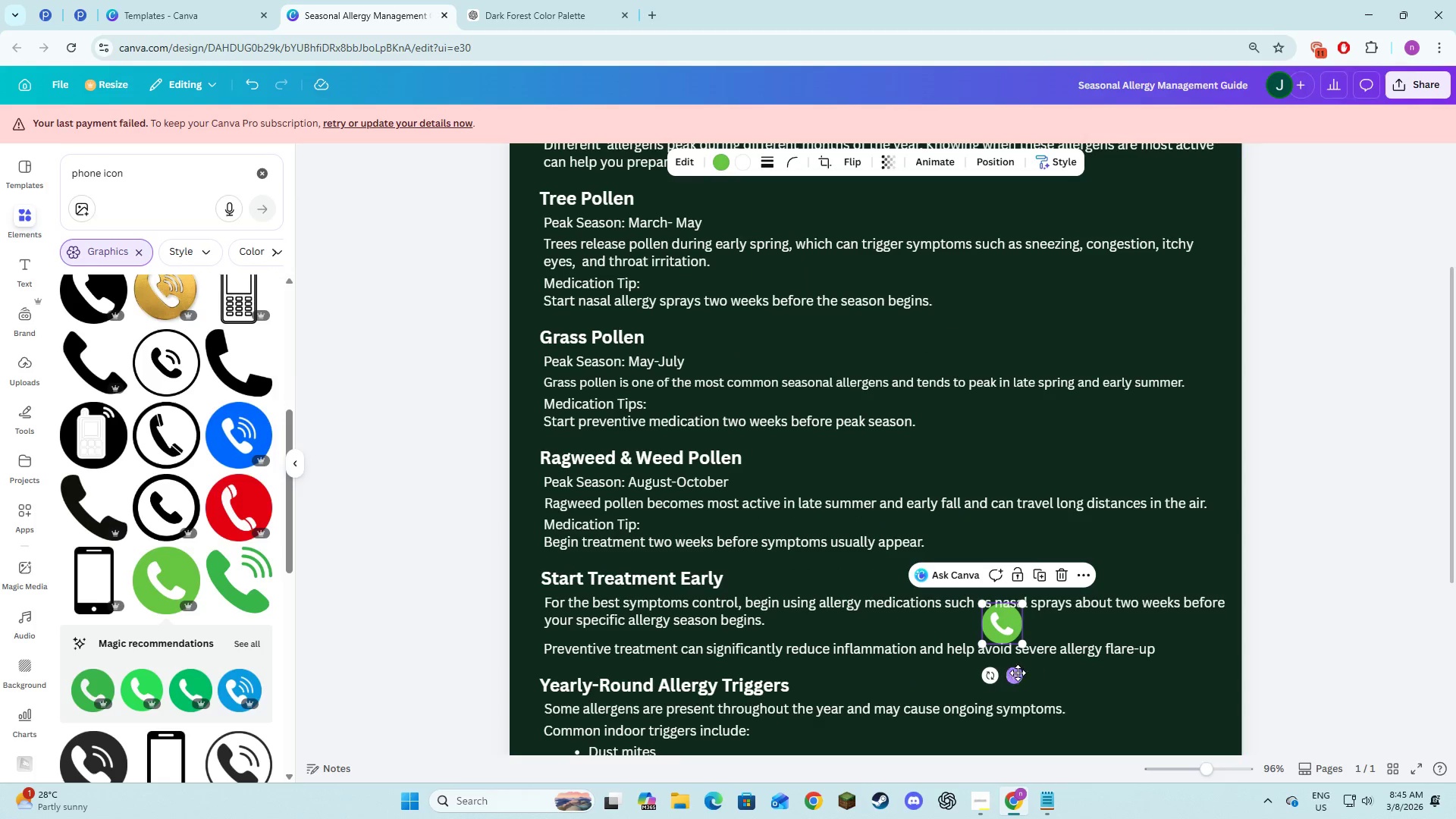 
left_click_drag(start_coordinate=[1009, 673], to_coordinate=[1053, 703])
 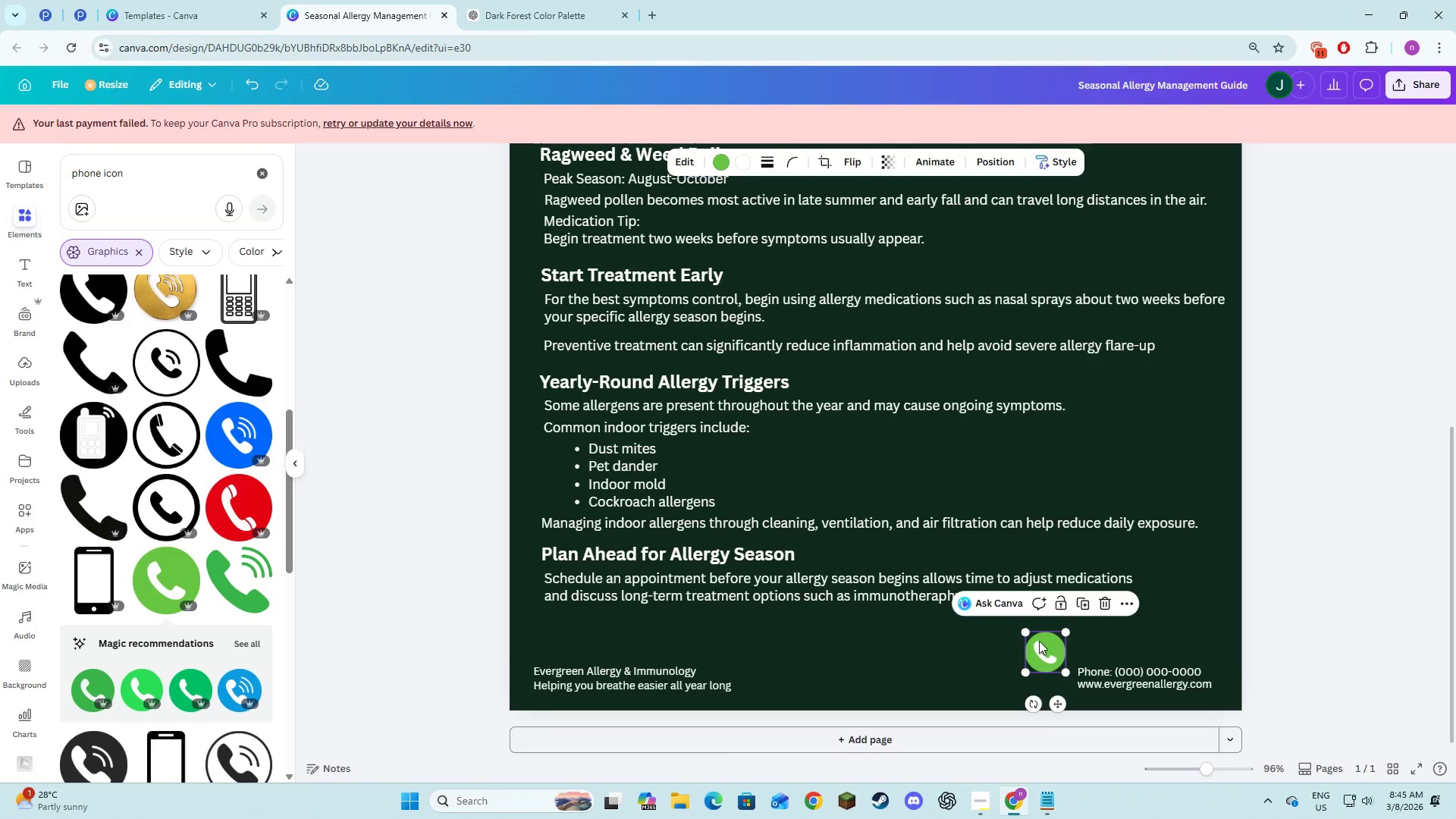 
scroll: coordinate [1014, 709], scroll_direction: down, amount: 2.0
 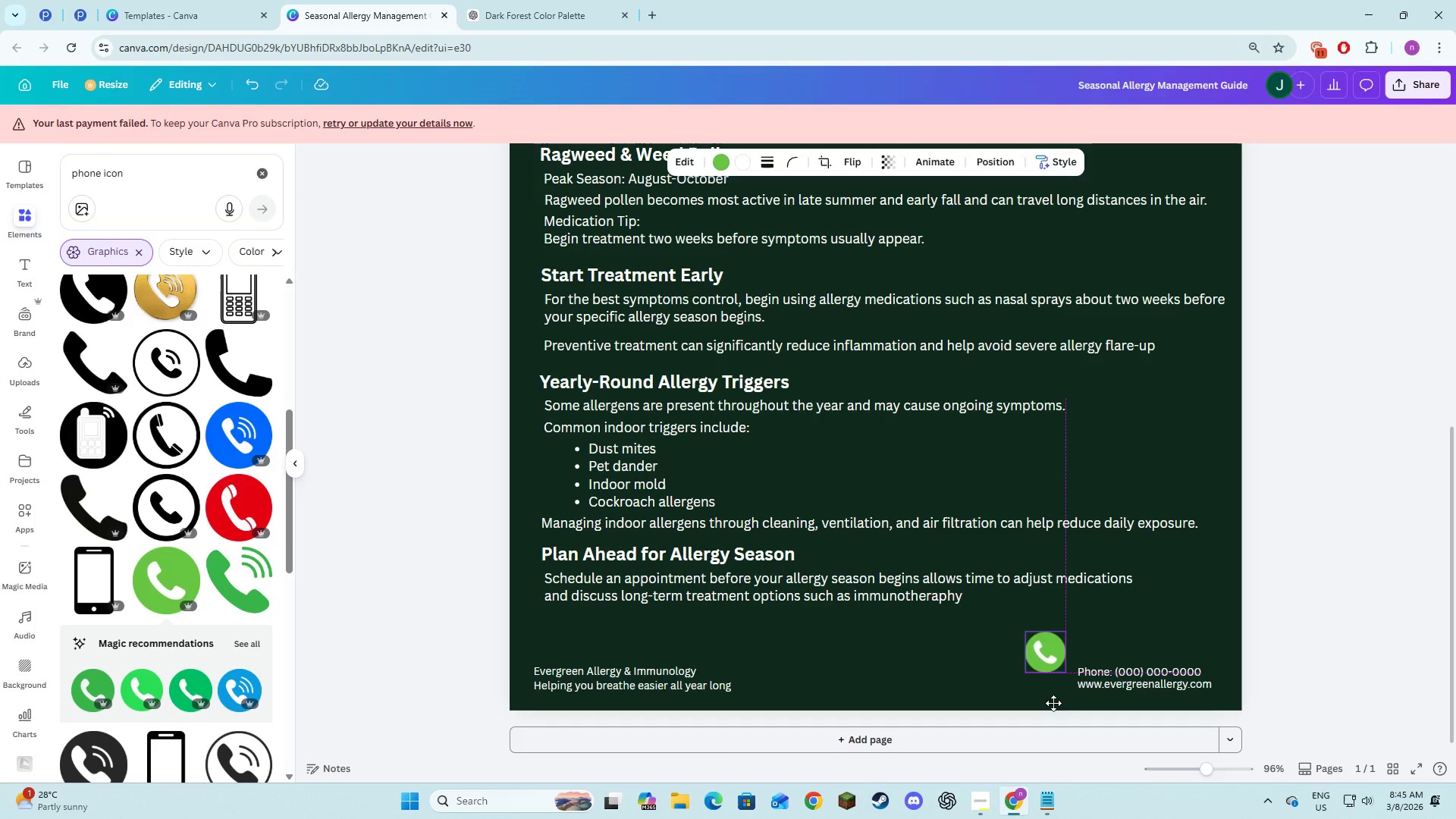 
left_click_drag(start_coordinate=[1029, 631], to_coordinate=[1040, 664])
 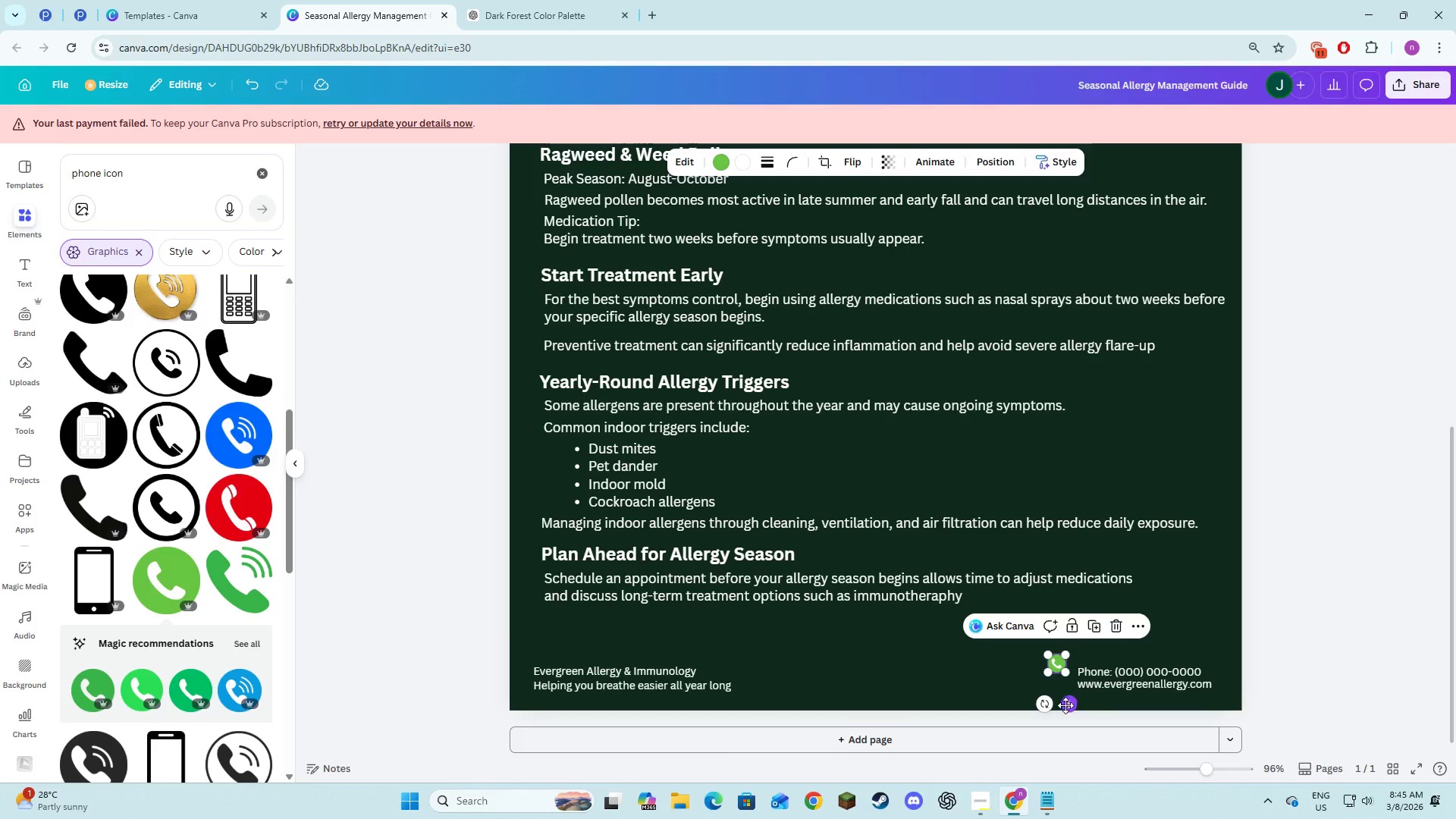 
left_click_drag(start_coordinate=[1065, 706], to_coordinate=[1070, 711])
 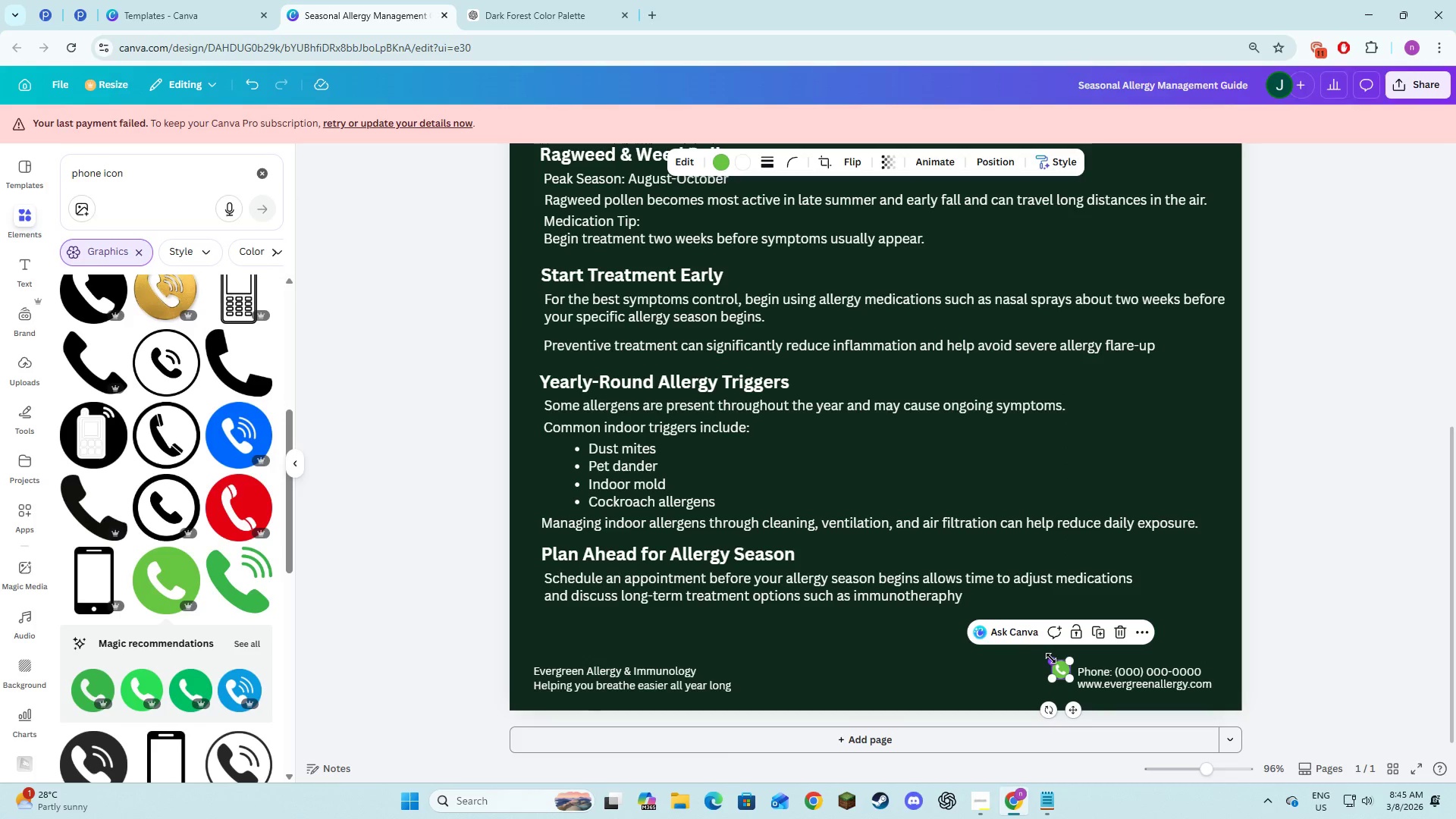 
left_click_drag(start_coordinate=[1051, 659], to_coordinate=[1053, 663])
 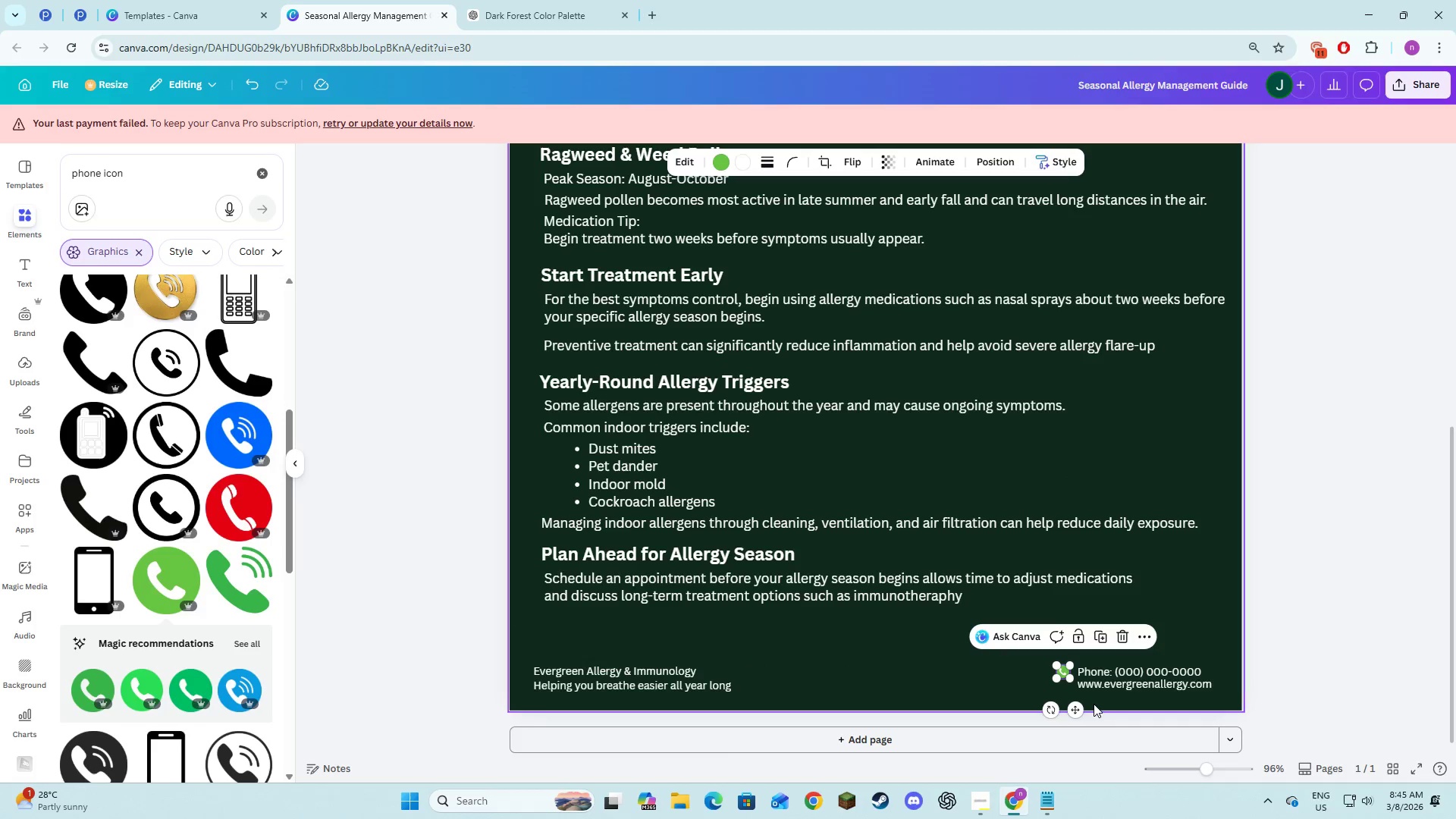 
left_click([1100, 699])
 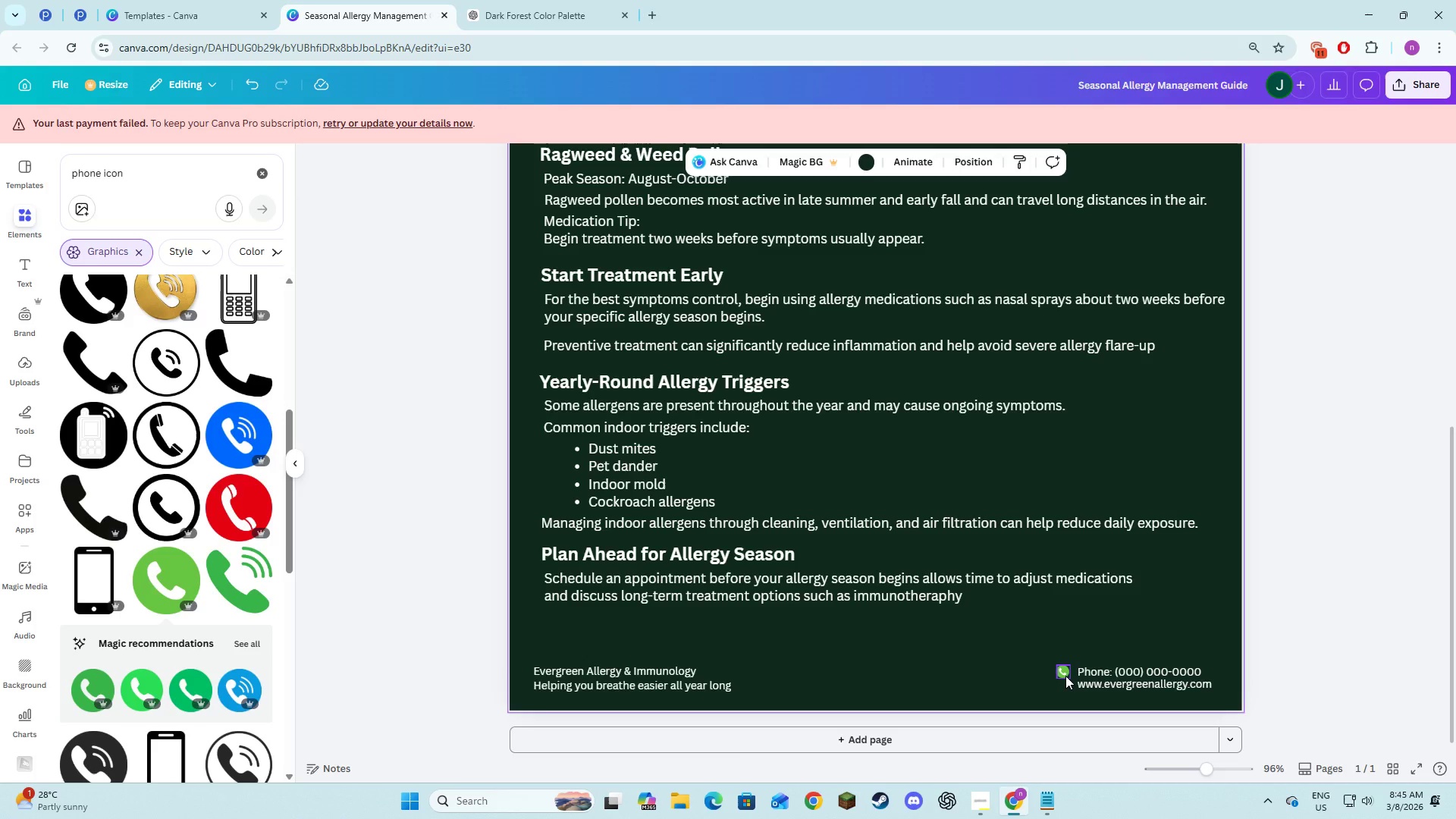 
left_click([1065, 676])
 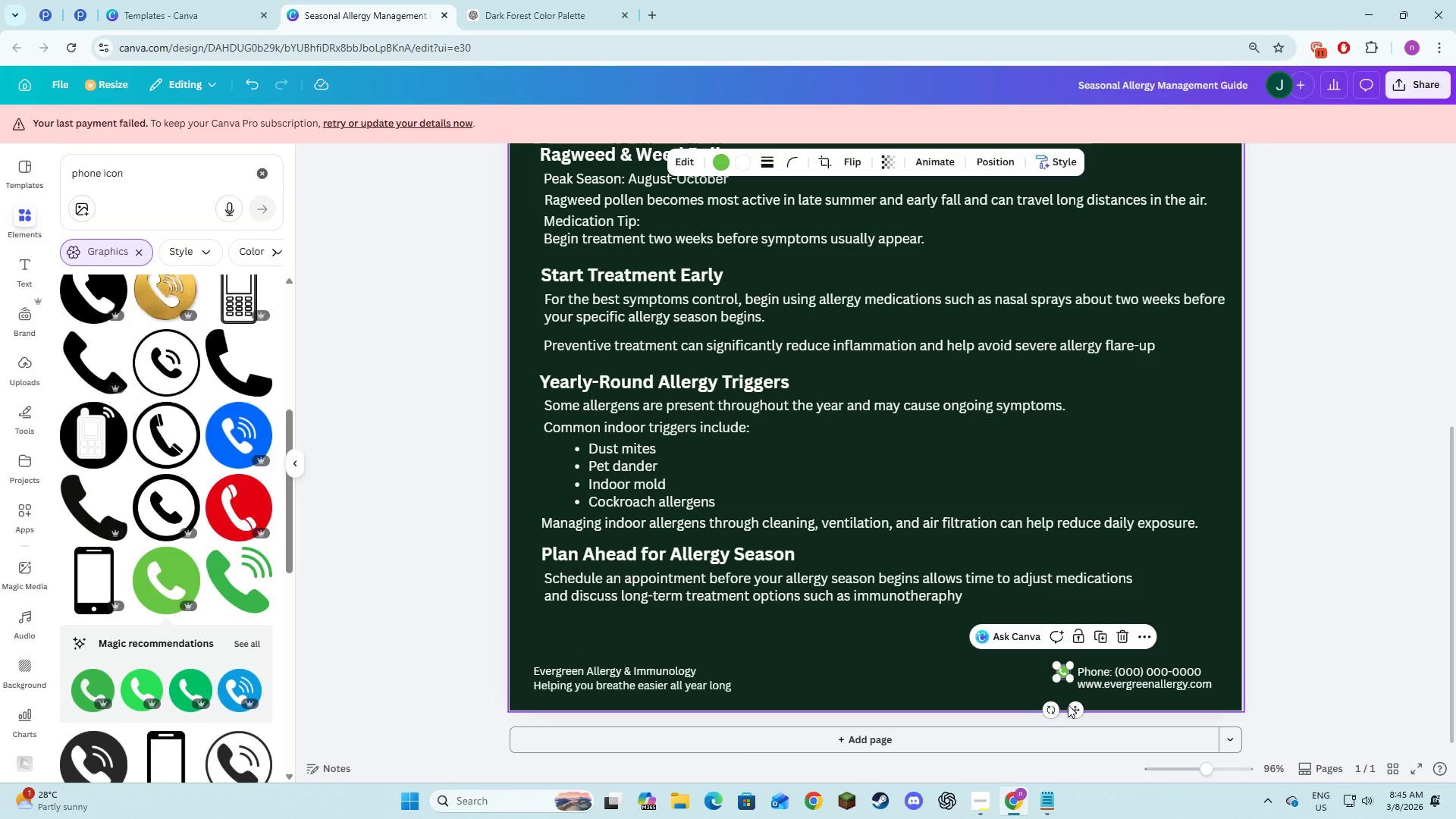 
left_click_drag(start_coordinate=[1068, 704], to_coordinate=[1072, 706])
 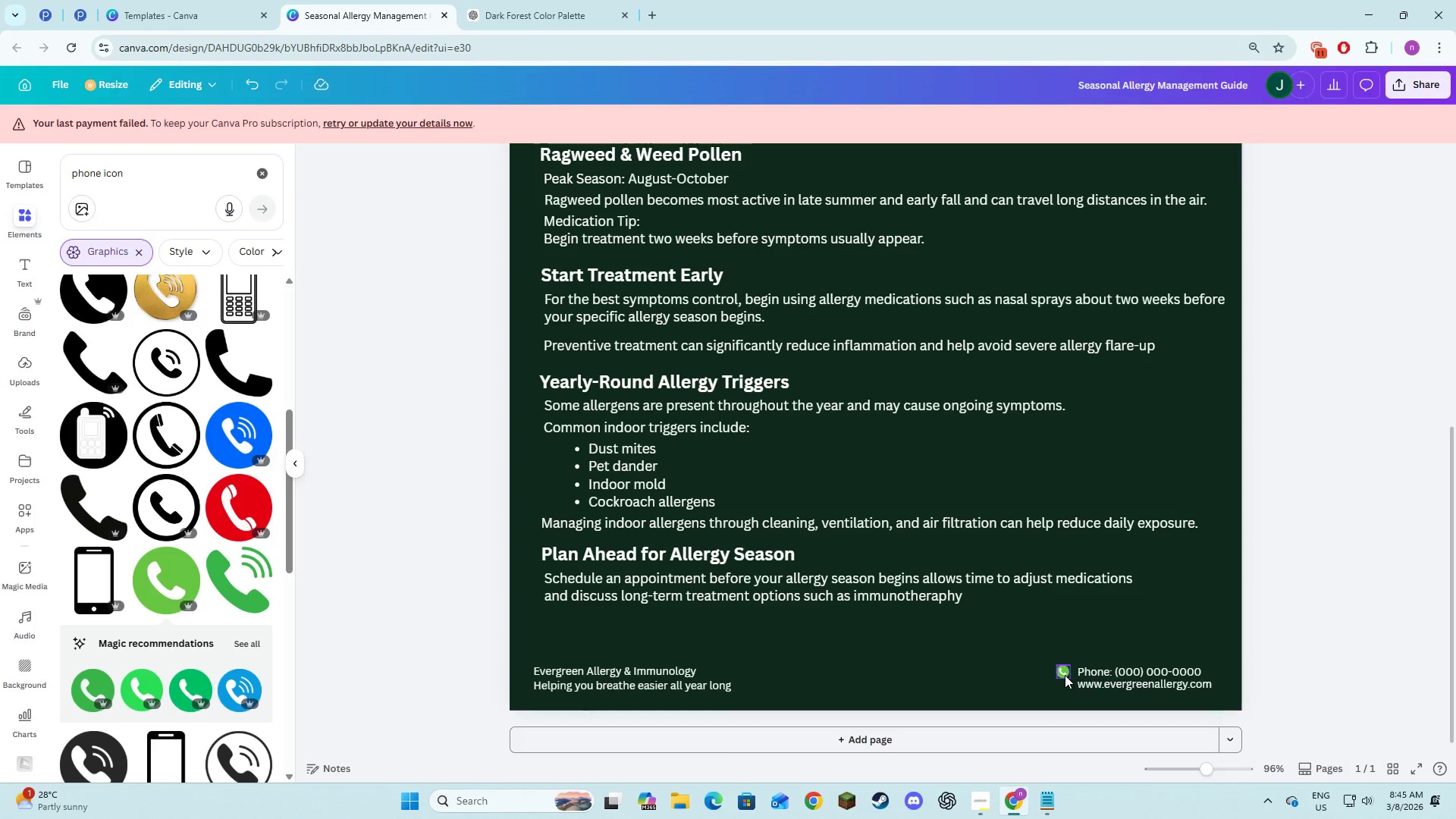 
left_click([1065, 675])
 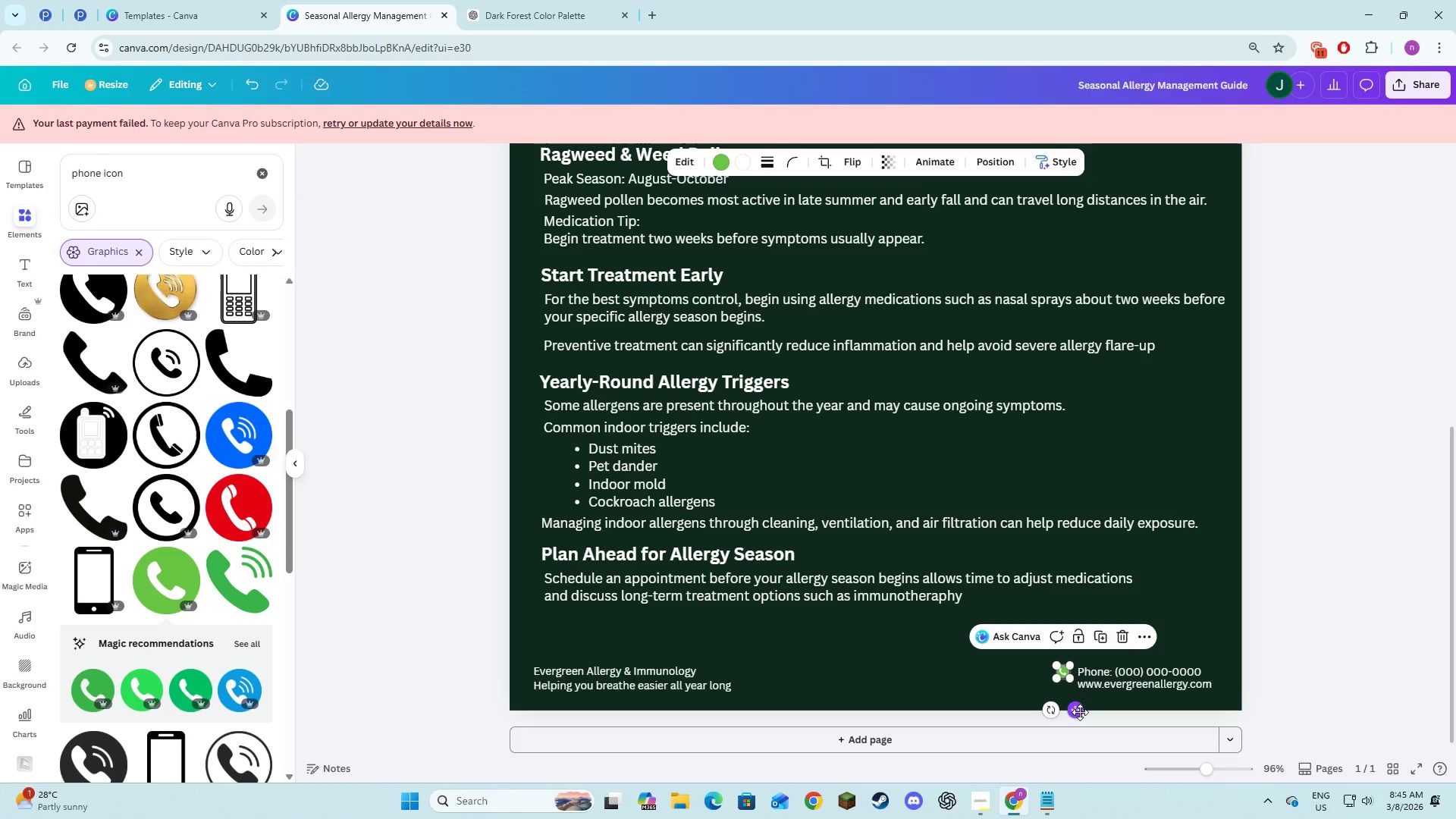 
left_click_drag(start_coordinate=[1080, 712], to_coordinate=[1086, 713])
 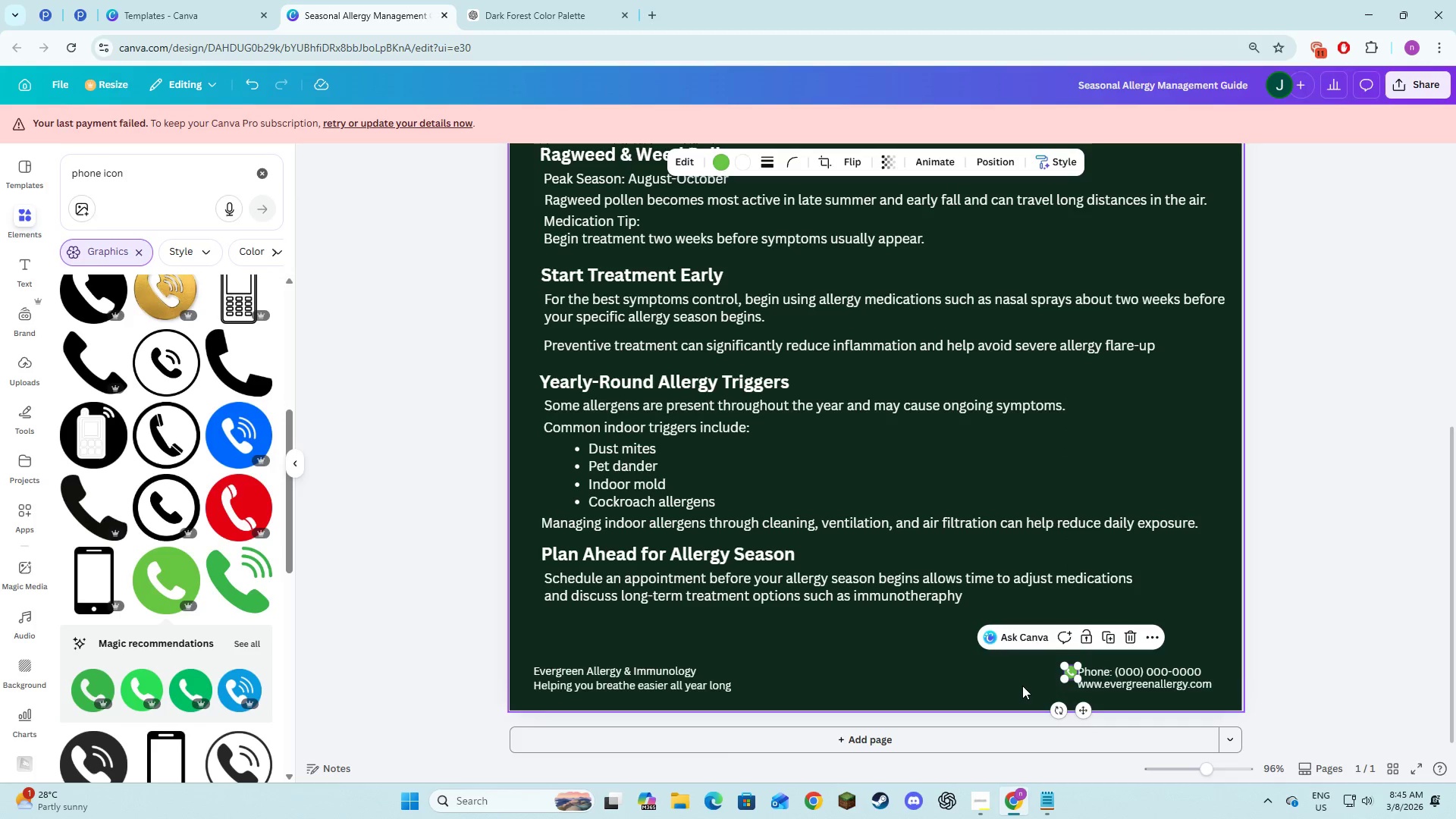 
left_click([1022, 686])
 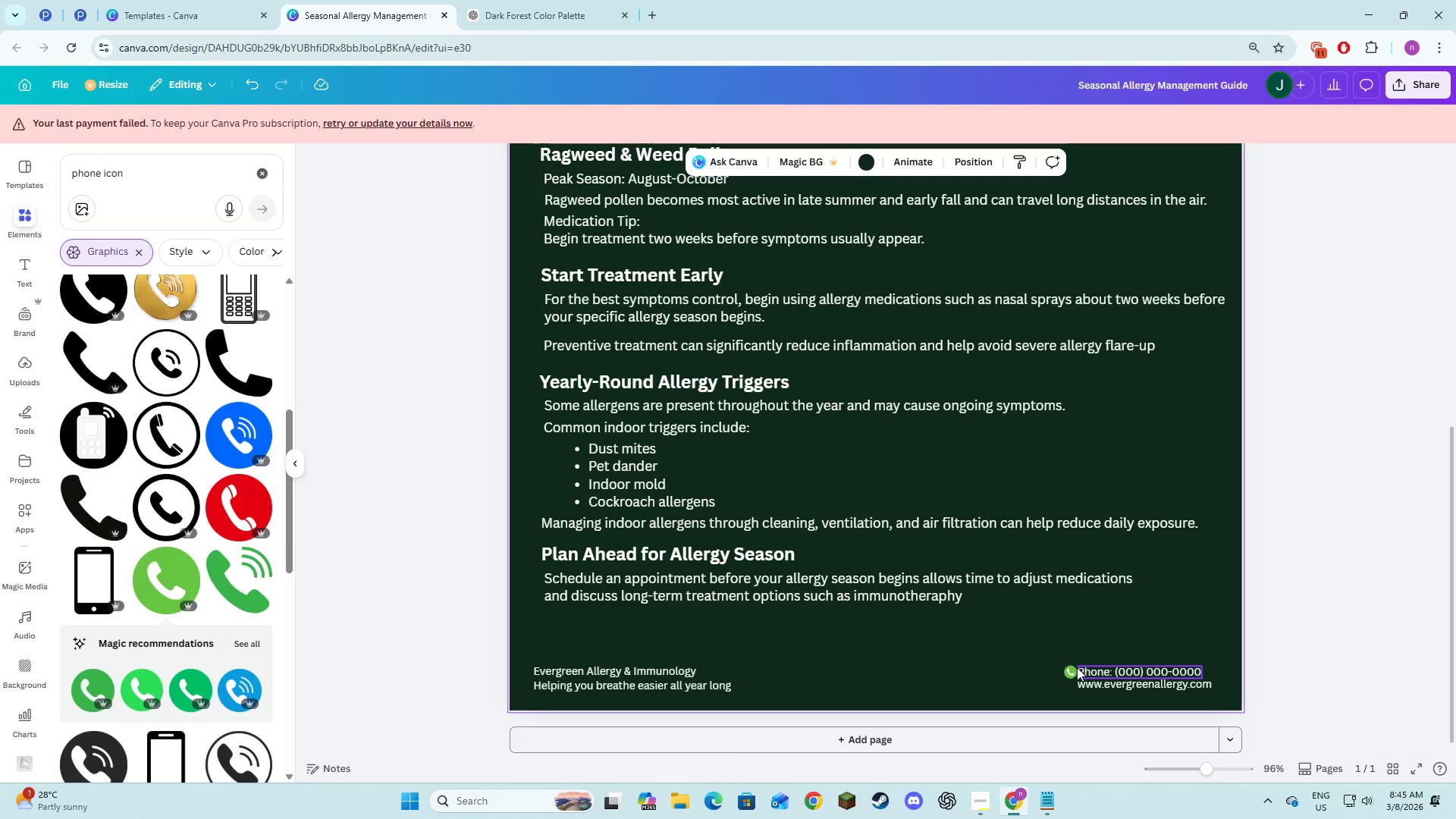 
left_click([1073, 670])
 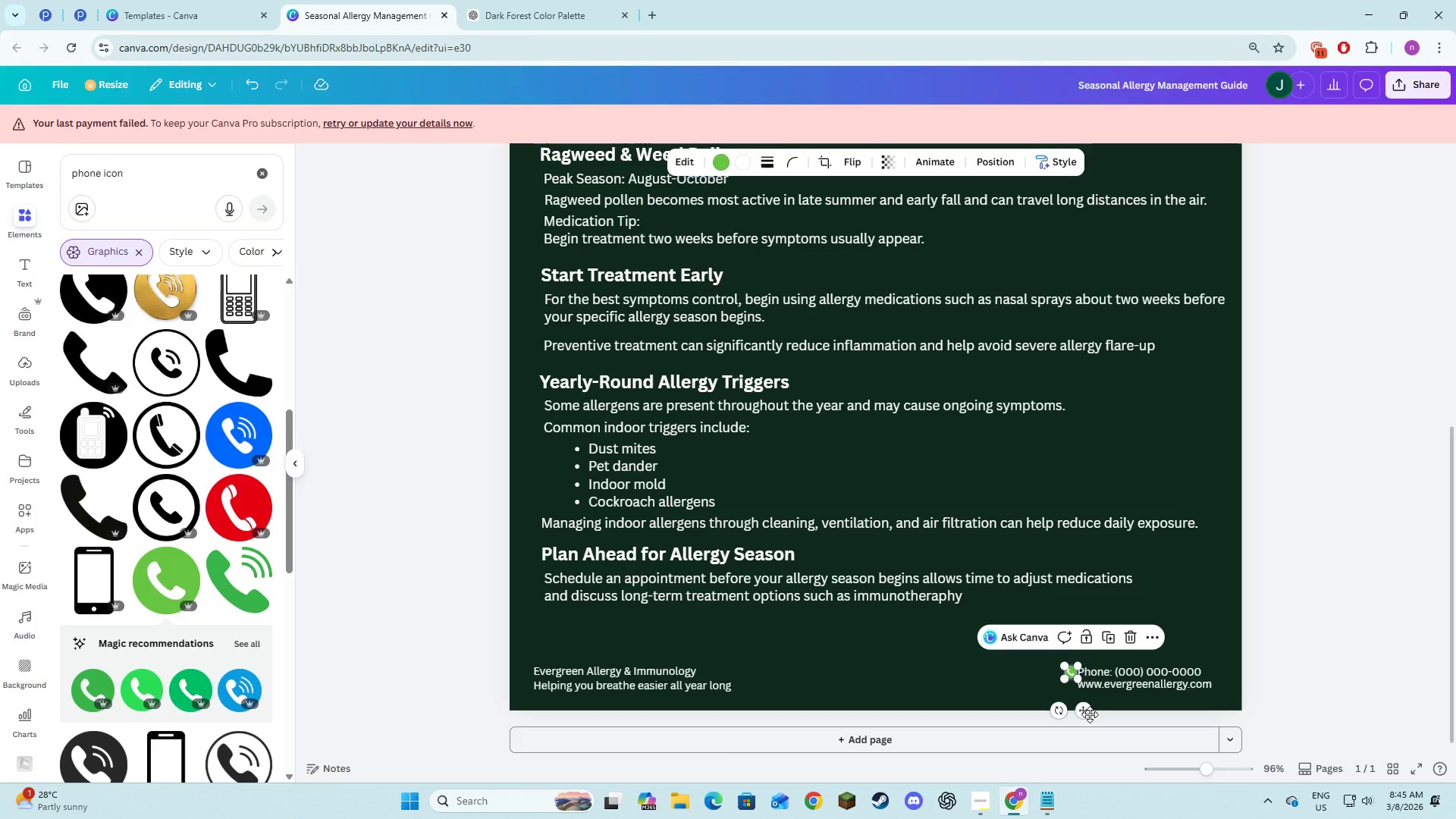 
left_click_drag(start_coordinate=[1089, 714], to_coordinate=[1084, 713])
 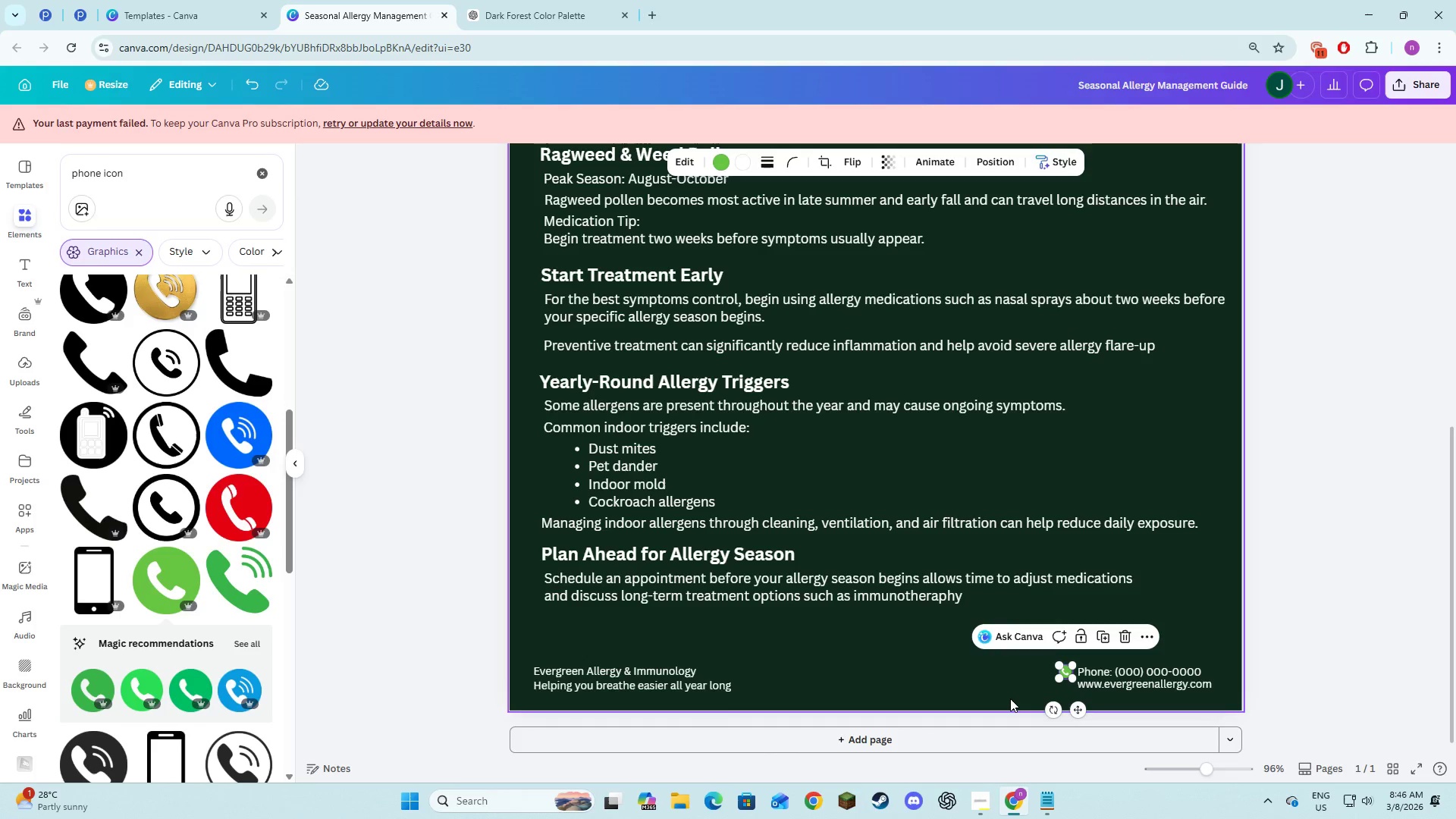 
left_click([1010, 698])
 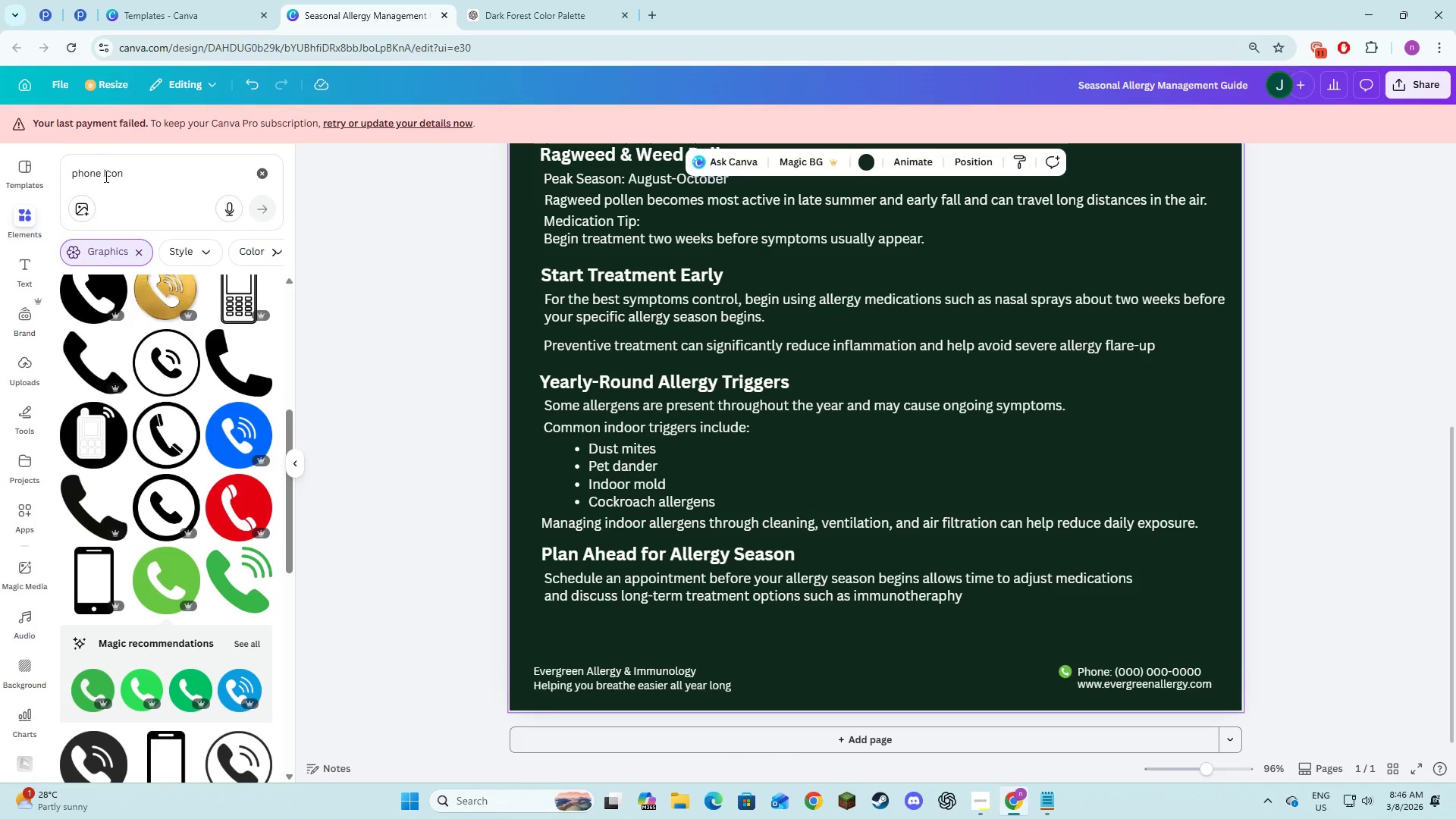 
left_click_drag(start_coordinate=[102, 174], to_coordinate=[58, 174])
 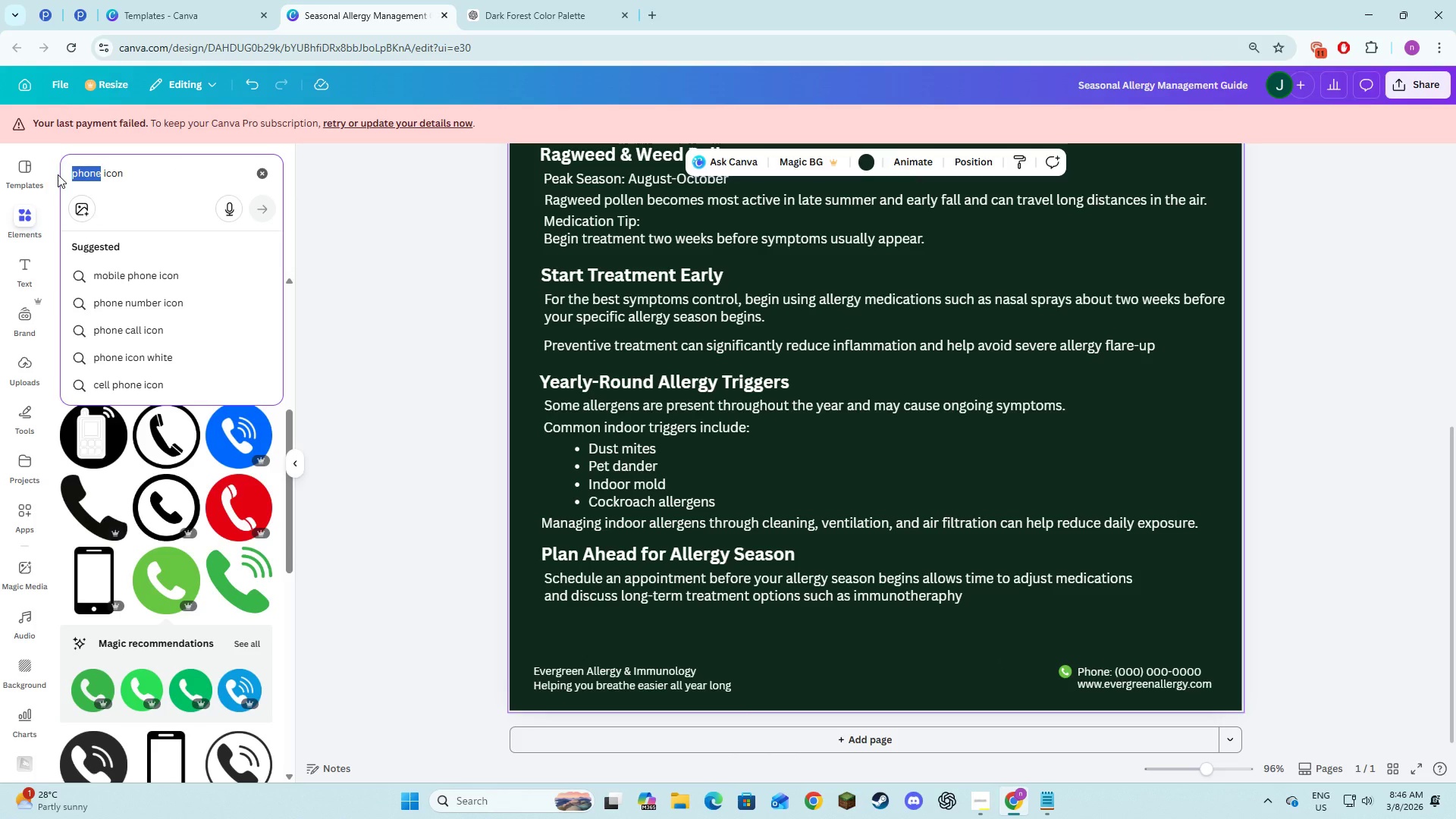 
type(website)
 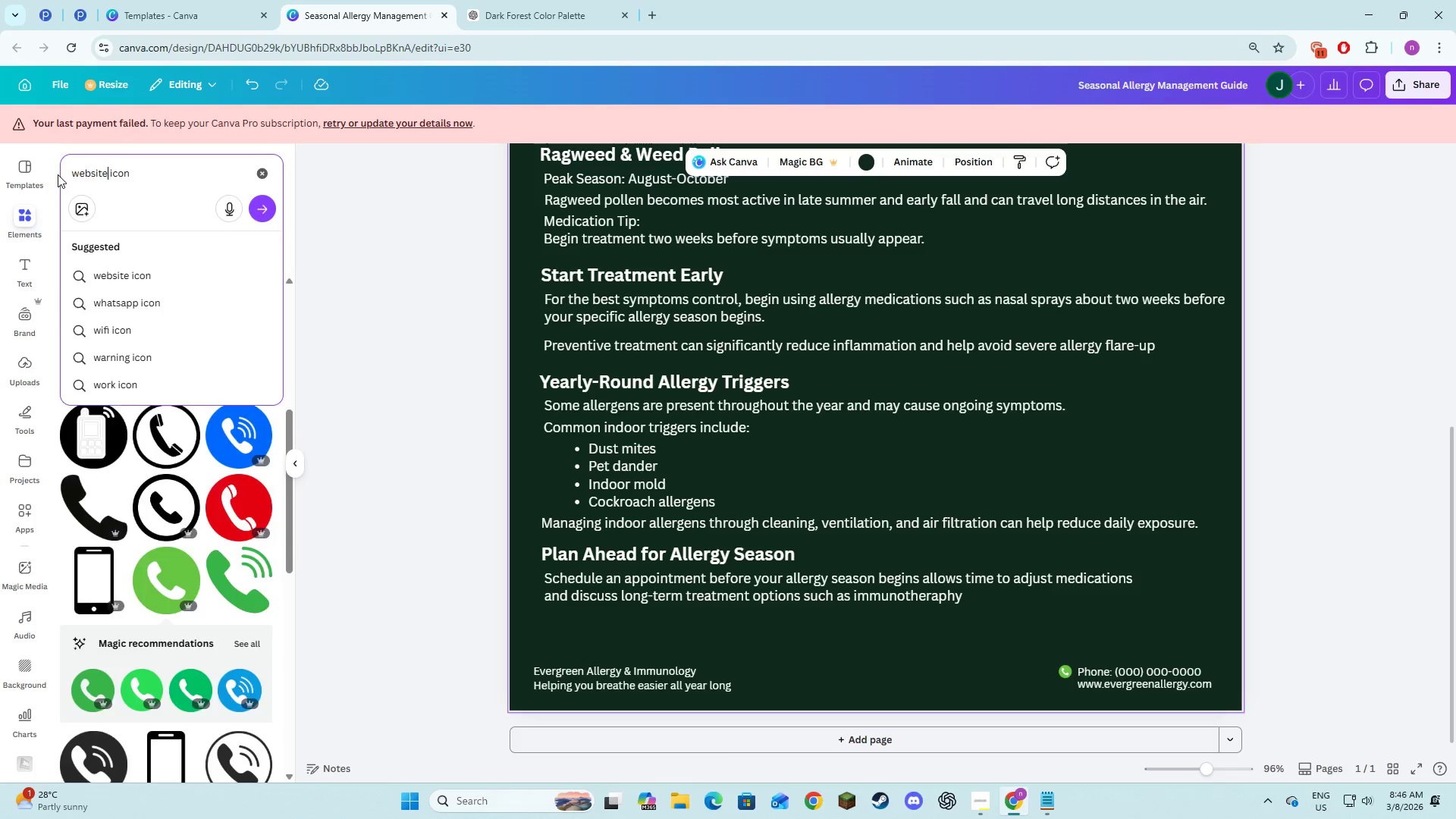 
key(Enter)
 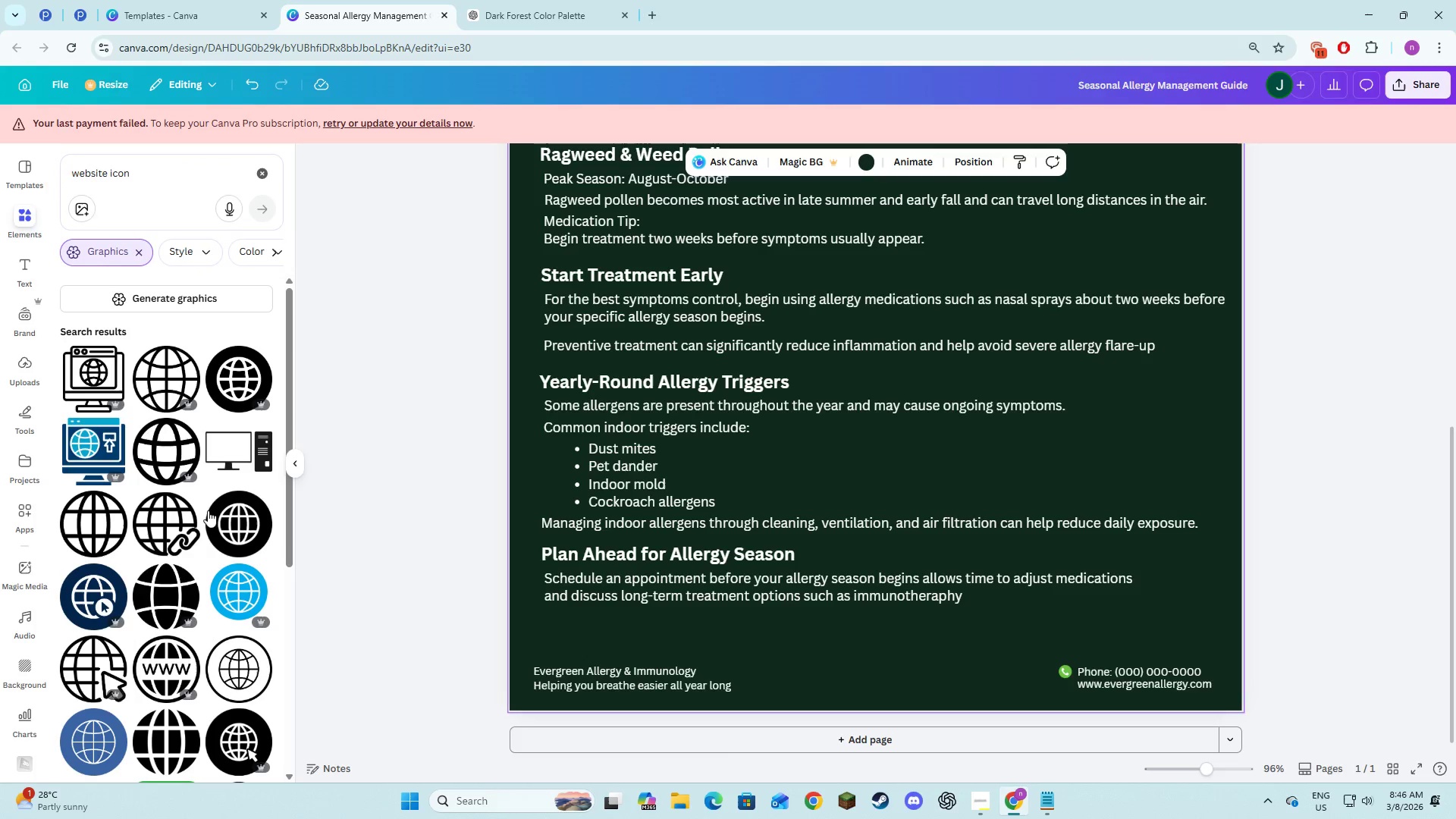 
scroll: coordinate [215, 529], scroll_direction: down, amount: 3.0
 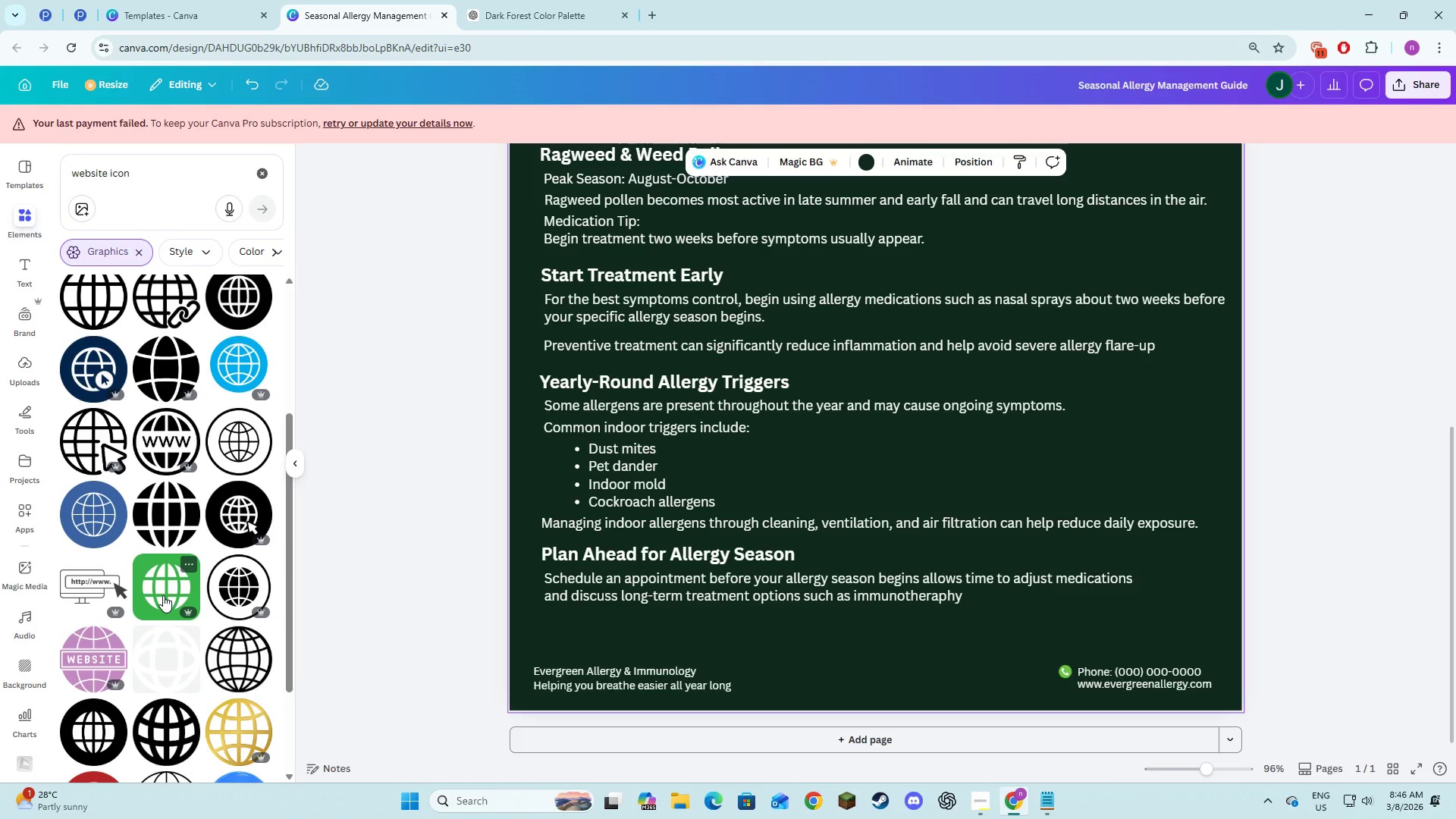 
left_click([163, 595])
 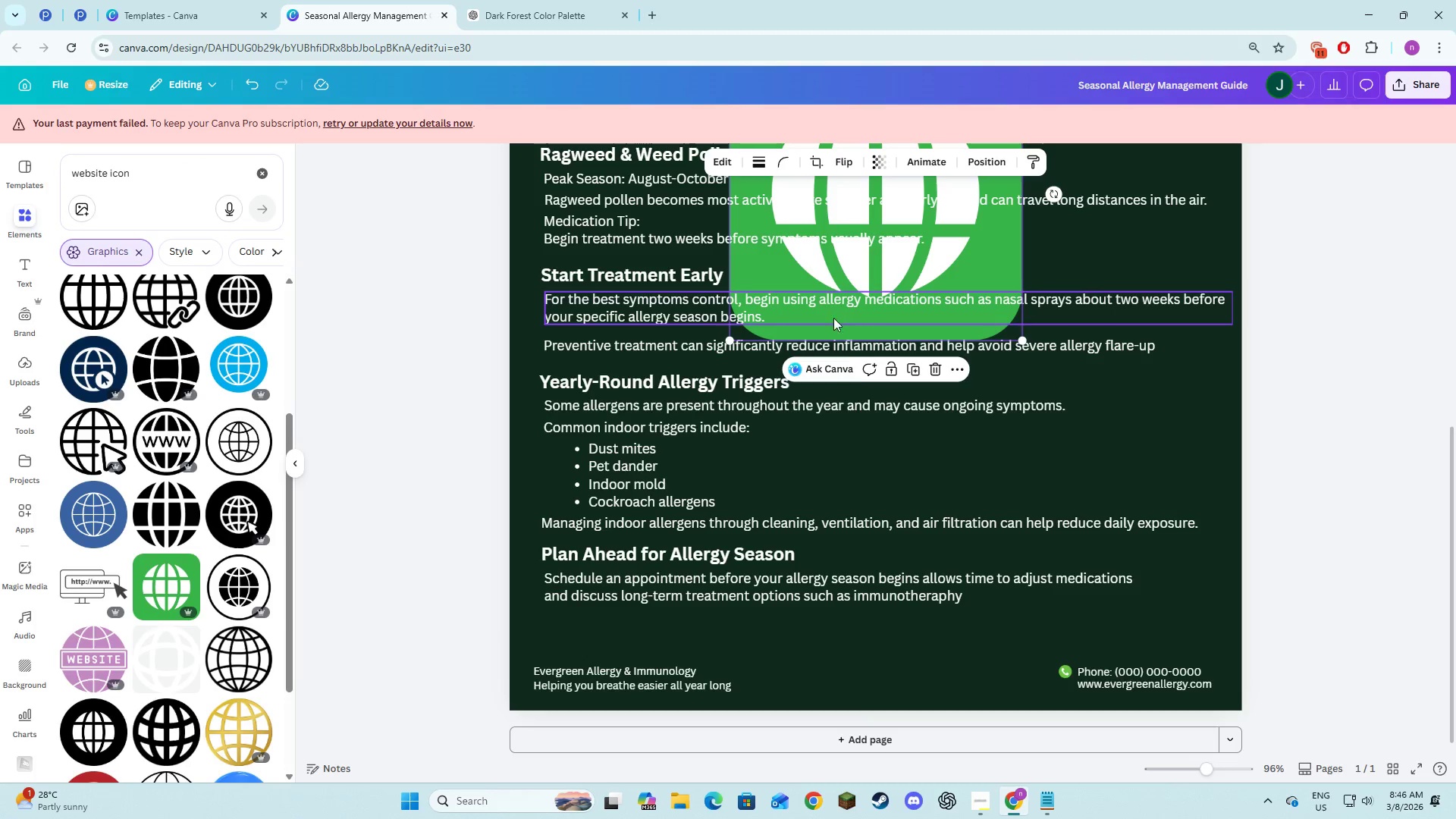 
scroll: coordinate [855, 372], scroll_direction: up, amount: 3.0
 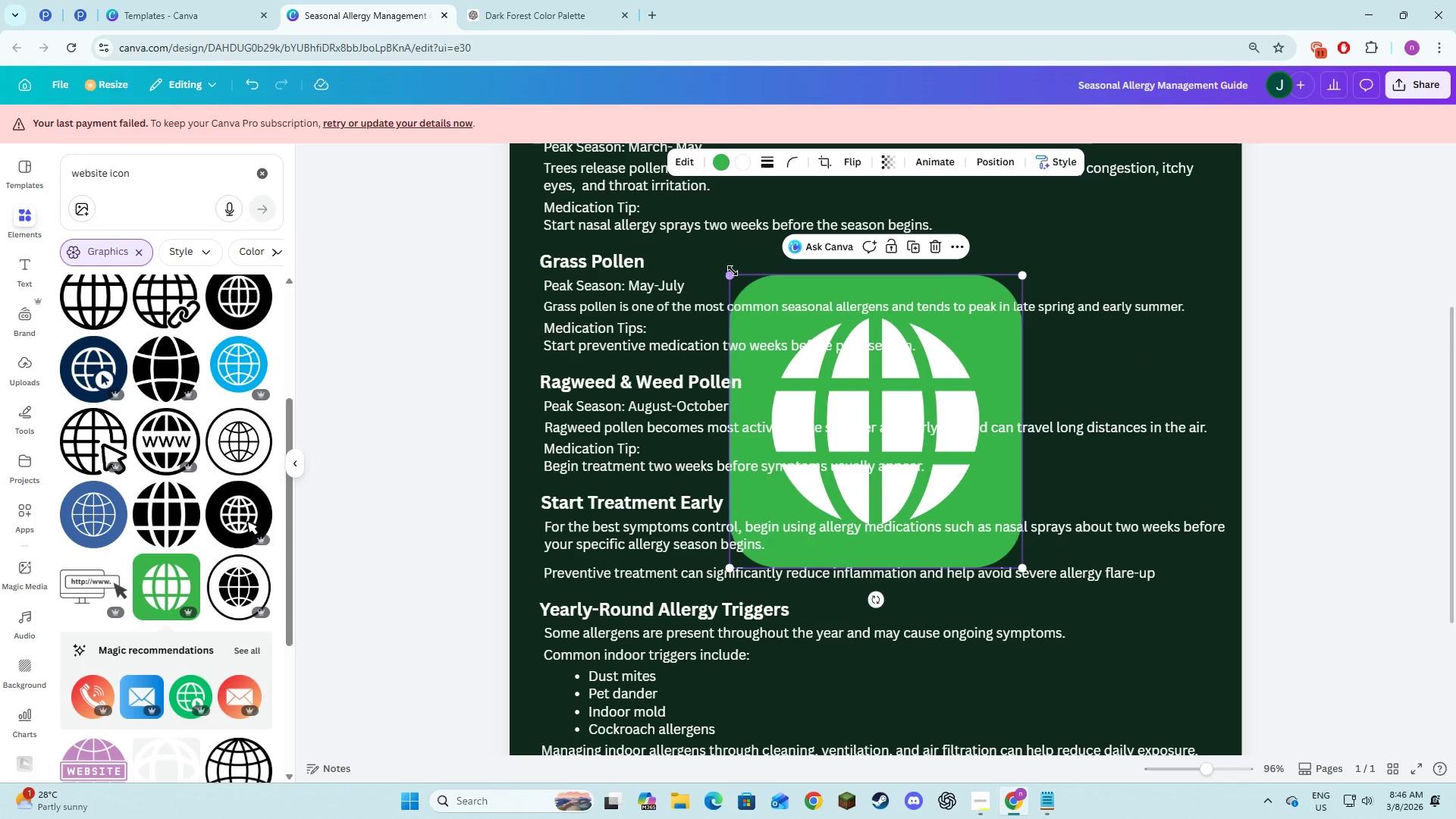 
left_click_drag(start_coordinate=[732, 272], to_coordinate=[1003, 552])
 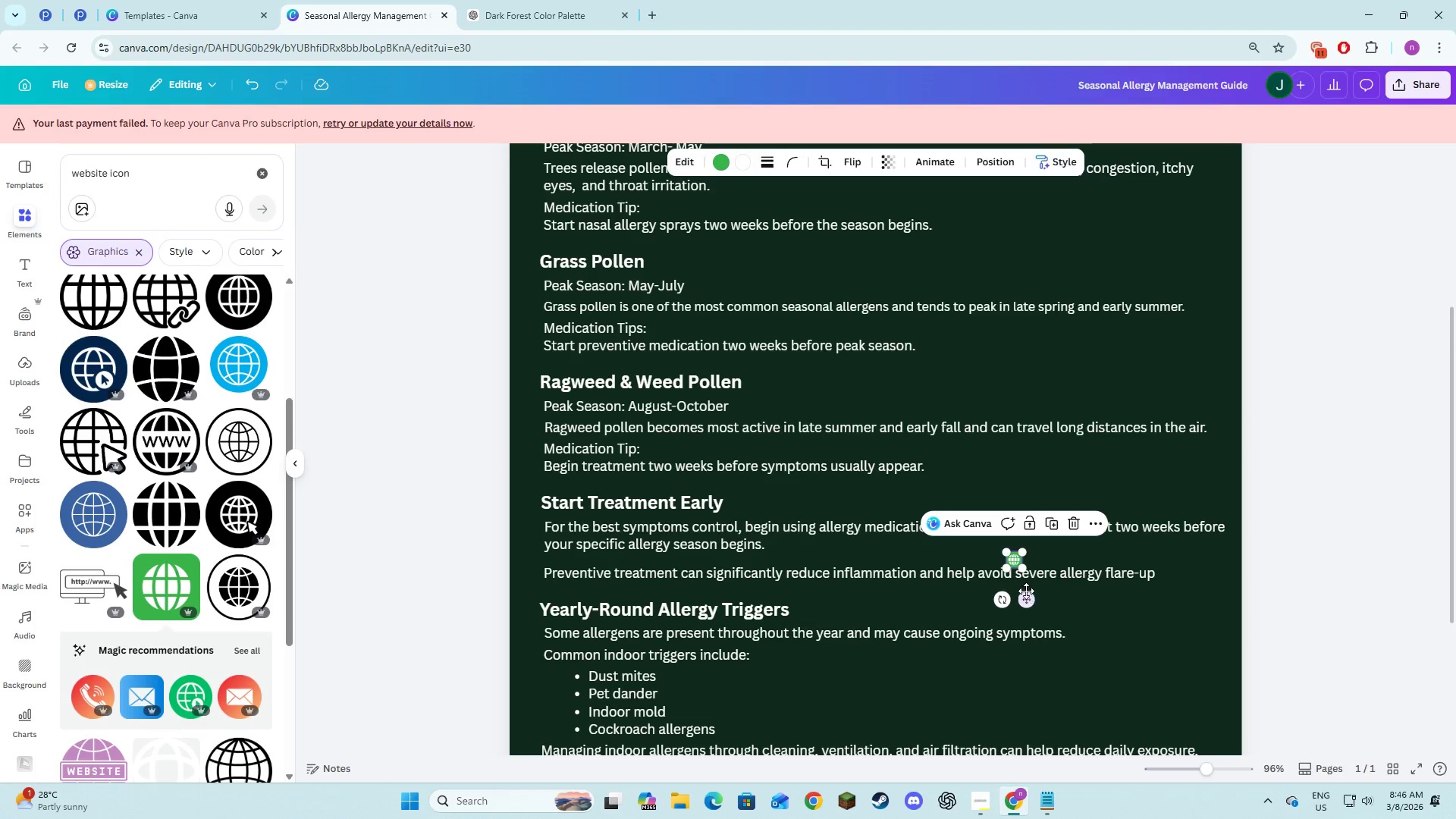 
left_click_drag(start_coordinate=[1027, 592], to_coordinate=[1080, 714])
 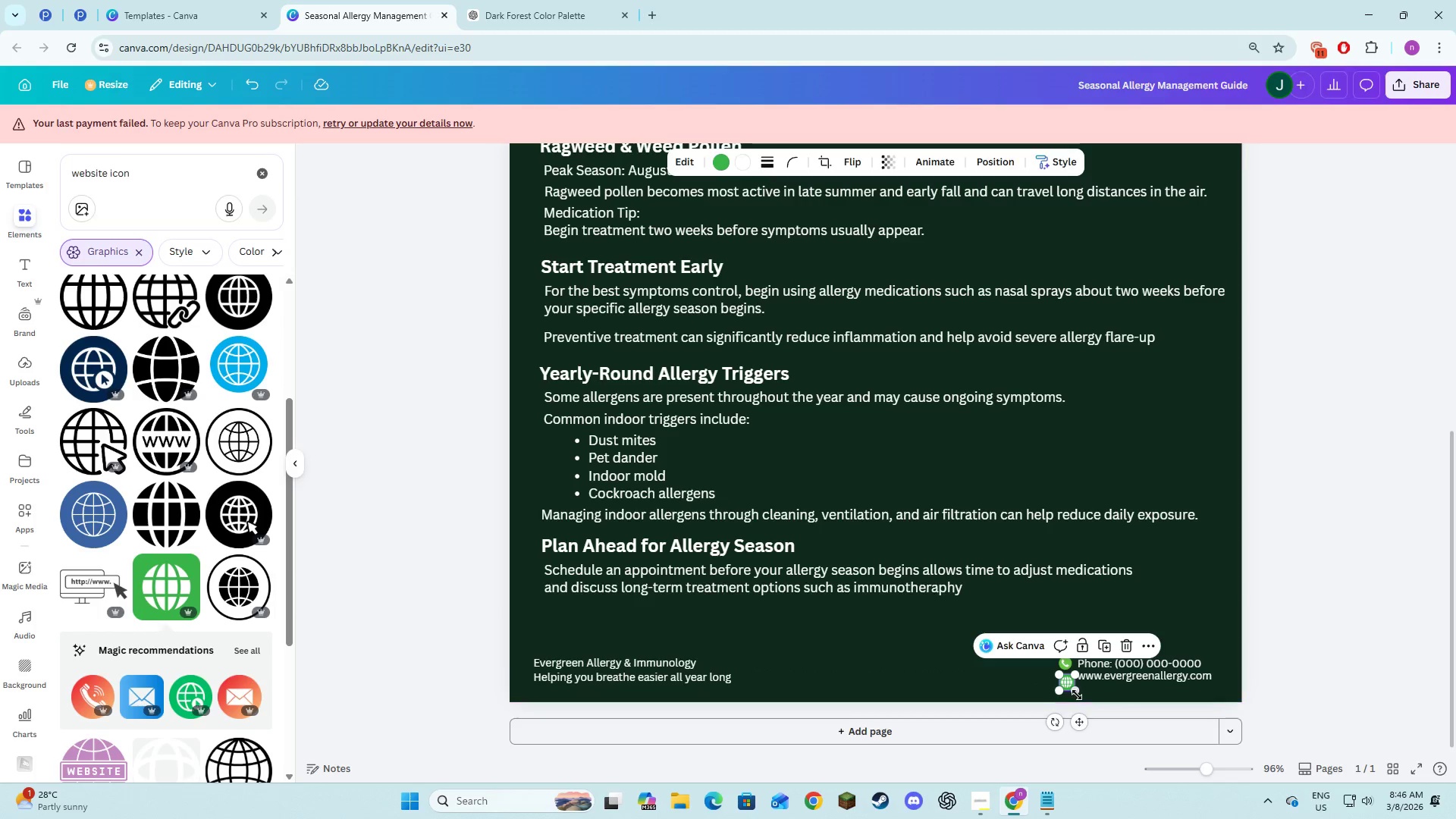 
scroll: coordinate [1031, 609], scroll_direction: down, amount: 4.0
 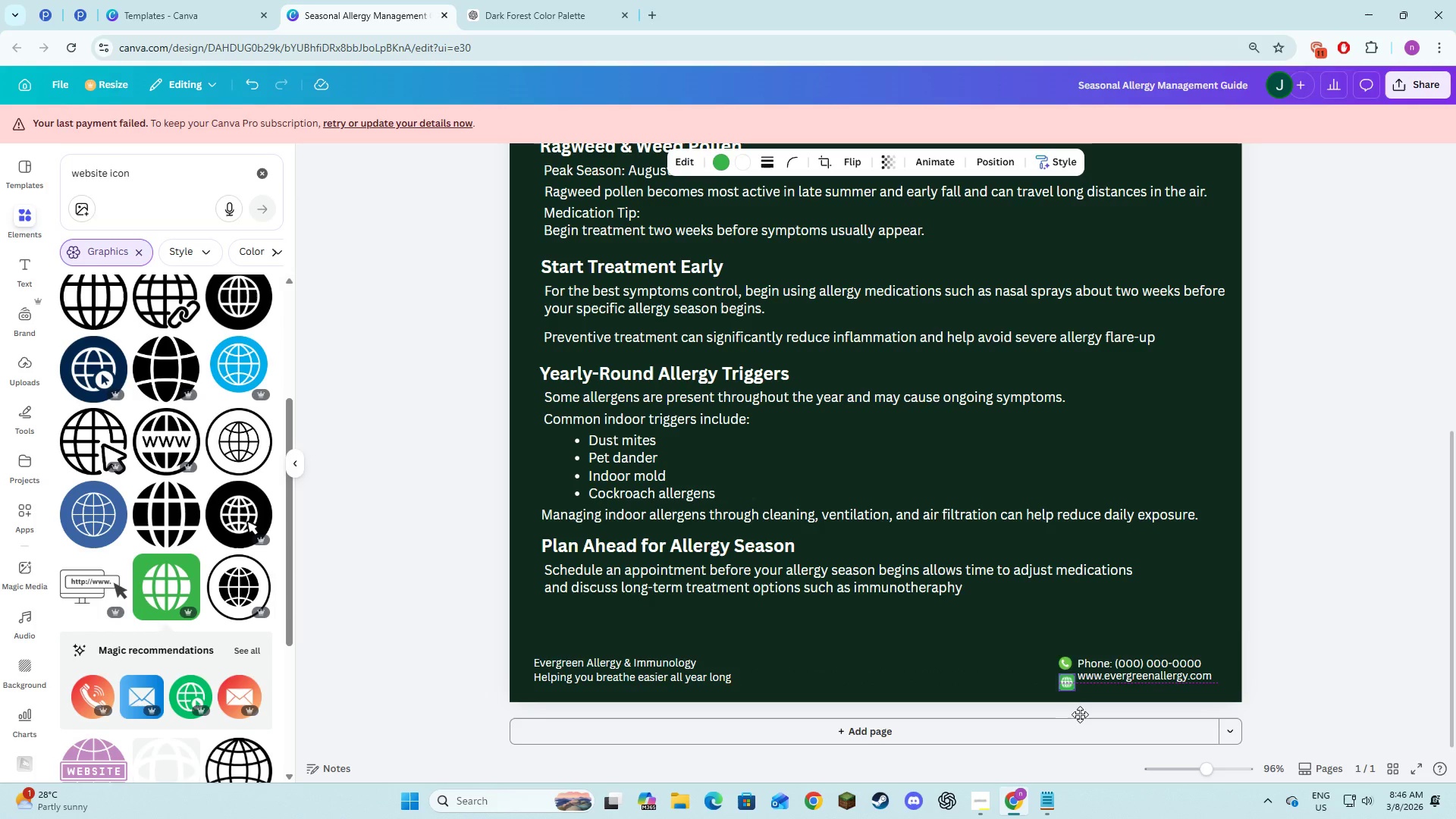 
left_click_drag(start_coordinate=[1075, 692], to_coordinate=[1068, 688])
 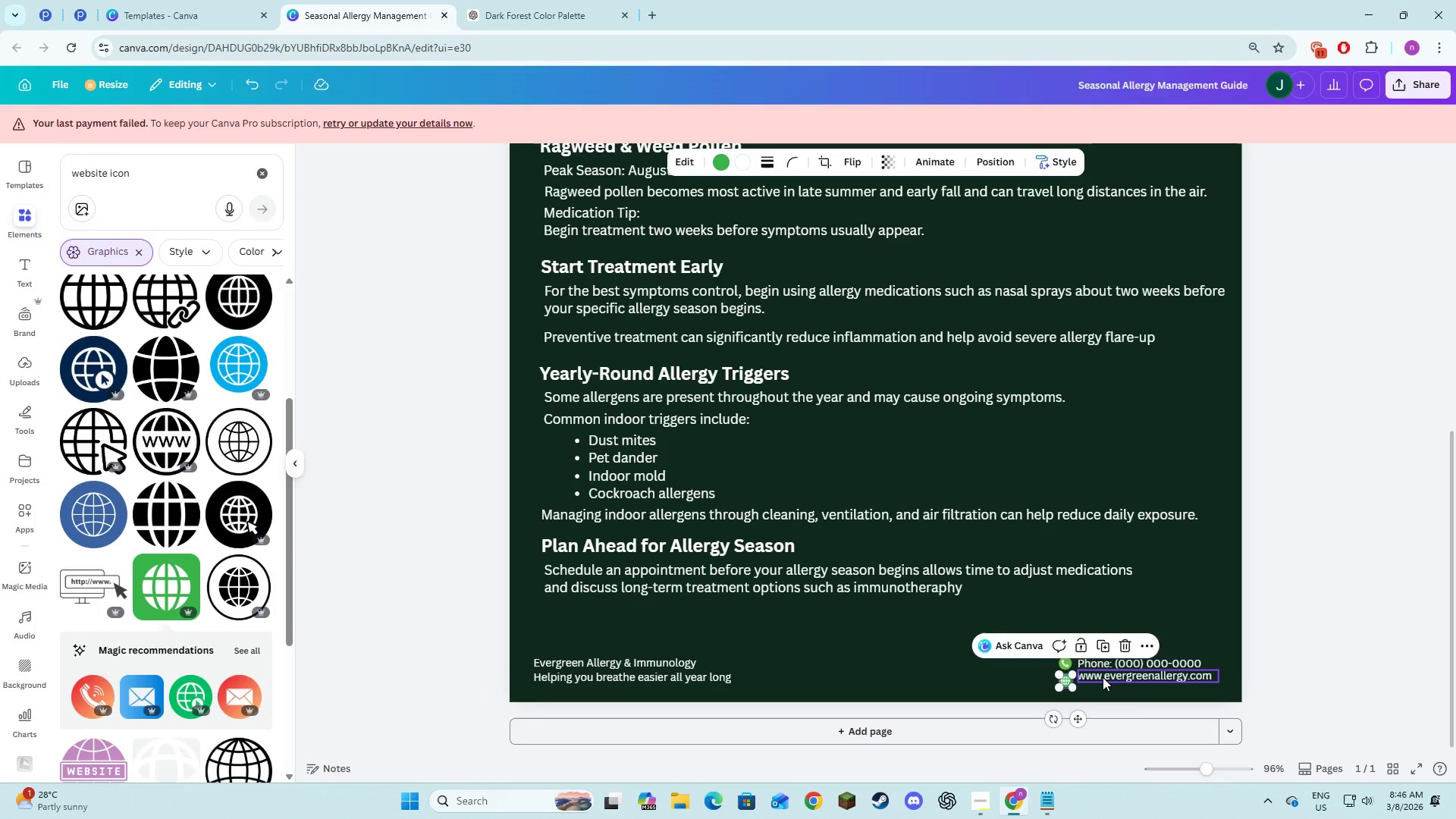 
left_click([1103, 677])
 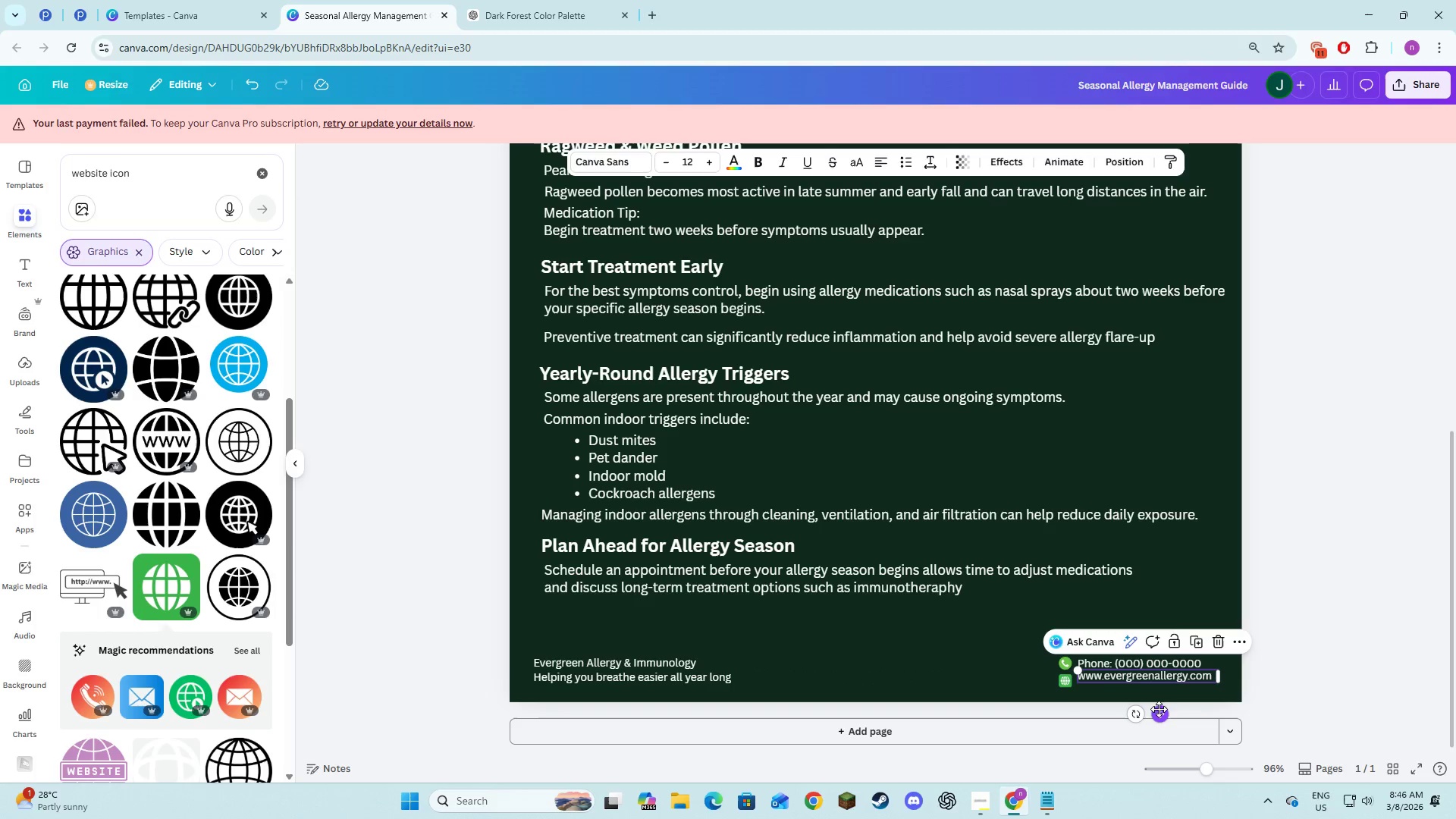 
left_click_drag(start_coordinate=[1159, 713], to_coordinate=[1159, 717])
 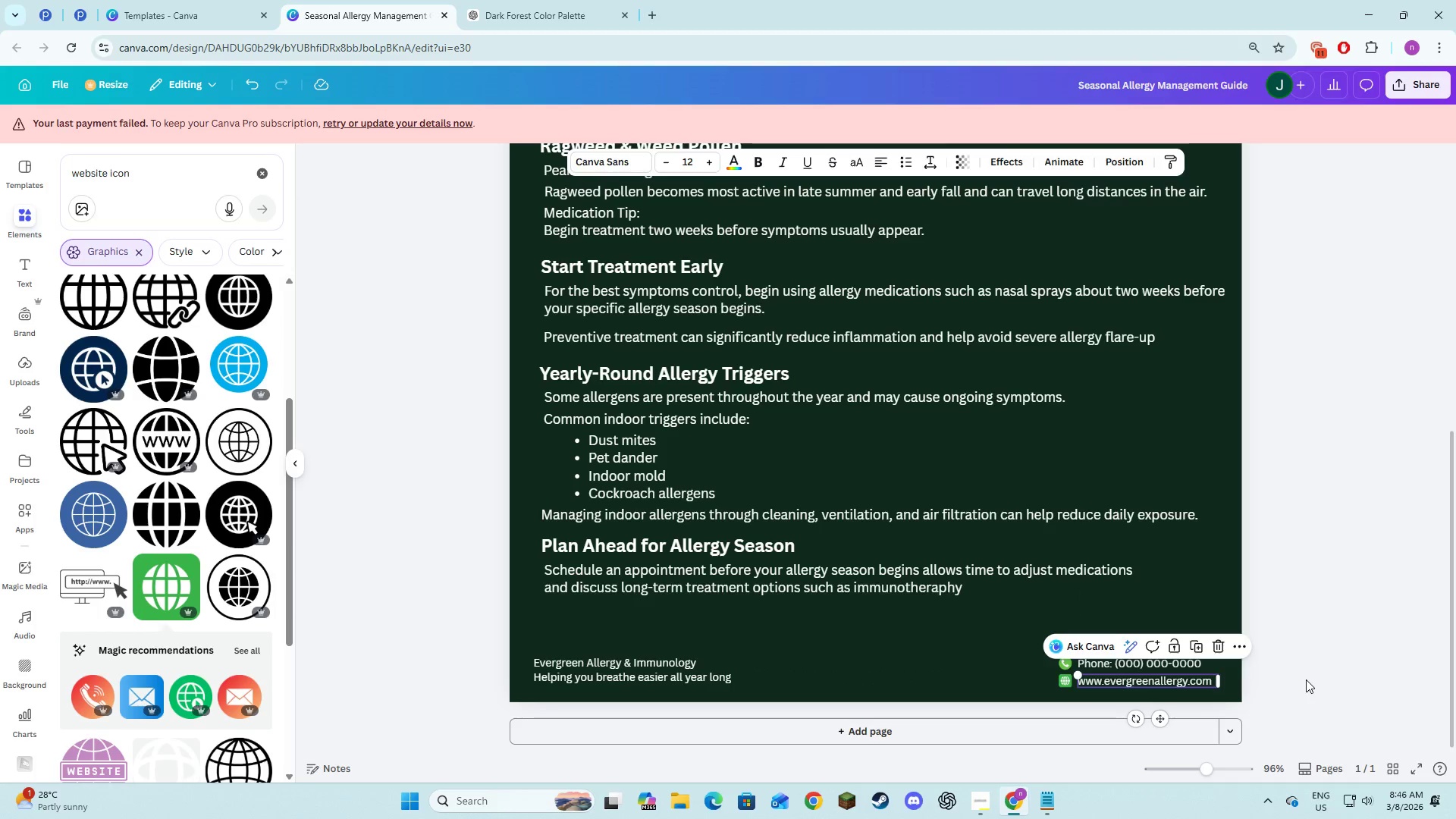 
left_click([1306, 679])
 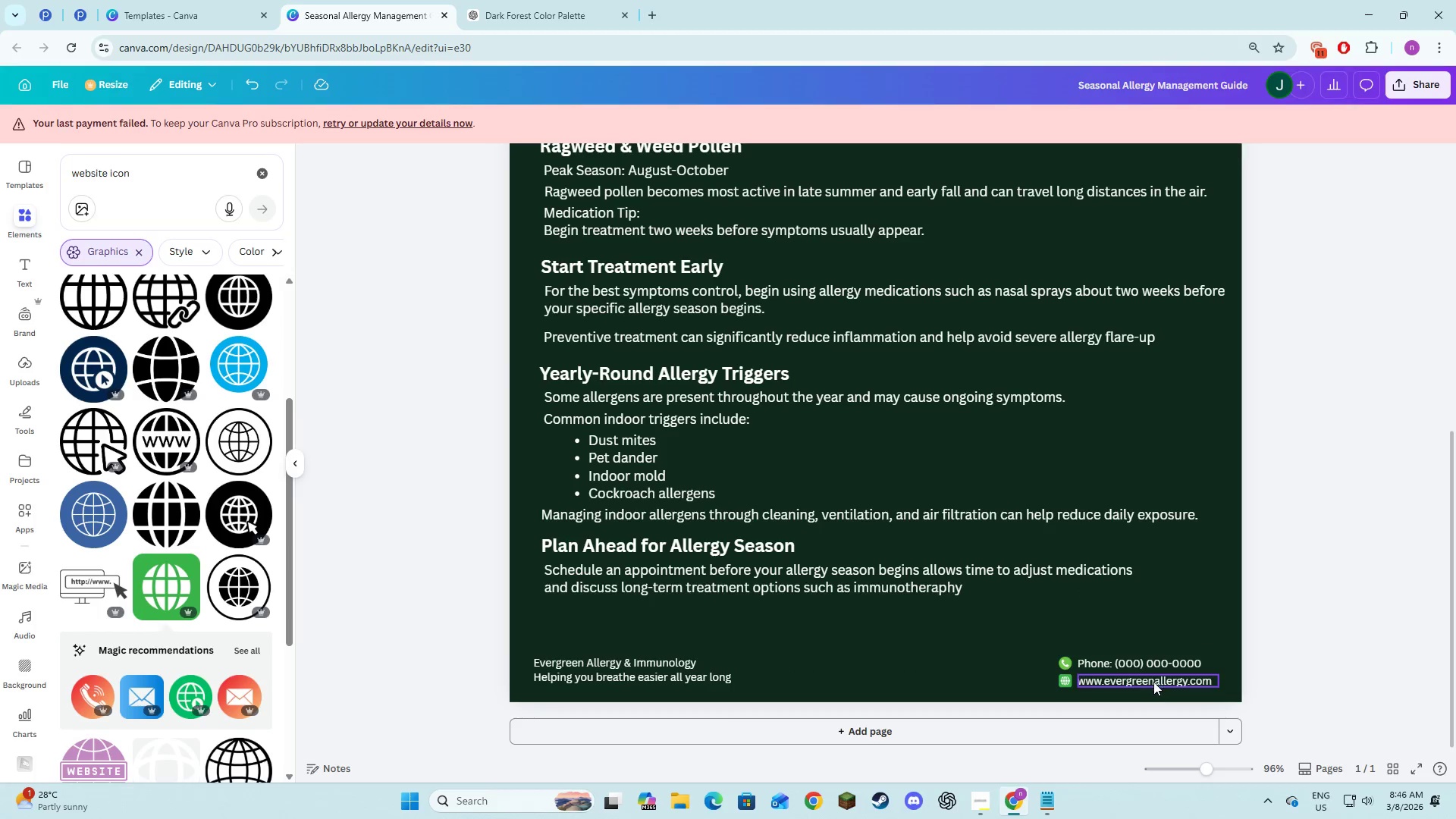 
left_click([1127, 687])
 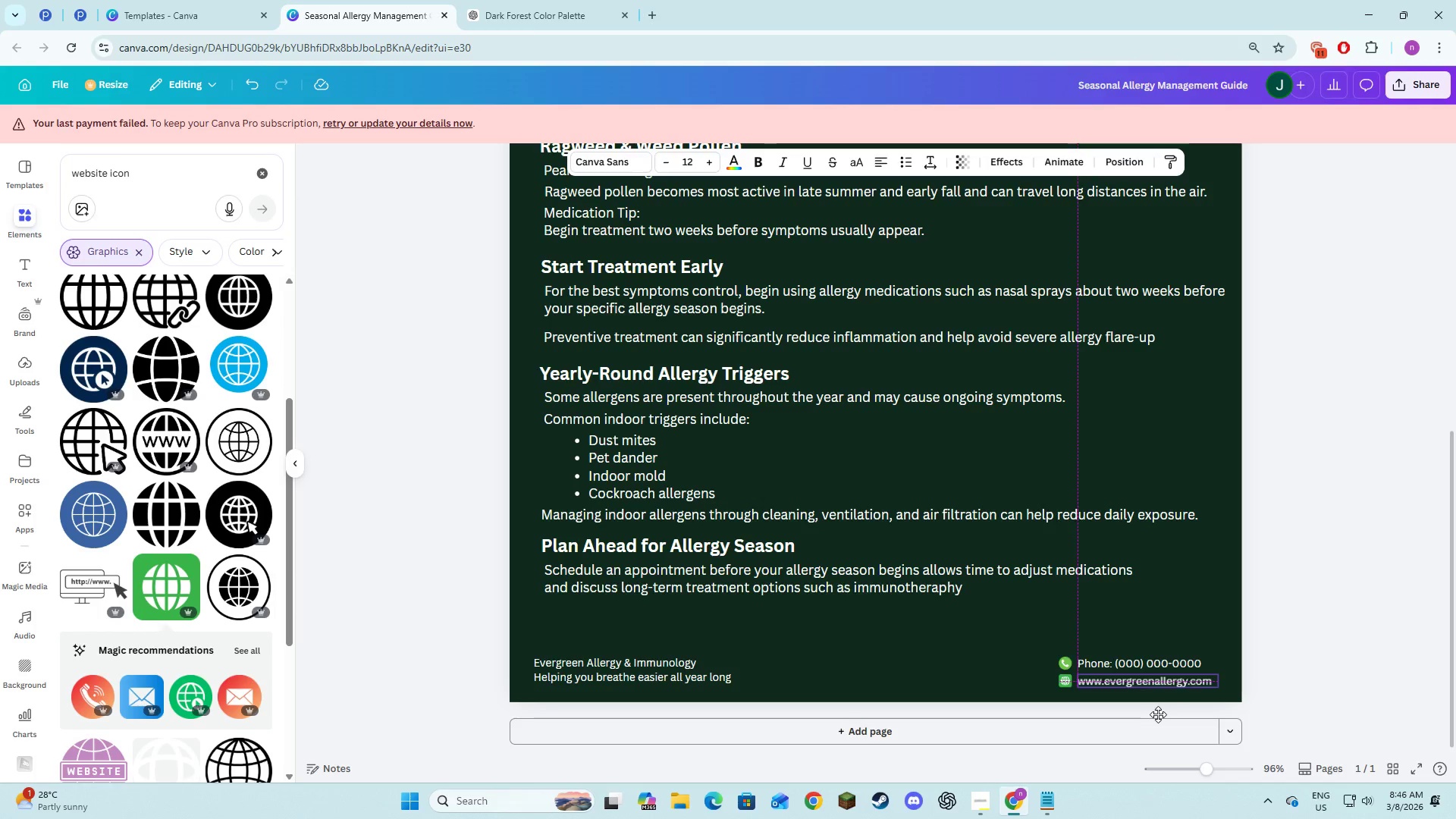 
left_click([1158, 714])
 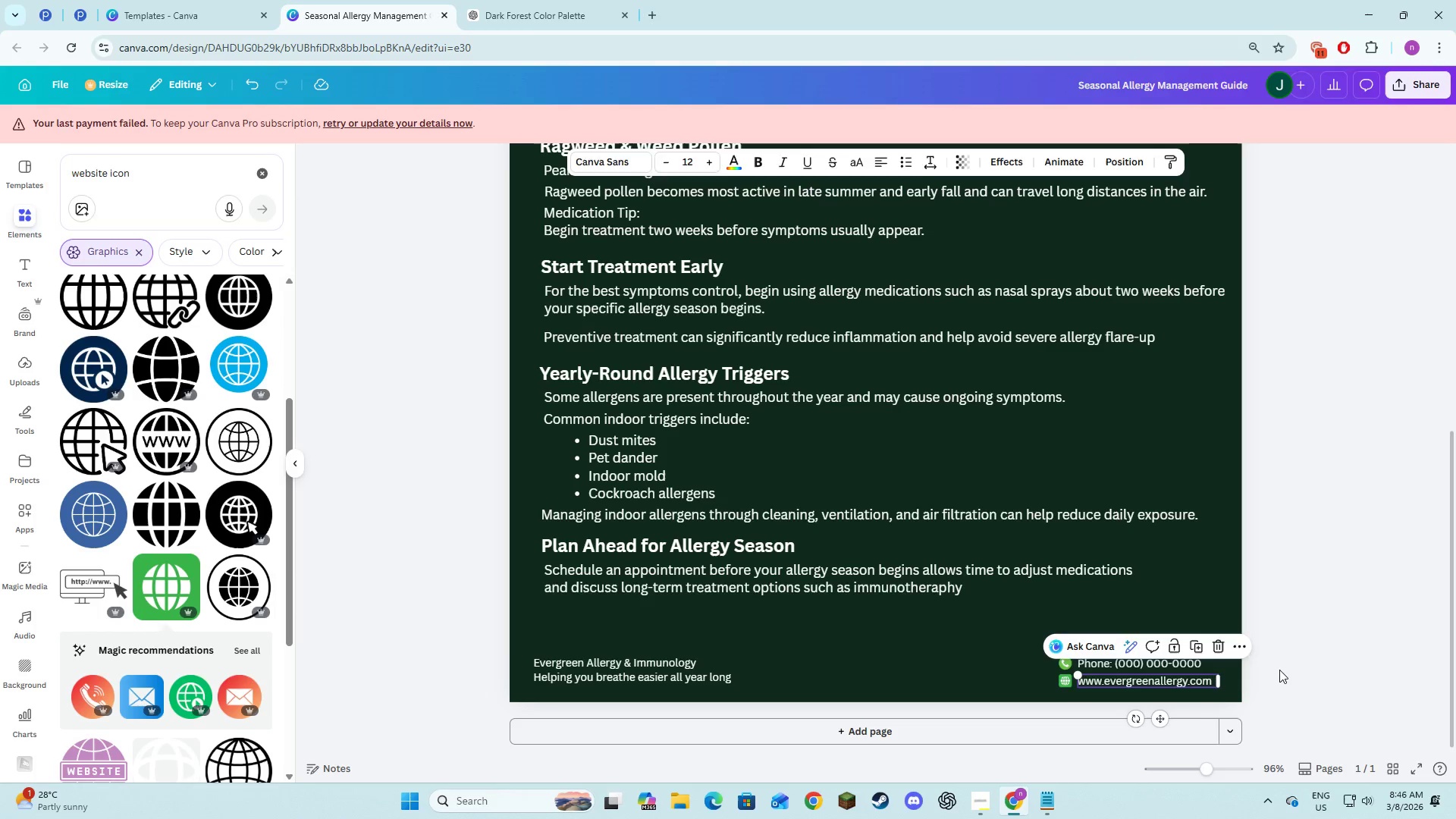 
left_click([1279, 670])
 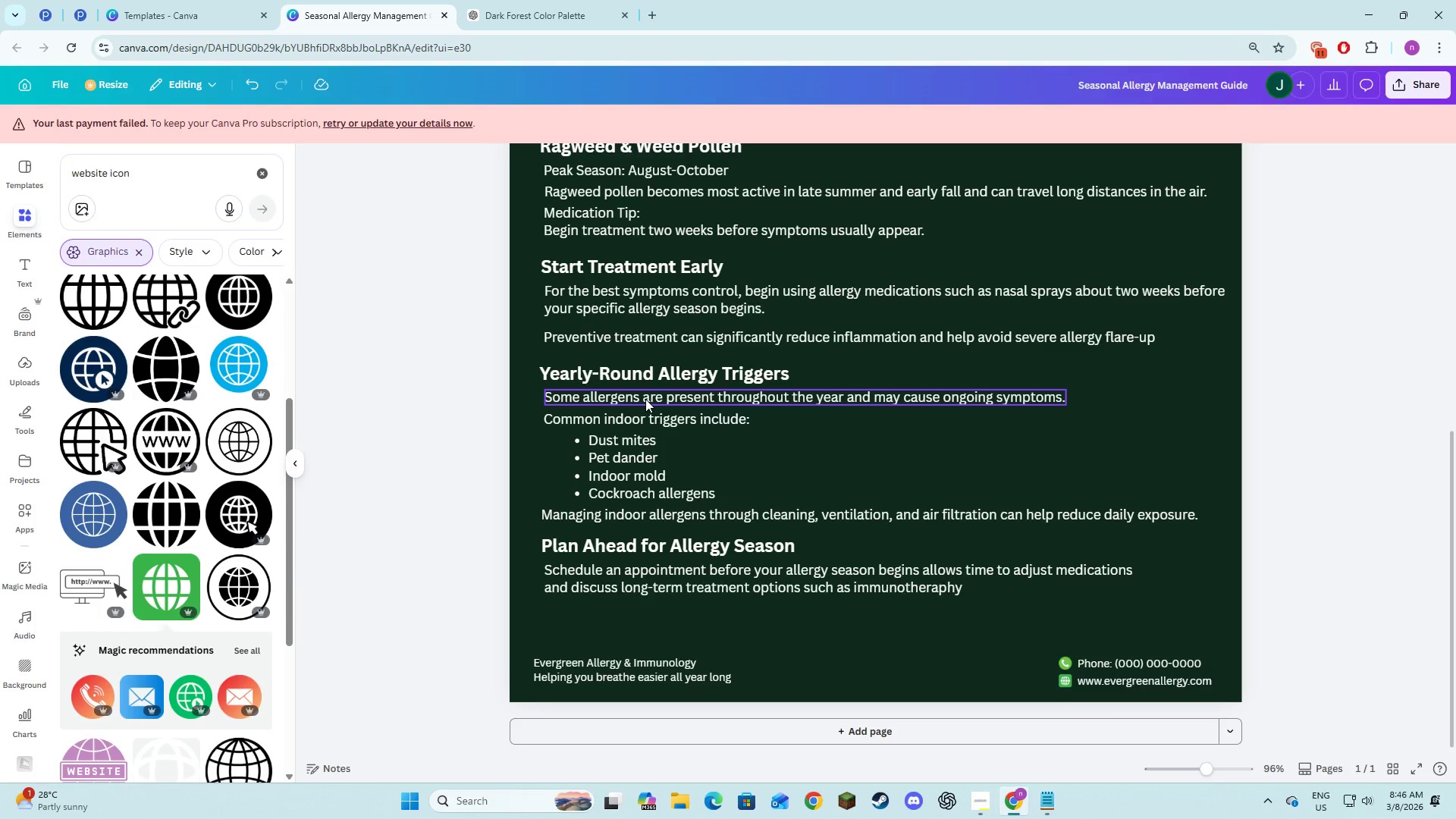 
wait(6.09)
 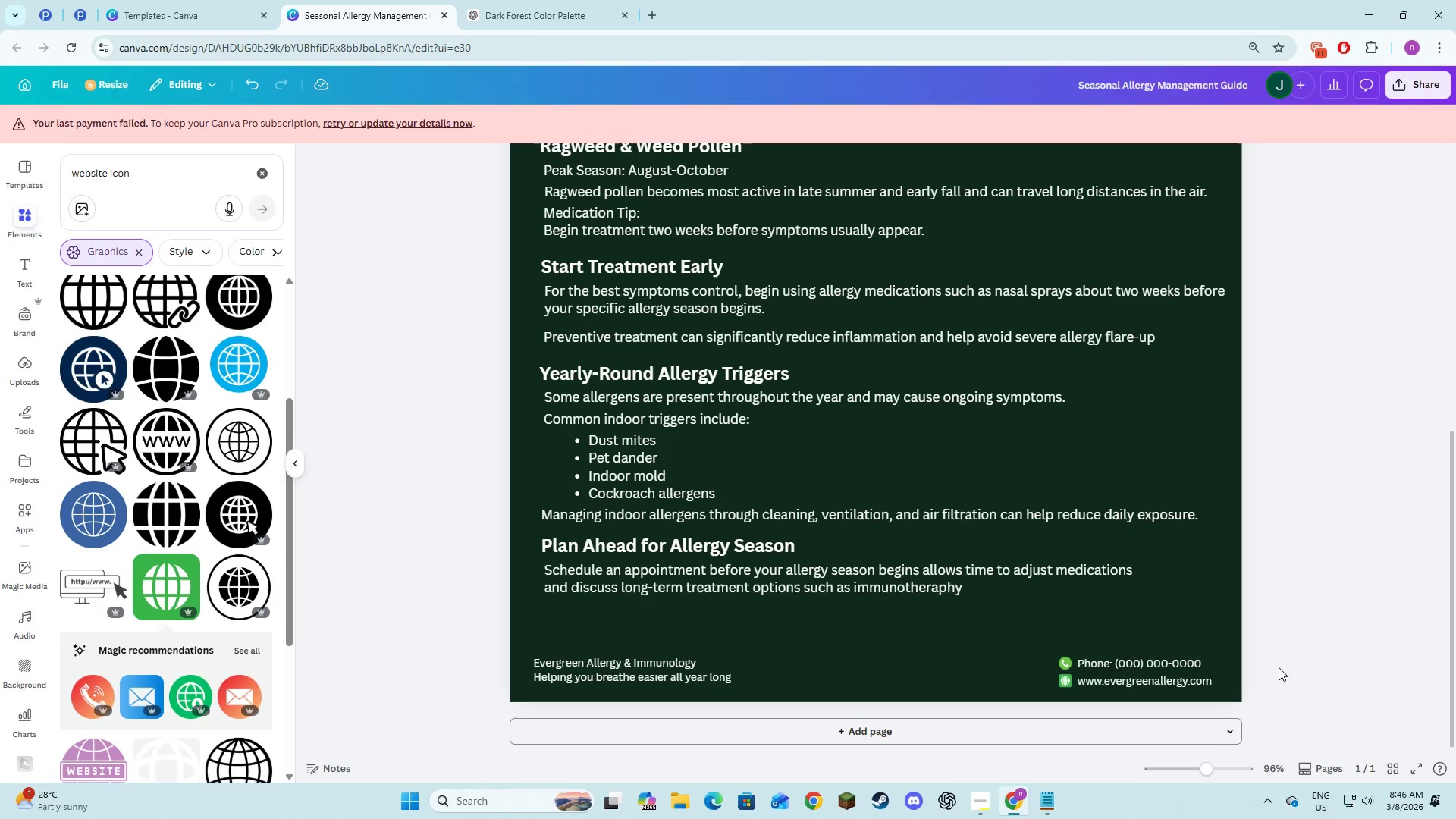 
left_click([656, 399])
 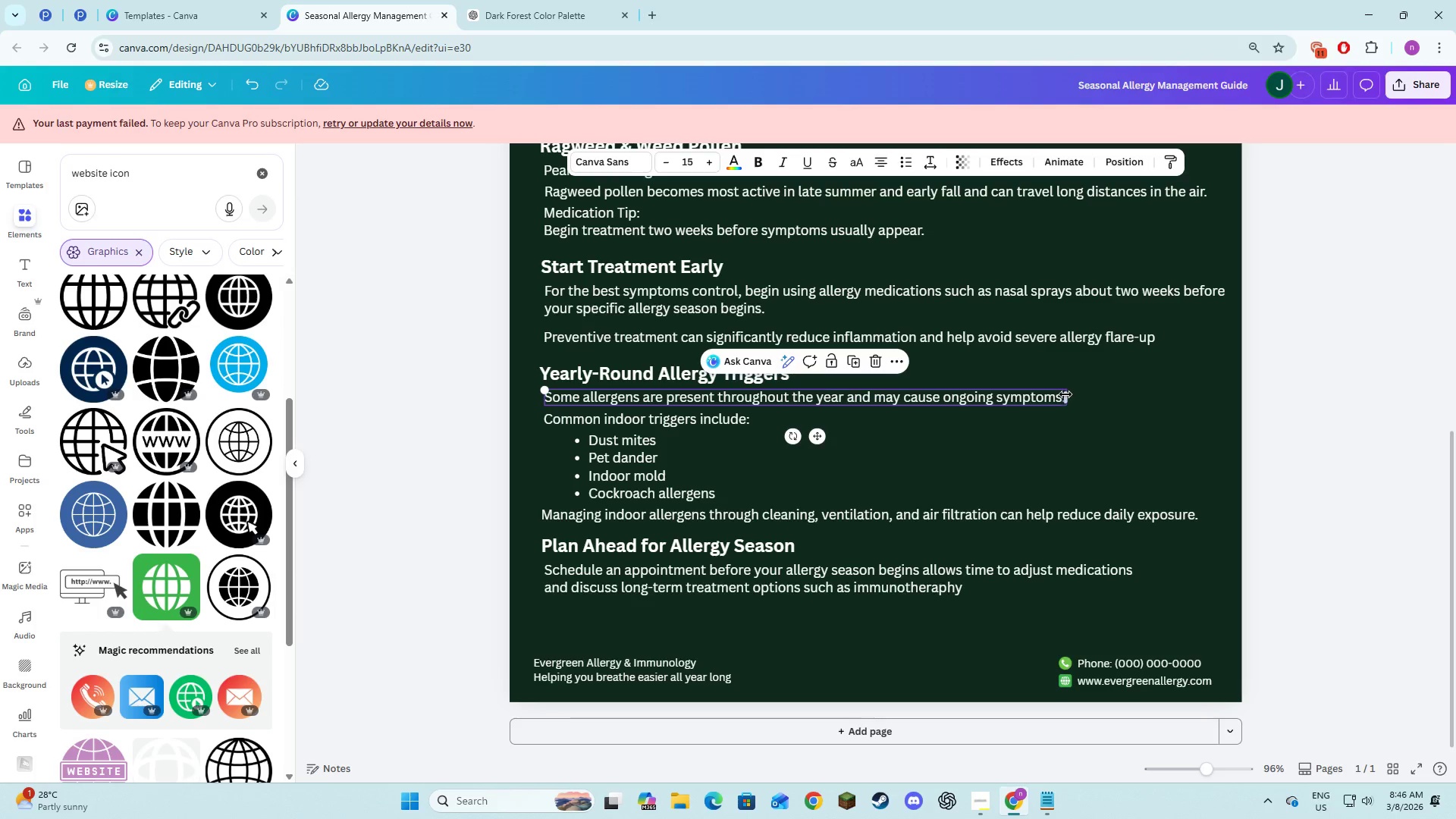 
left_click_drag(start_coordinate=[1066, 396], to_coordinate=[812, 410])
 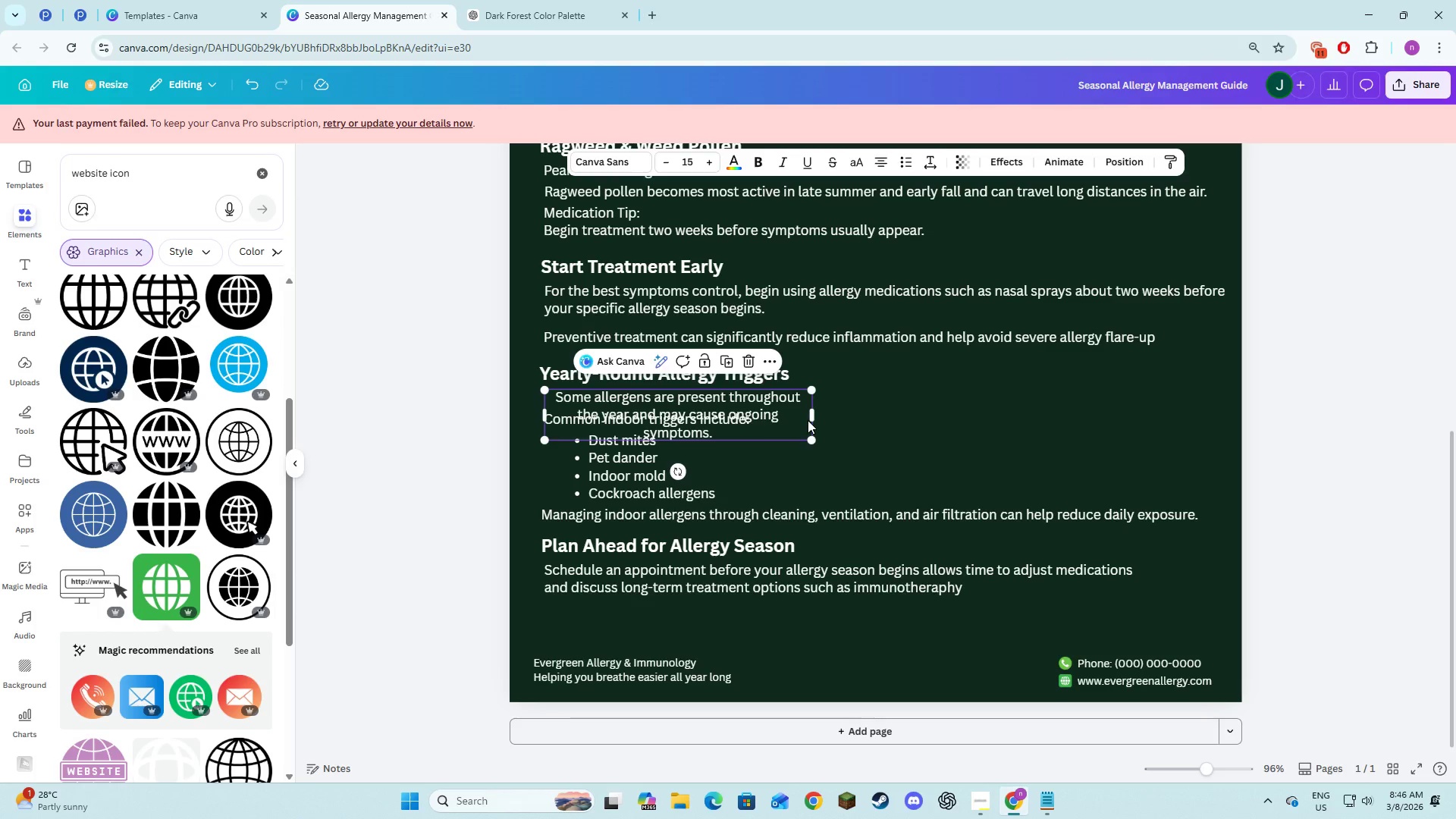 
left_click_drag(start_coordinate=[813, 417], to_coordinate=[930, 400])
 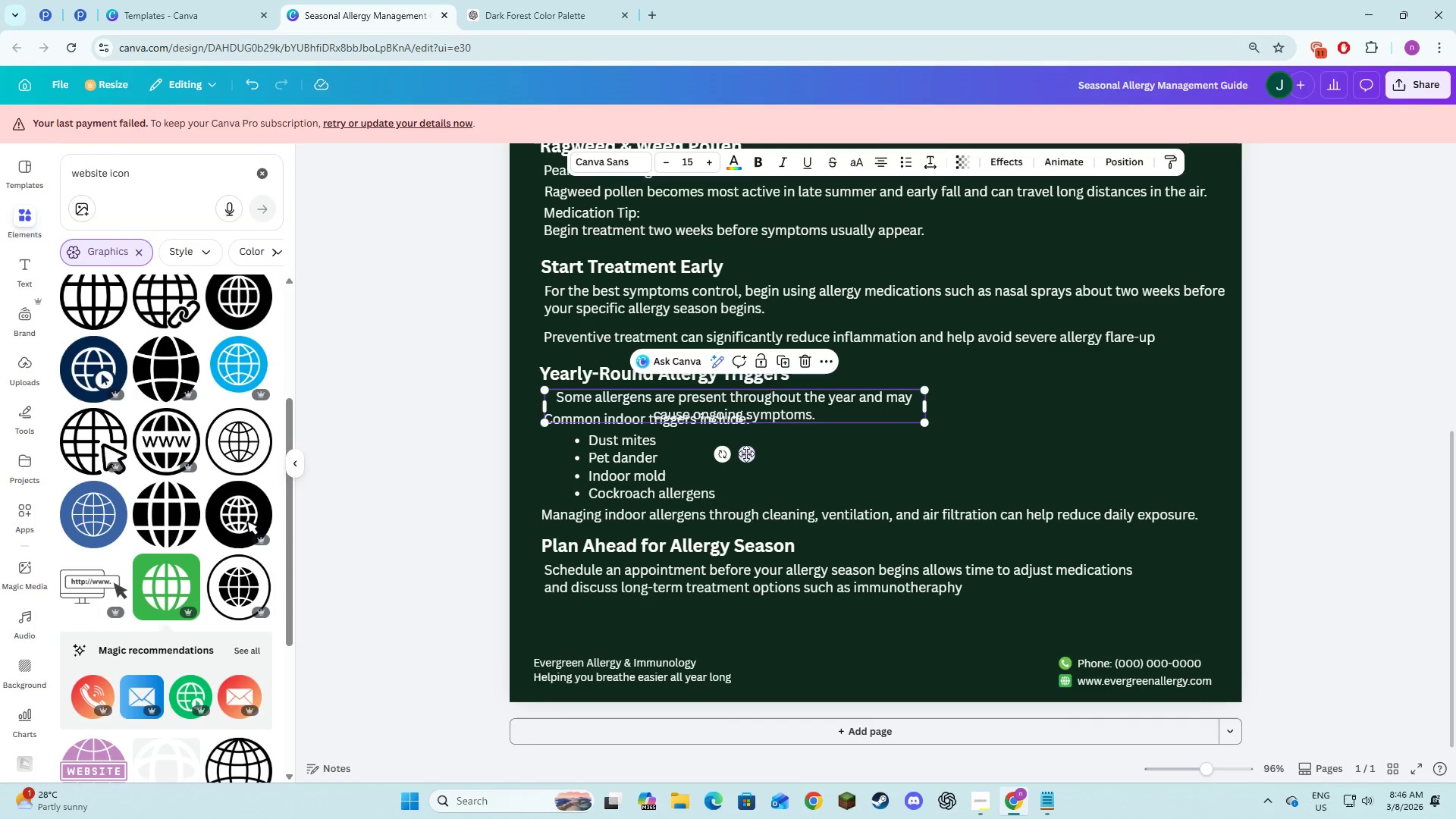 
left_click_drag(start_coordinate=[745, 457], to_coordinate=[1057, 447])
 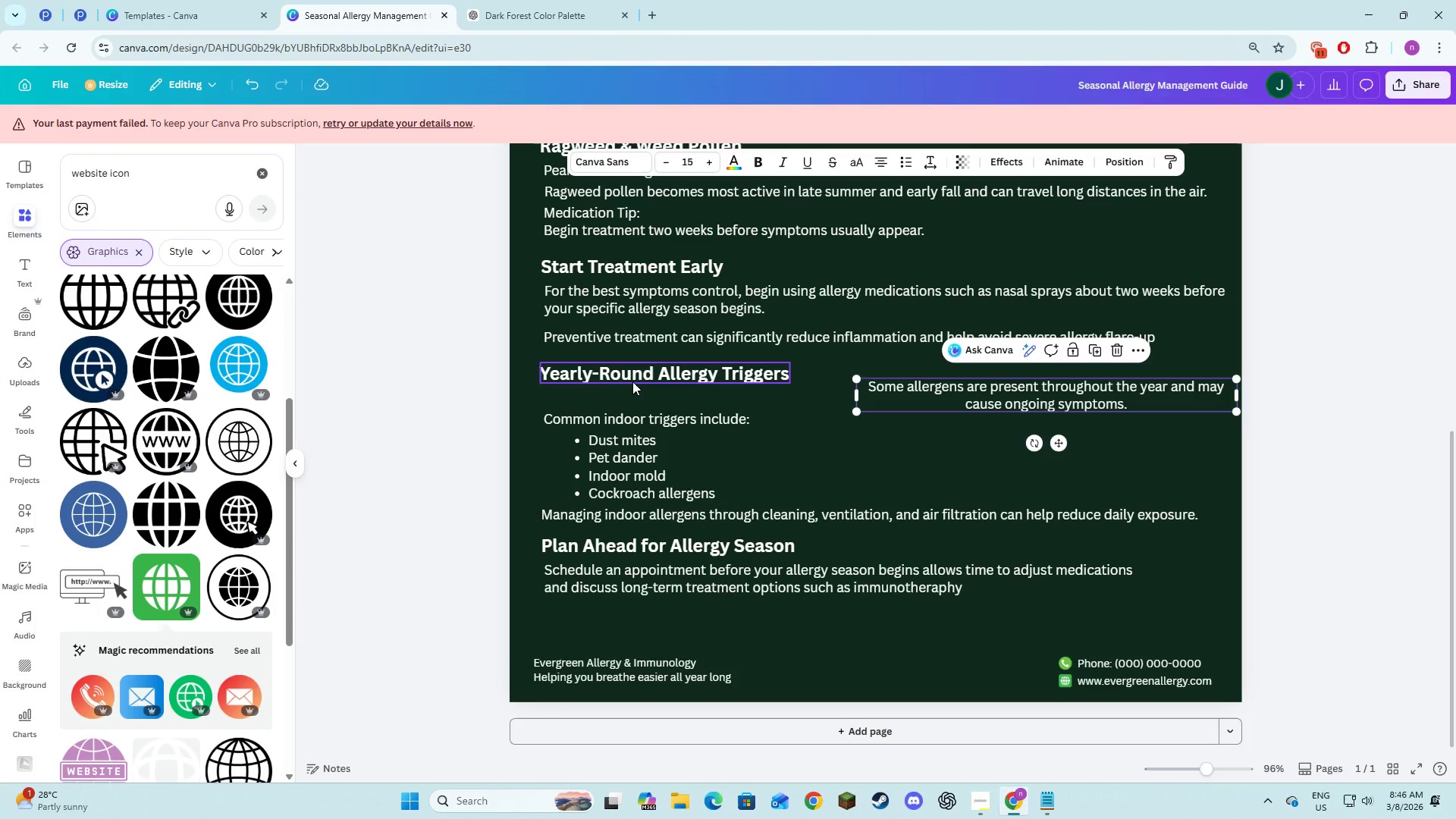 
left_click_drag(start_coordinate=[633, 382], to_coordinate=[1016, 375])
 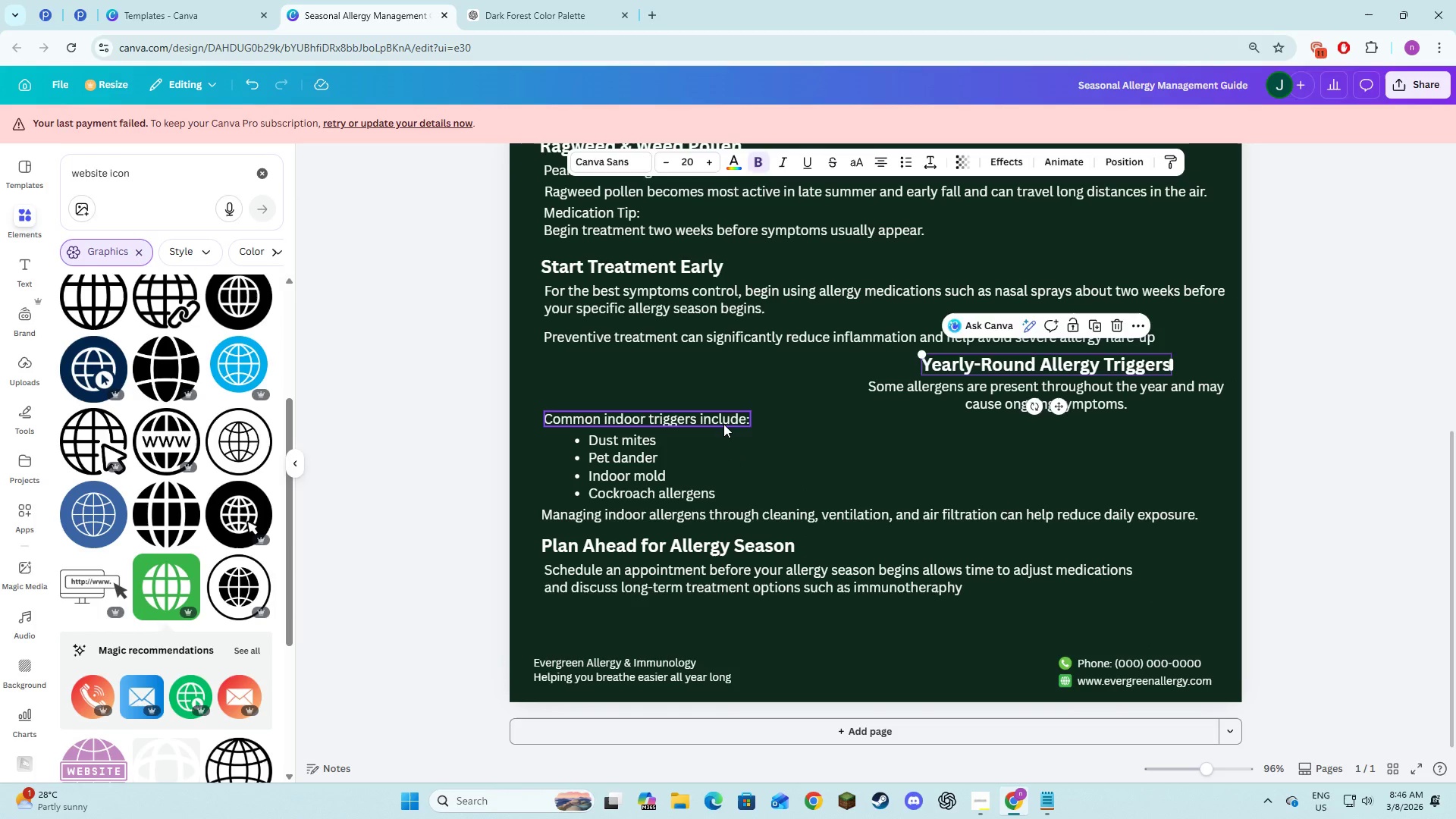 
left_click([723, 424])
 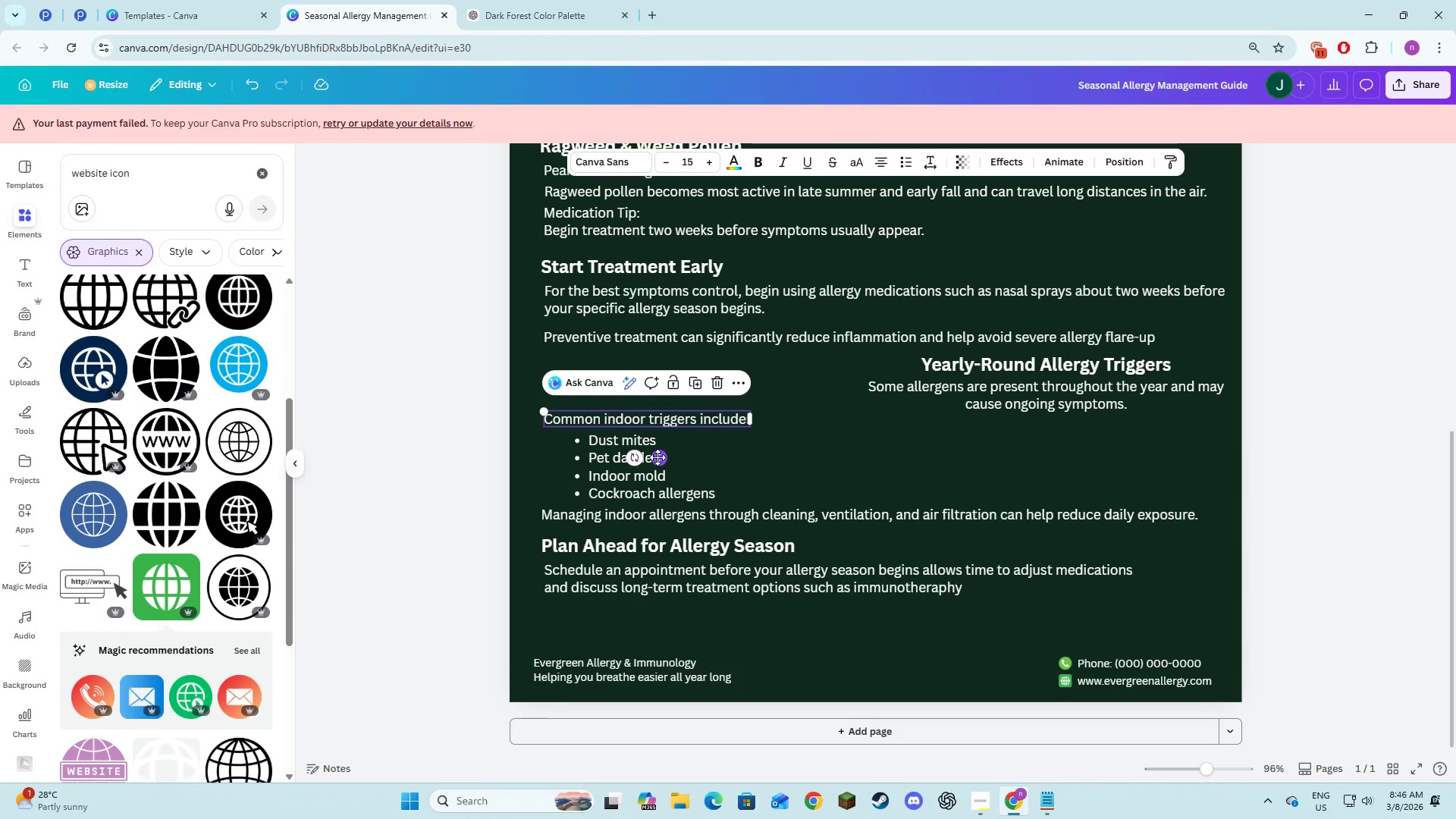 
left_click_drag(start_coordinate=[658, 460], to_coordinate=[1060, 466])
 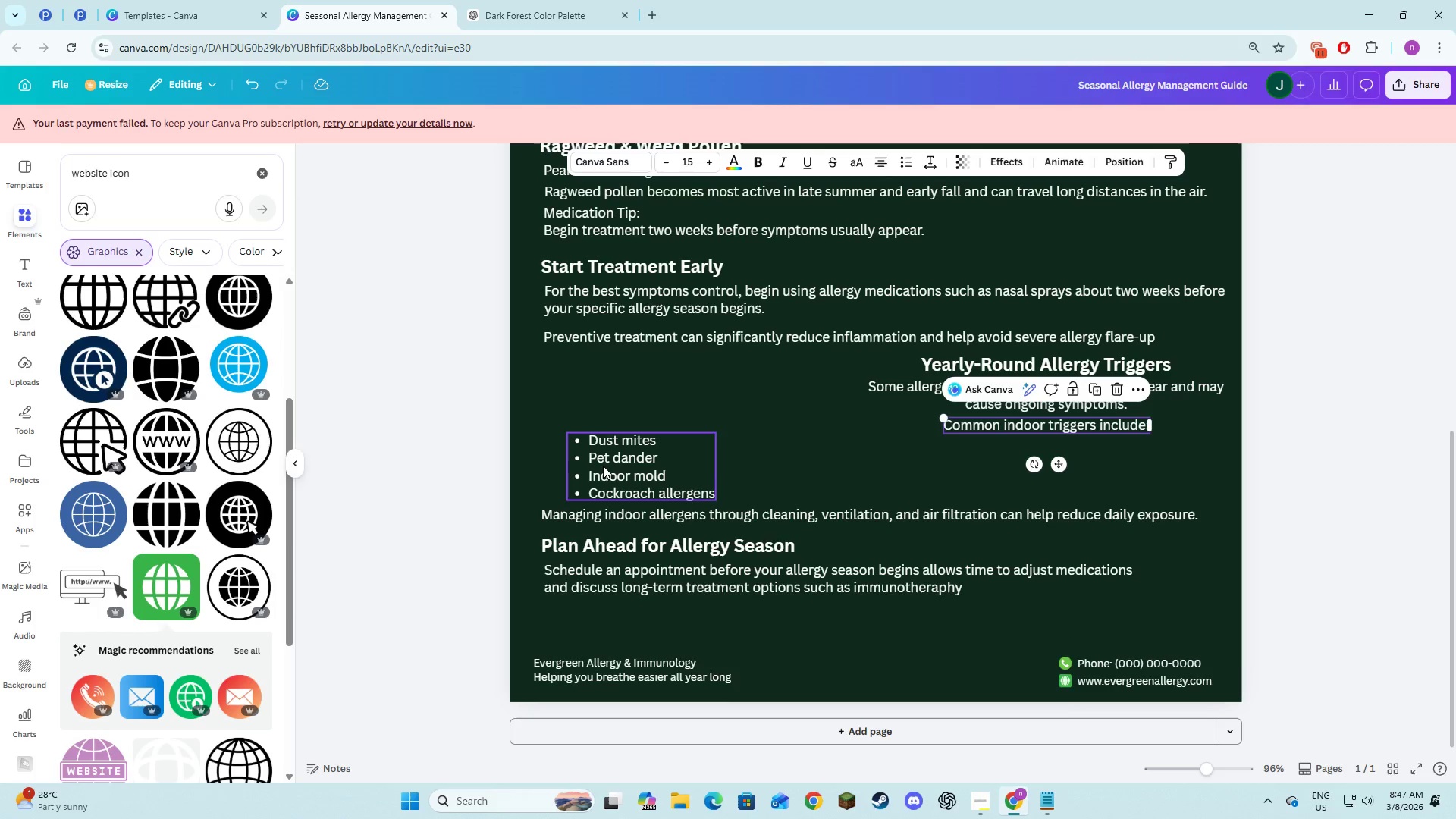 
left_click([598, 465])
 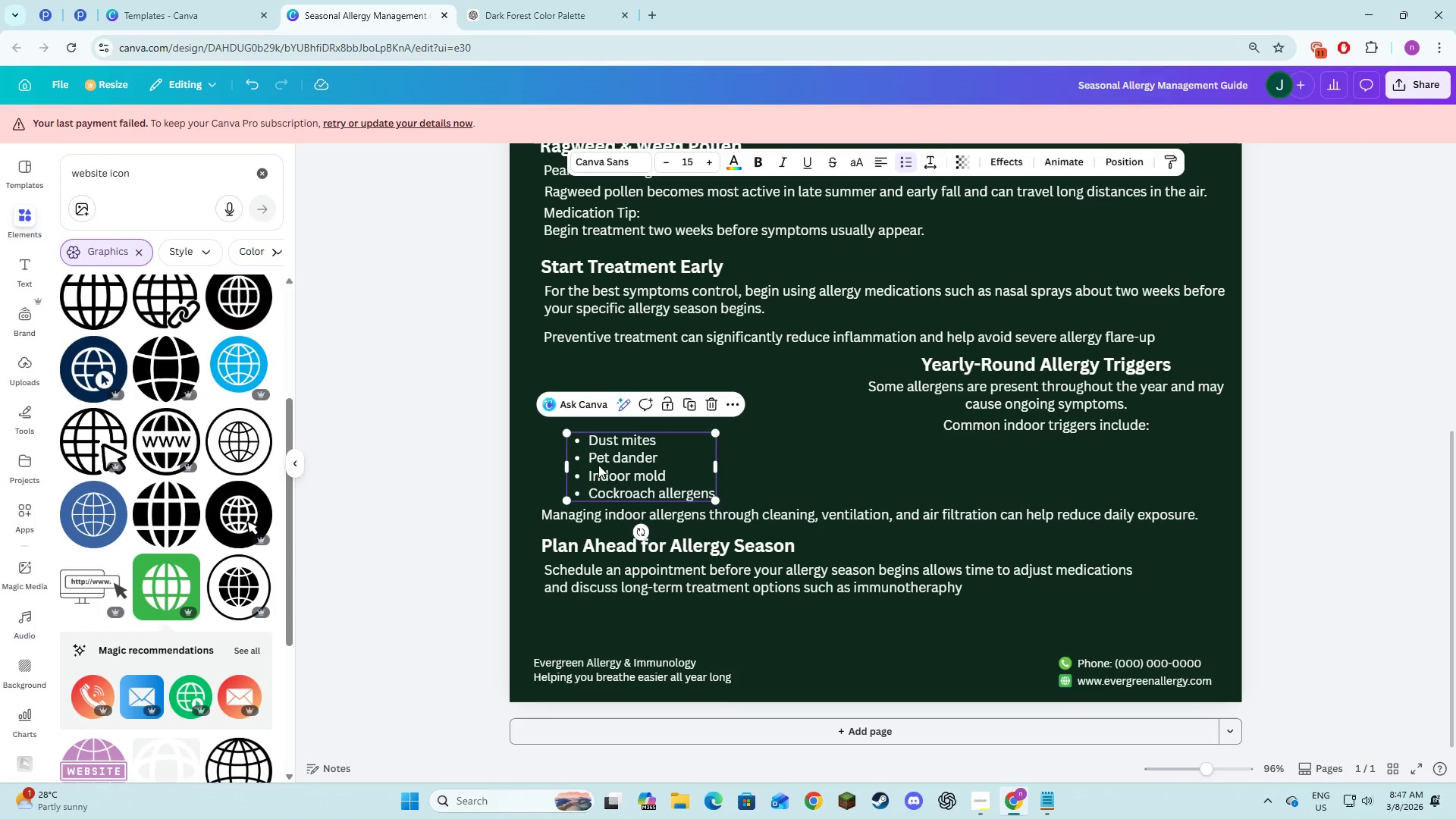 
left_click_drag(start_coordinate=[601, 465], to_coordinate=[1019, 463])
 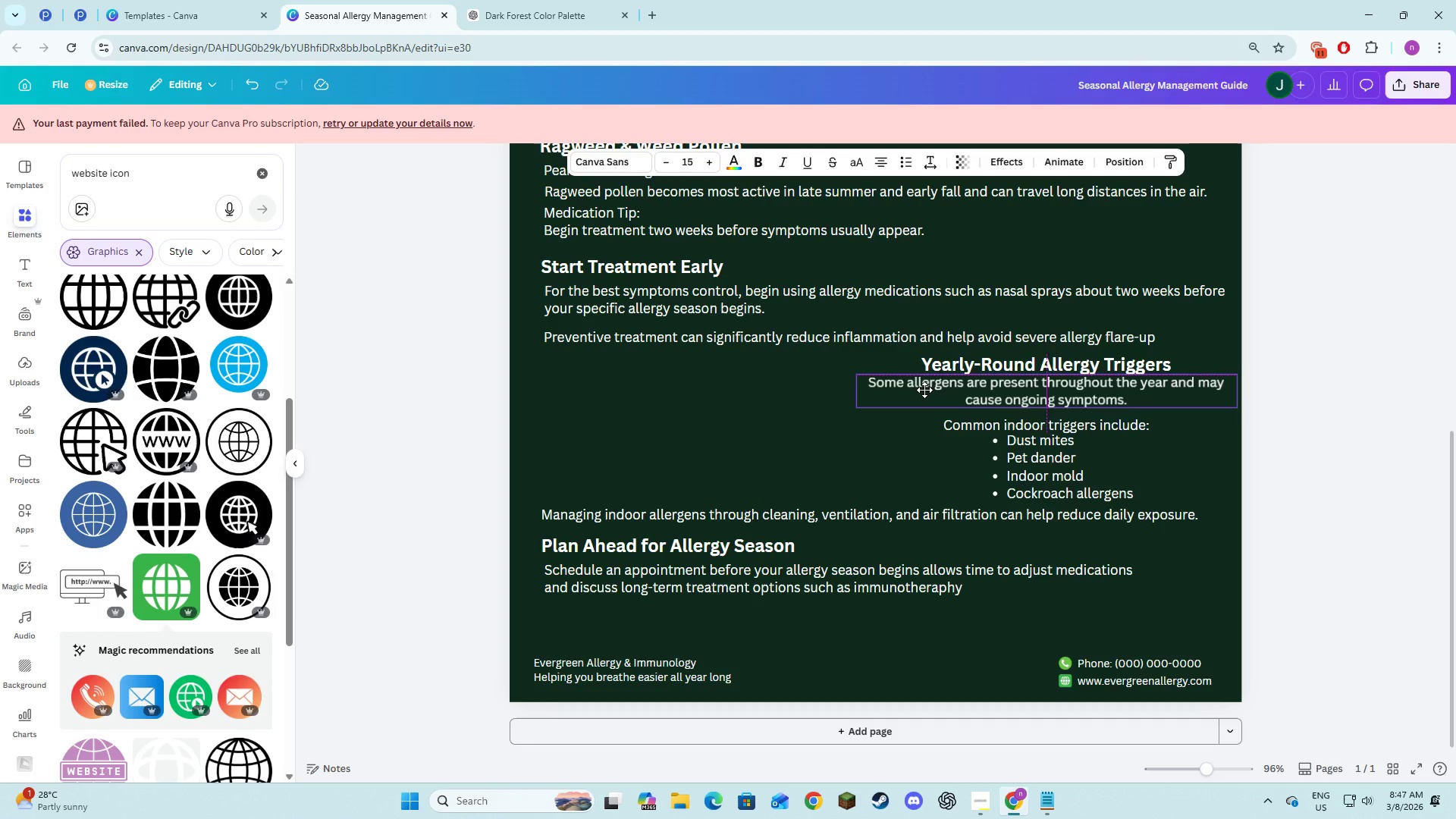 
left_click([964, 422])
 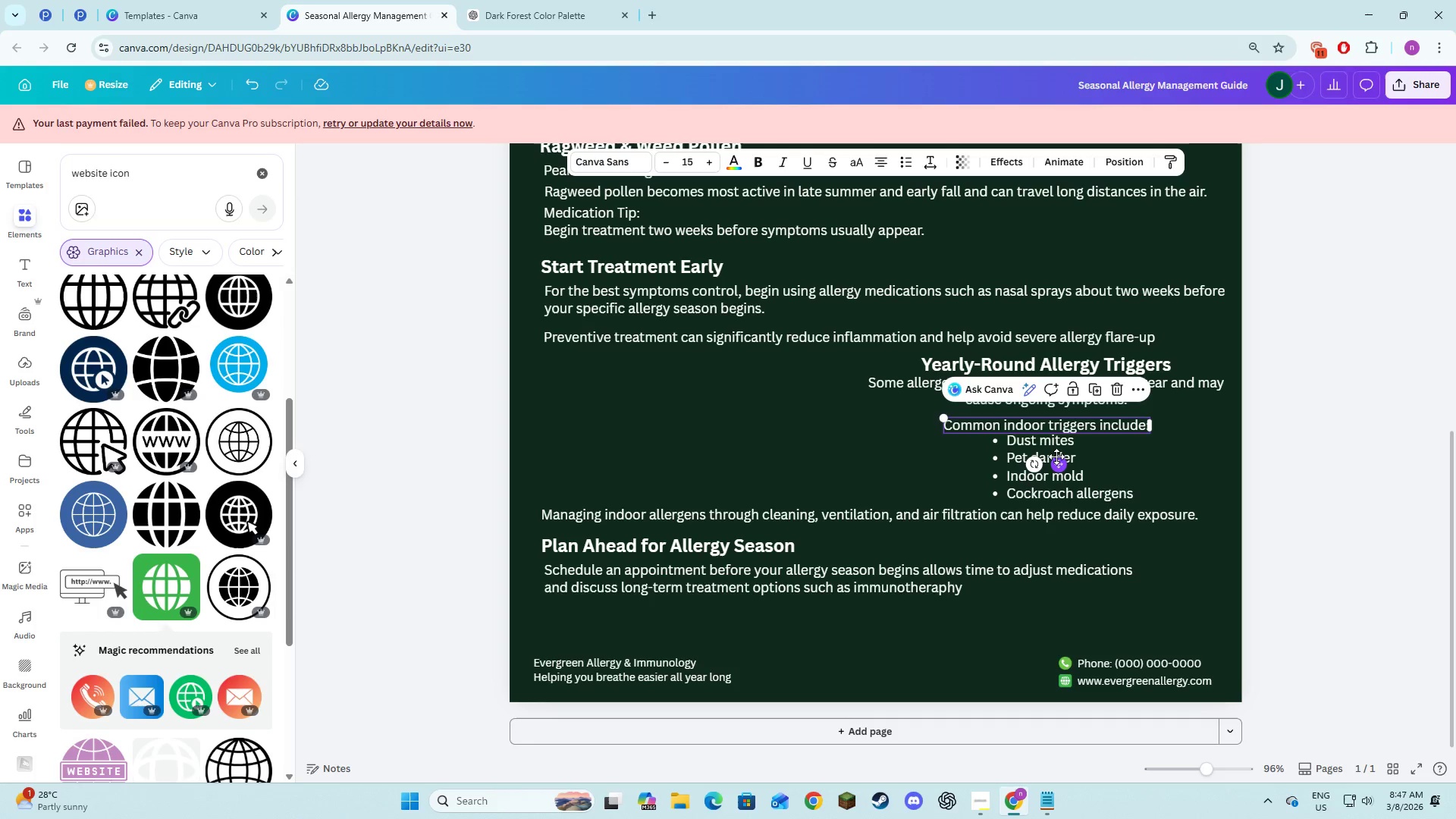 
left_click_drag(start_coordinate=[1056, 461], to_coordinate=[1057, 453])
 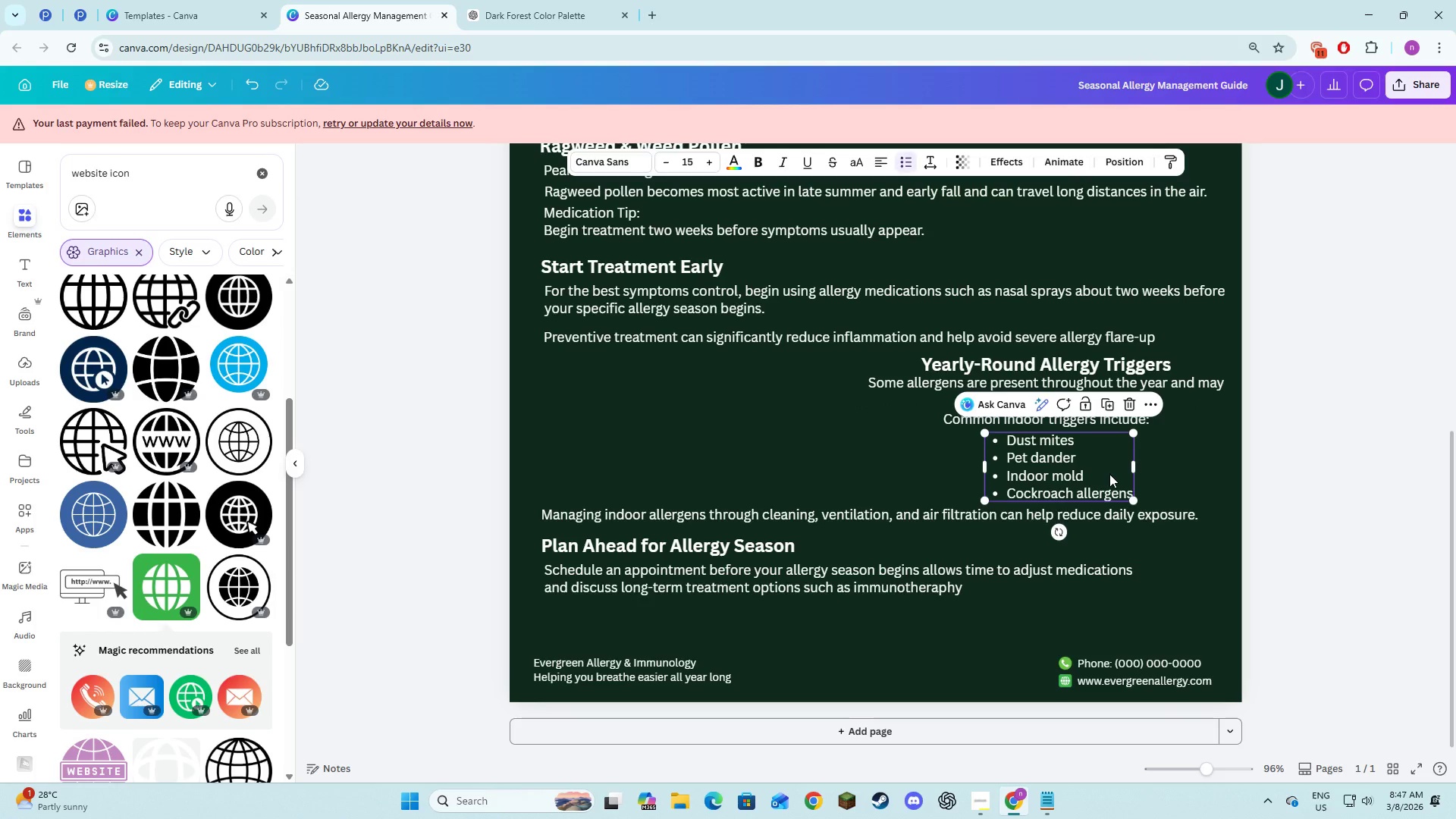 
double_click([1178, 466])
 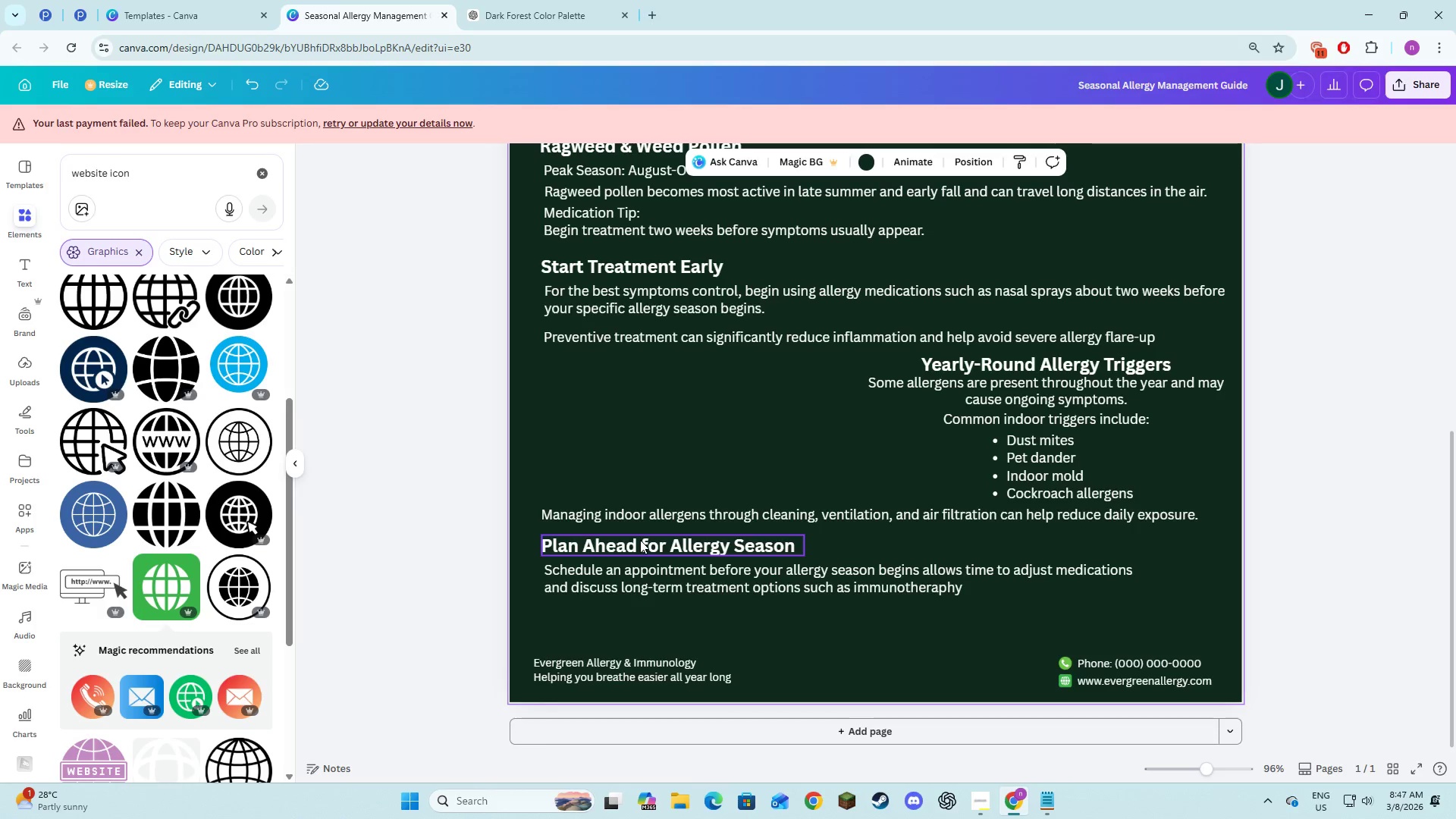 
wait(5.09)
 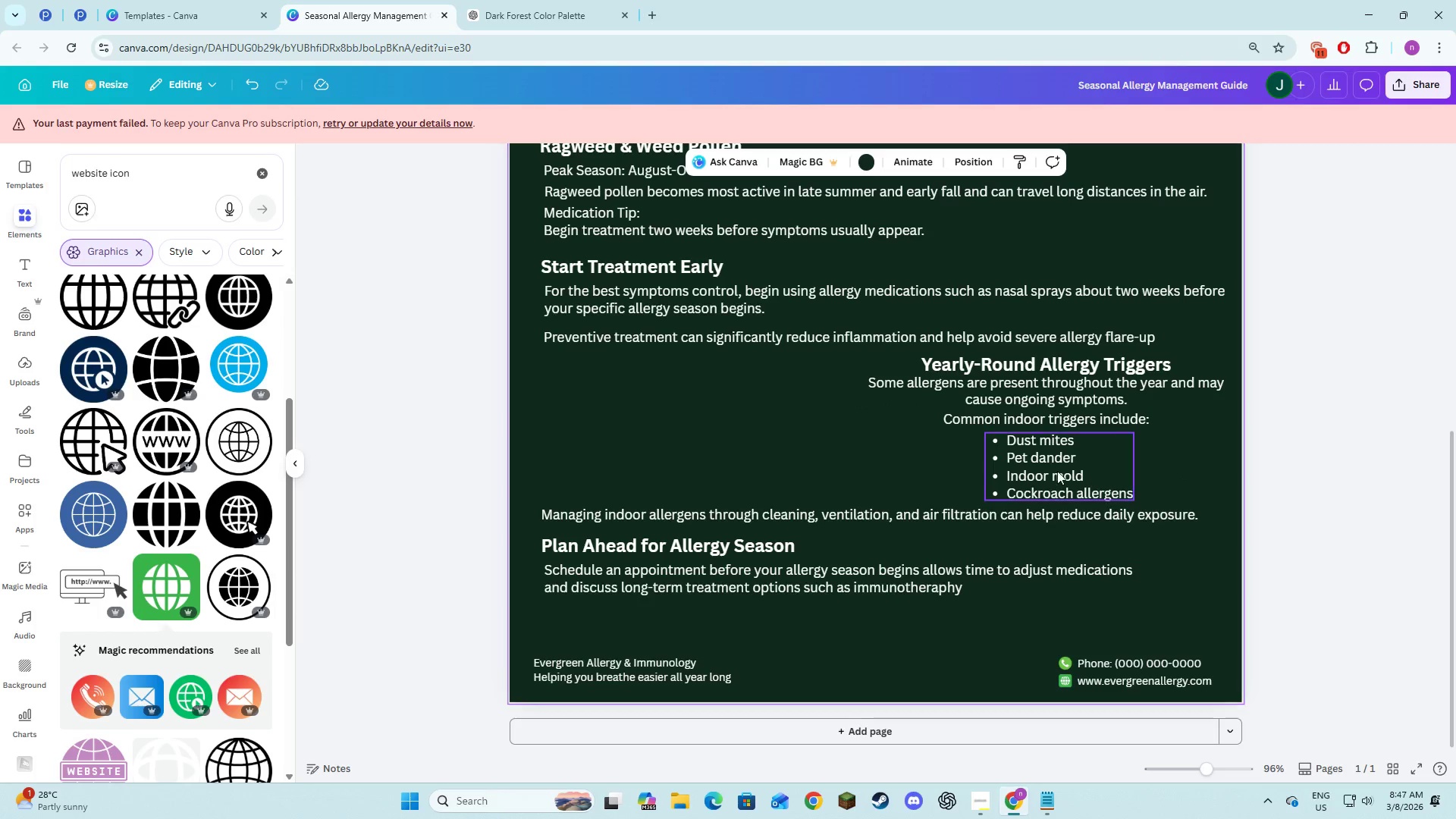 
left_click([541, 519])
 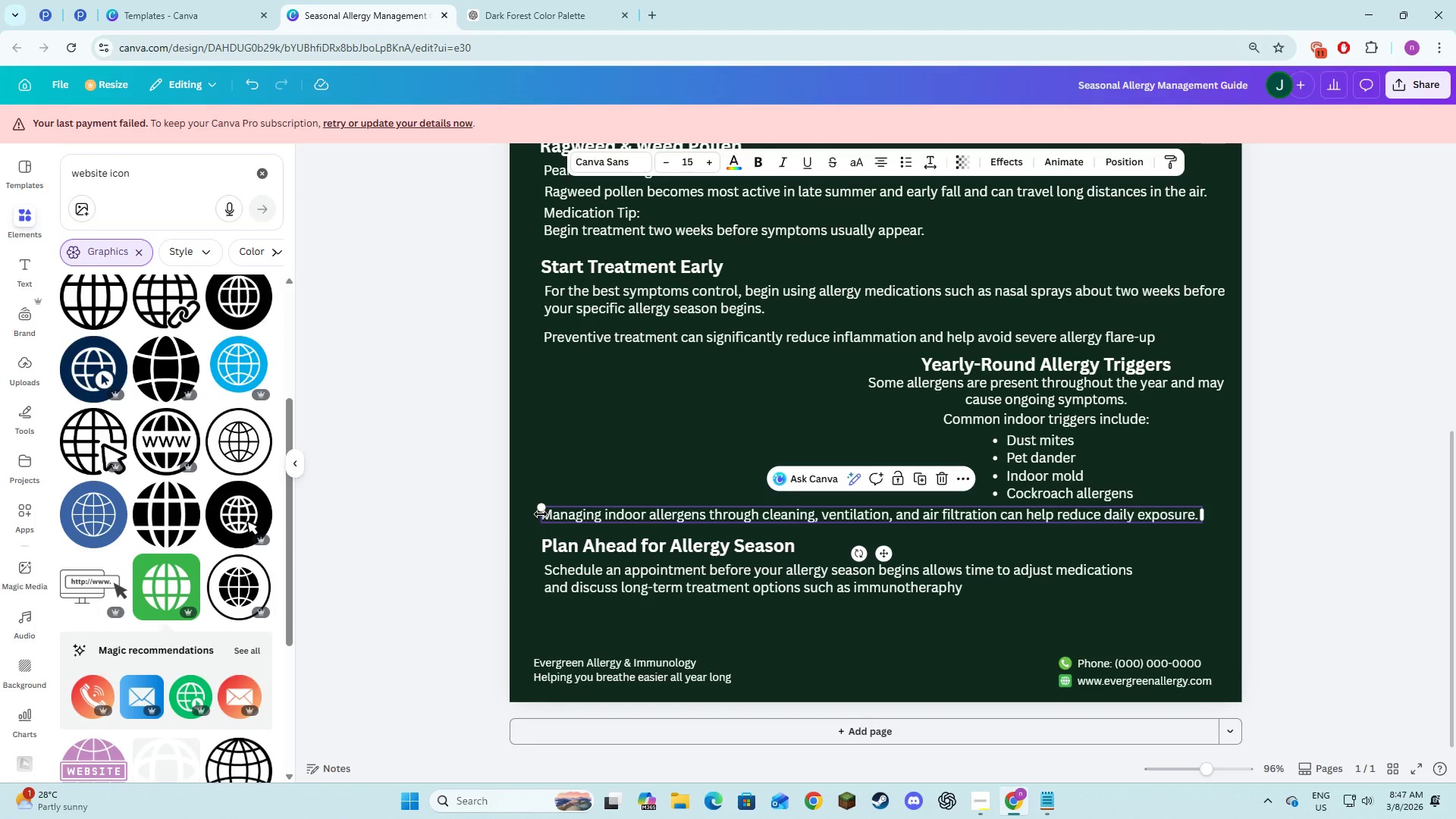 
left_click_drag(start_coordinate=[539, 514], to_coordinate=[938, 507])
 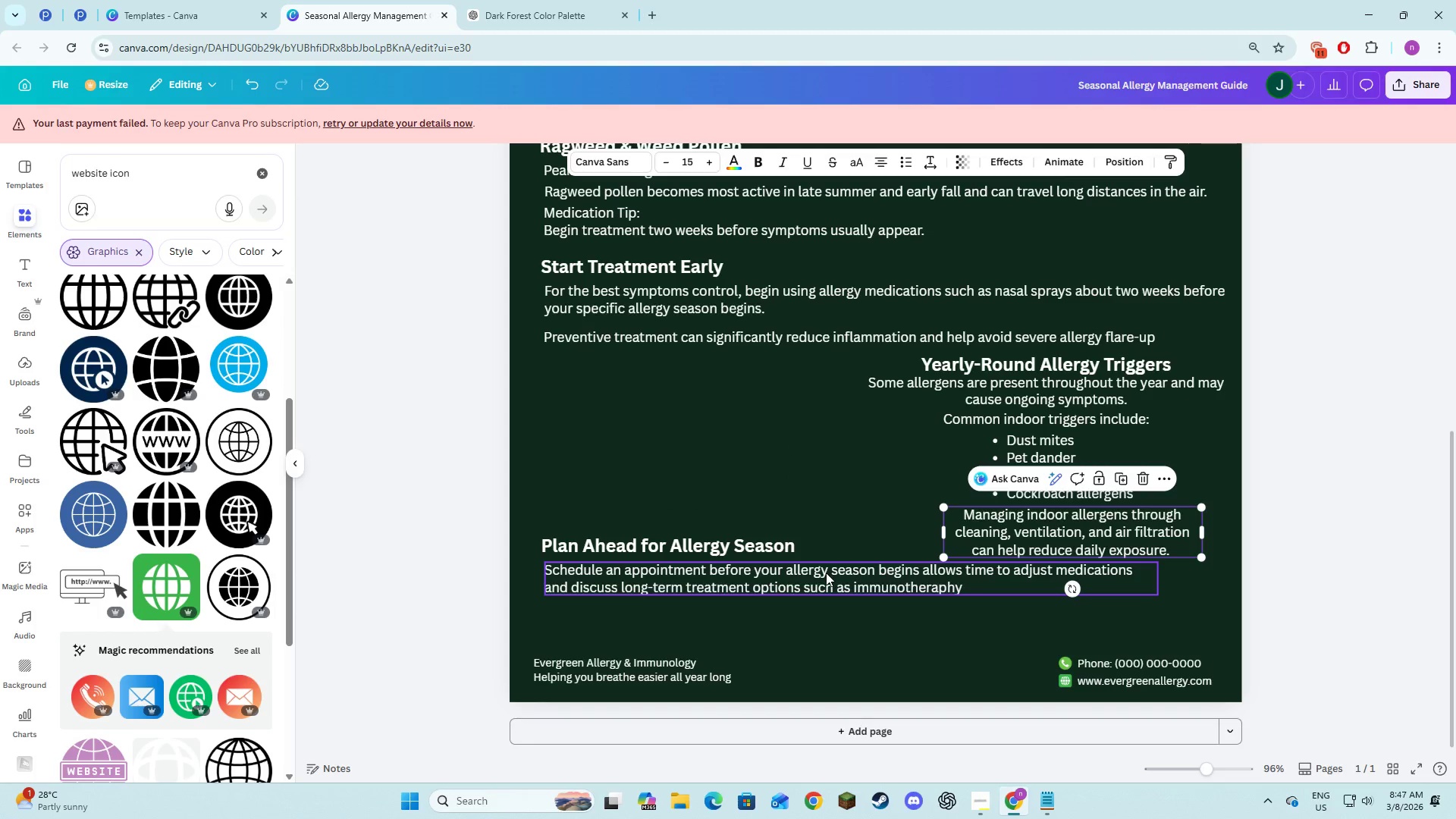 
left_click([826, 573])
 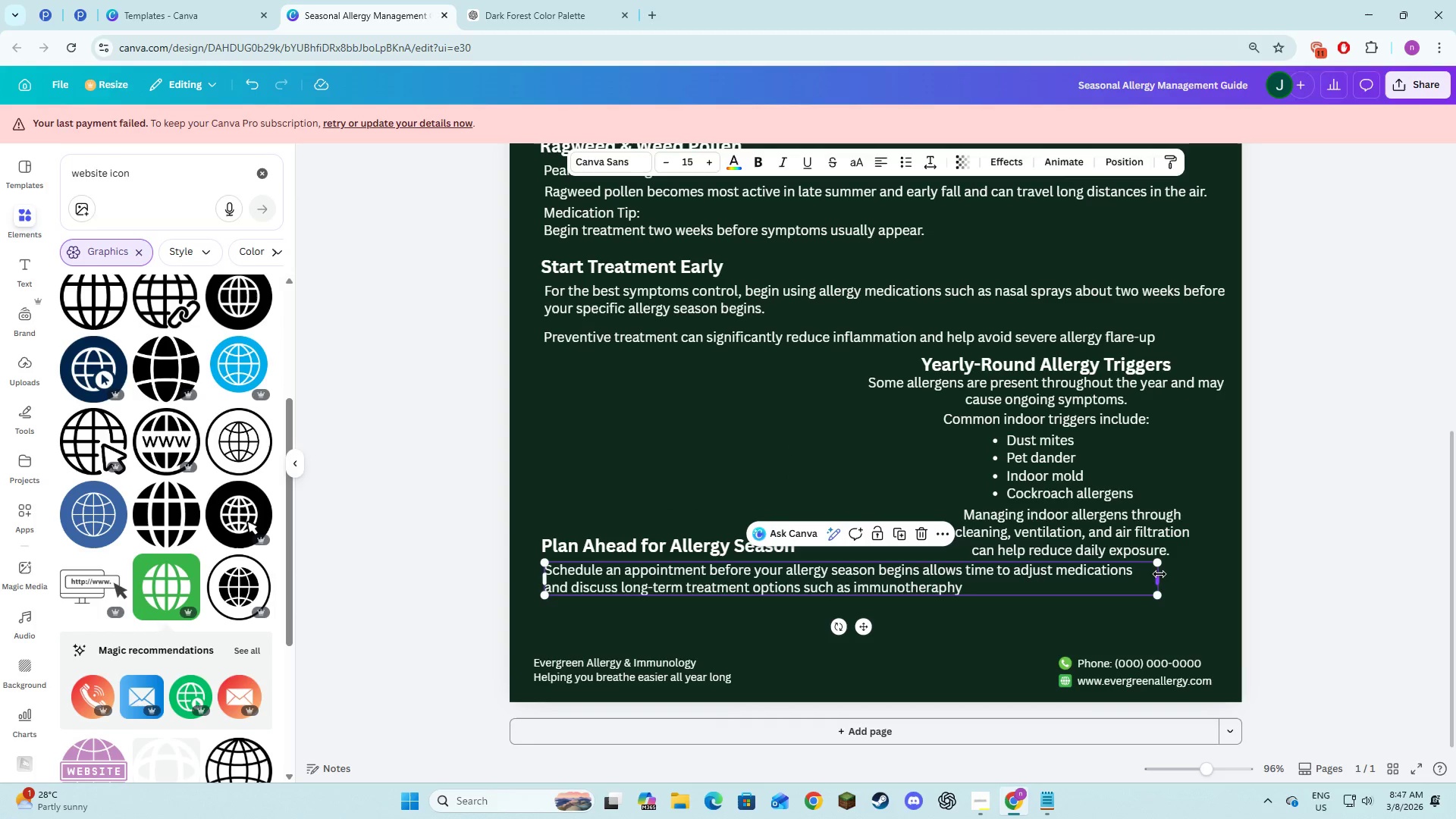 
left_click_drag(start_coordinate=[1159, 576], to_coordinate=[857, 607])
 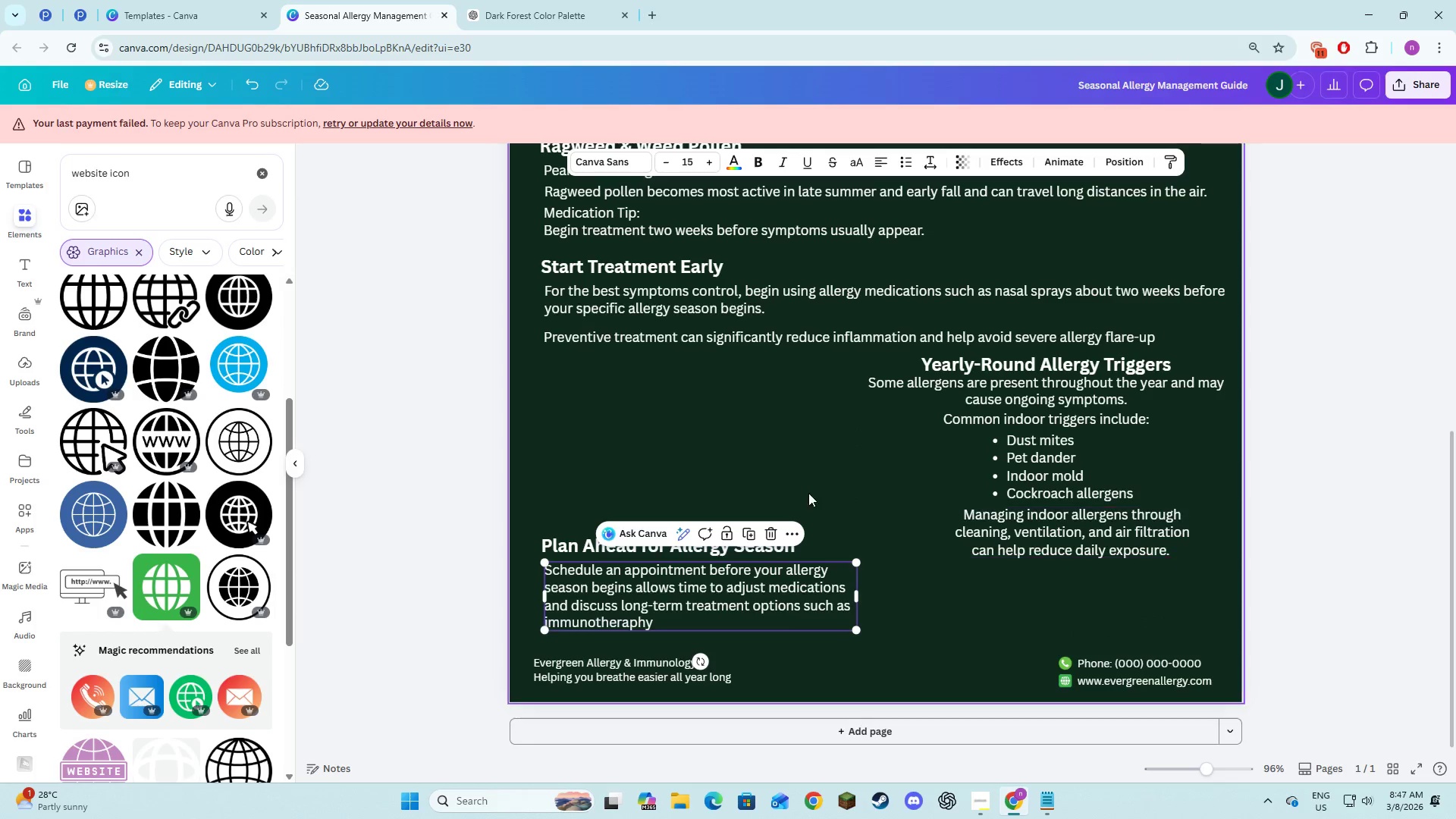 
scroll: coordinate [626, 272], scroll_direction: up, amount: 6.0
 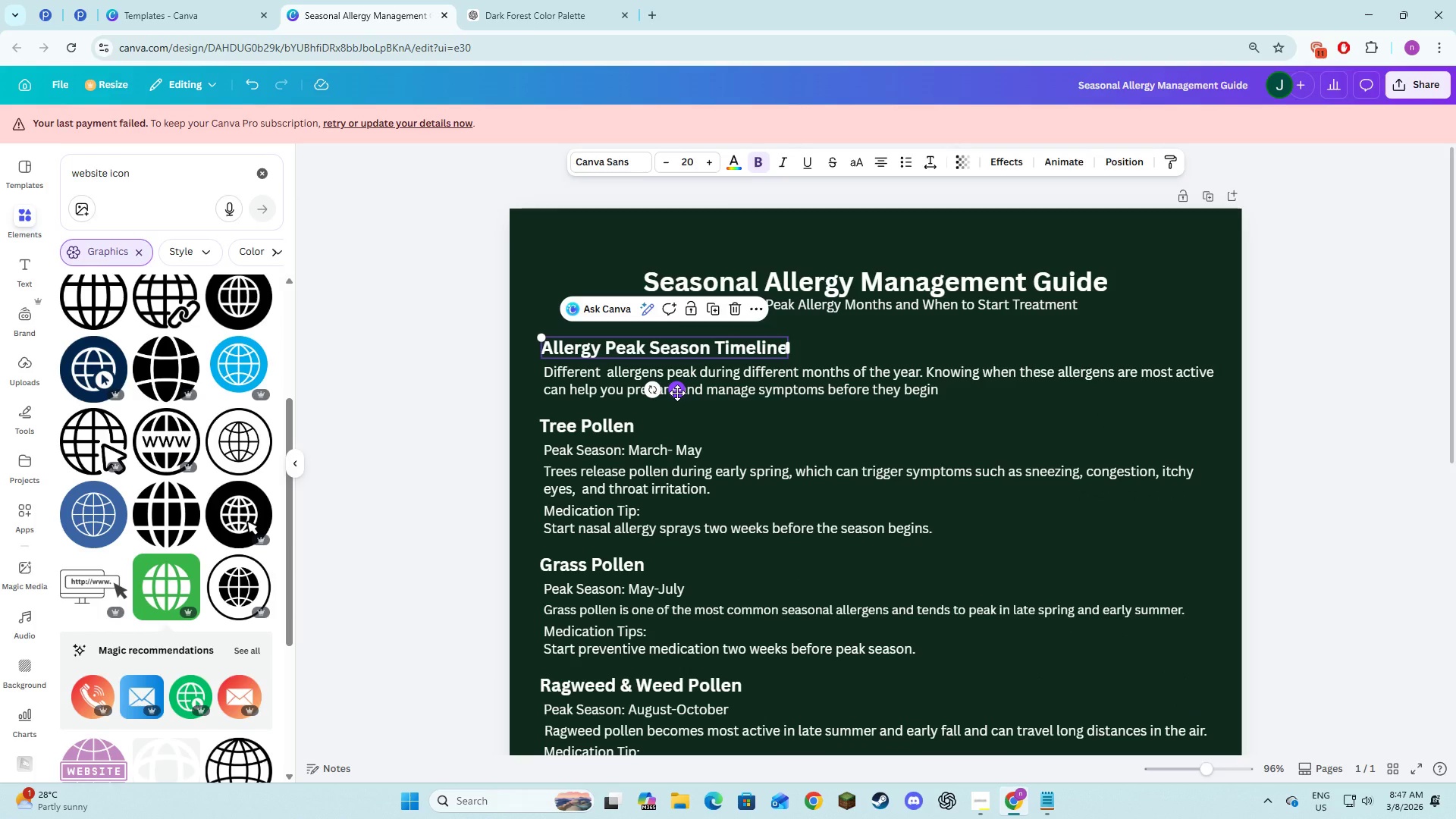 
left_click([863, 461])
 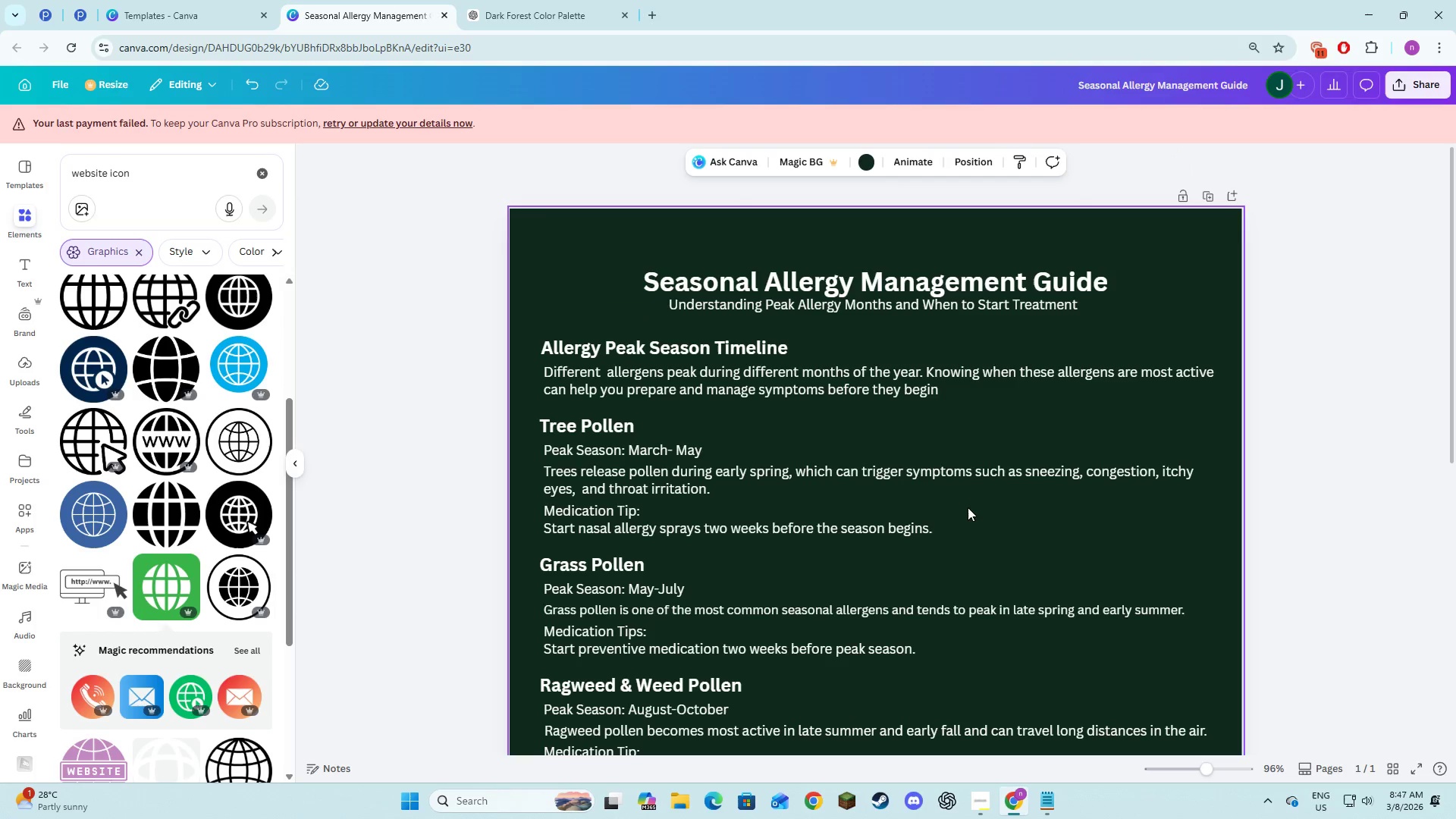 
left_click([976, 510])
 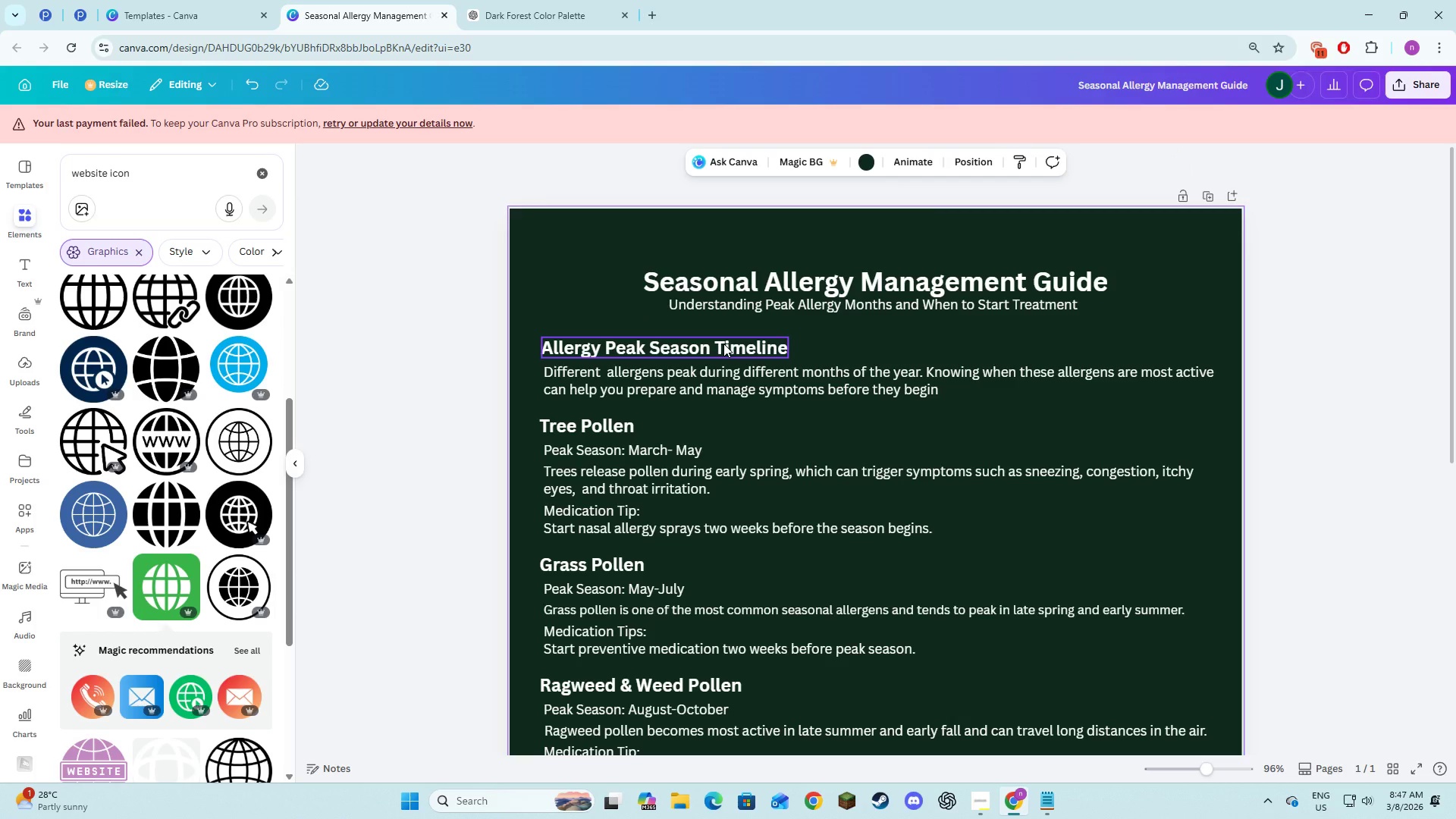 
left_click([723, 344])
 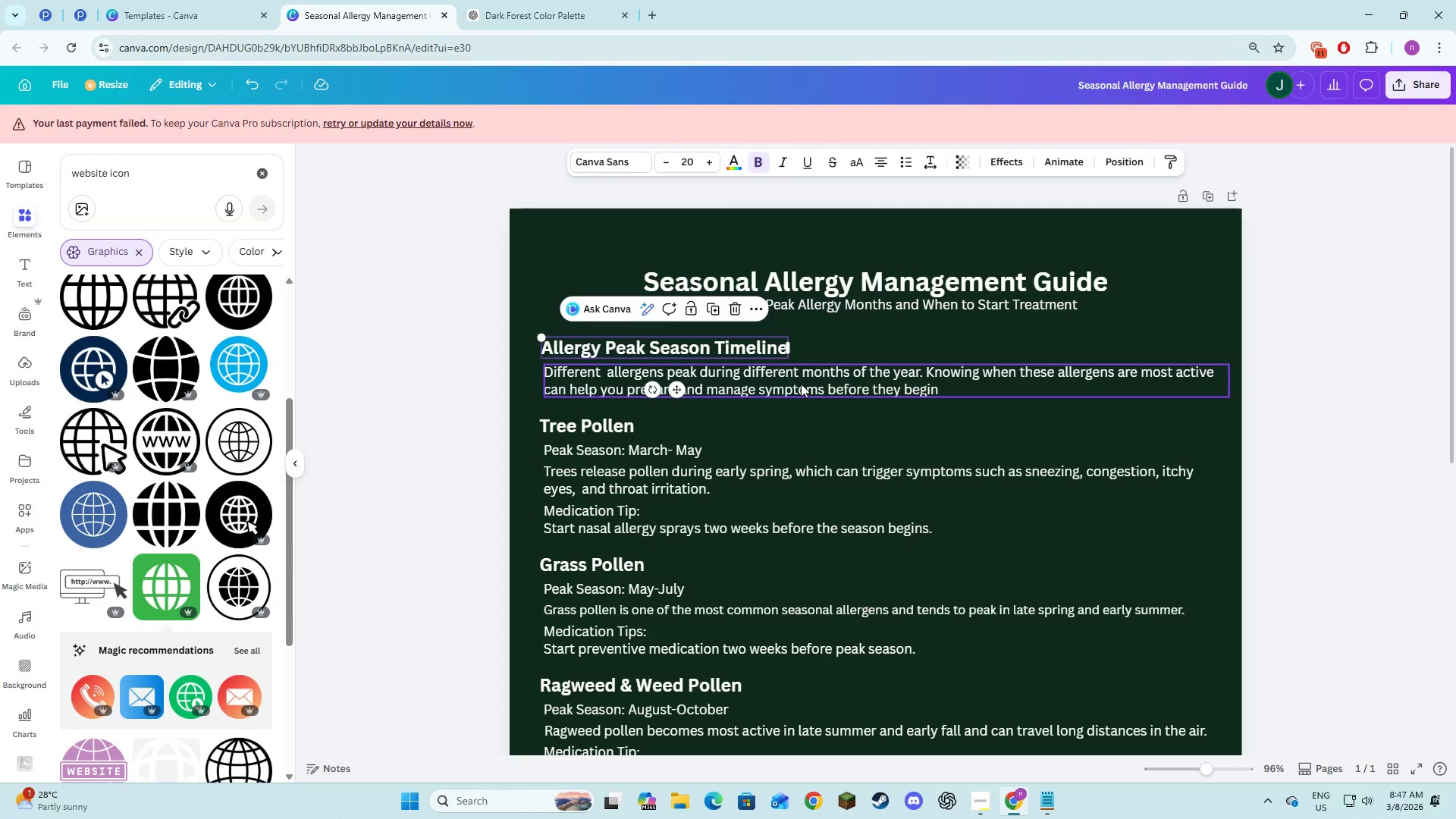 
left_click([964, 382])
 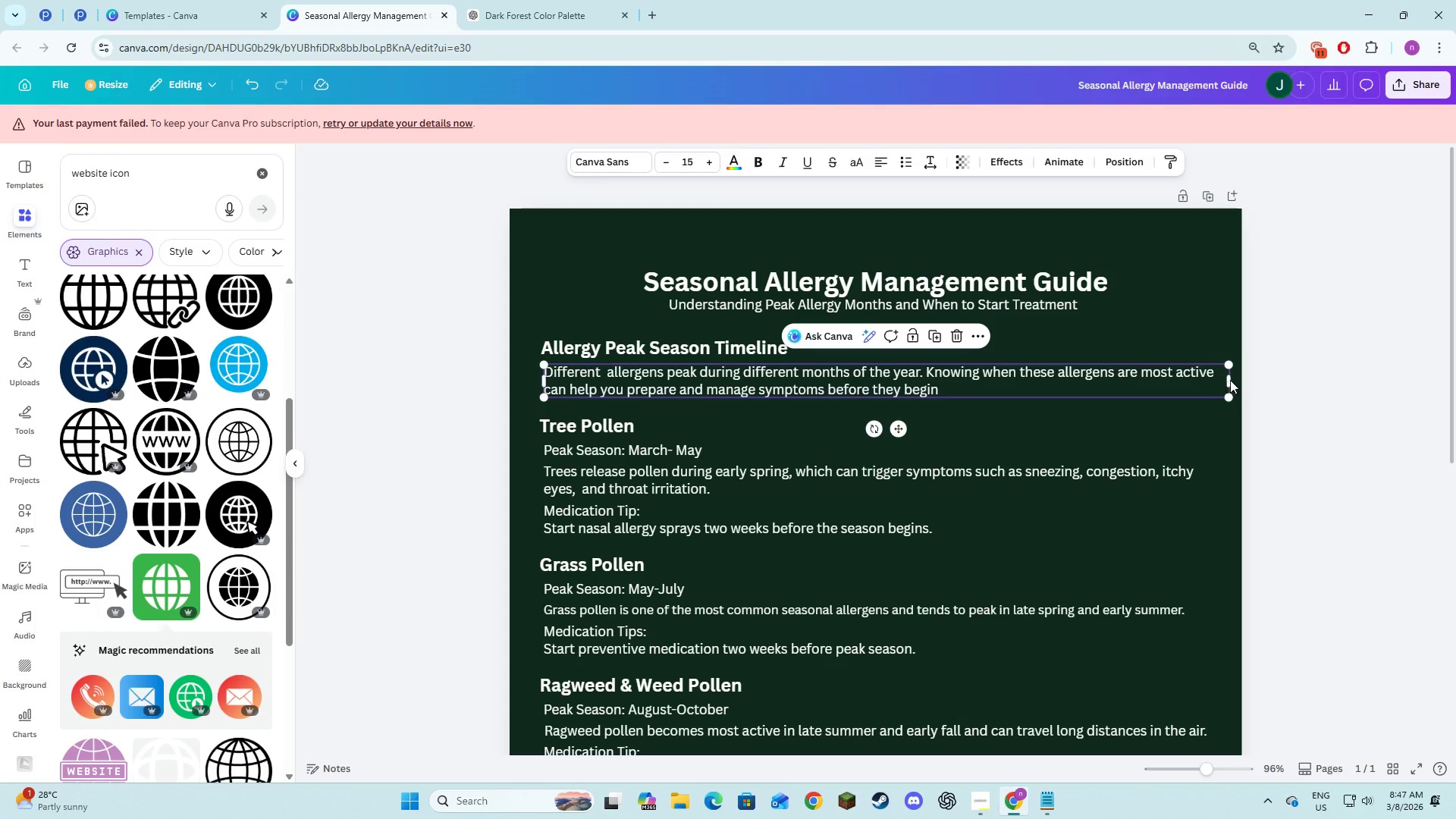 
left_click_drag(start_coordinate=[1230, 380], to_coordinate=[794, 393])
 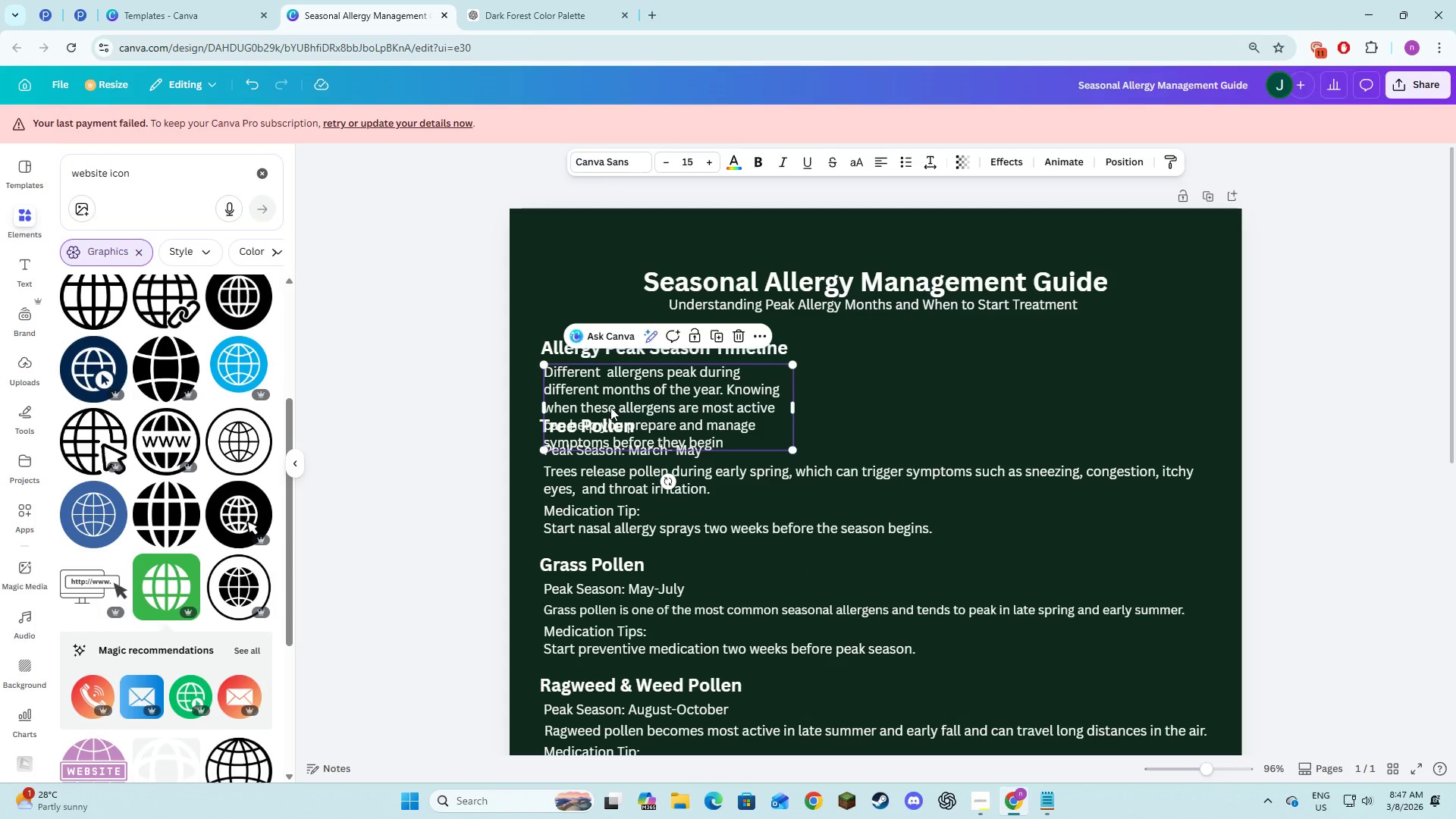 
left_click_drag(start_coordinate=[610, 407], to_coordinate=[719, 408])
 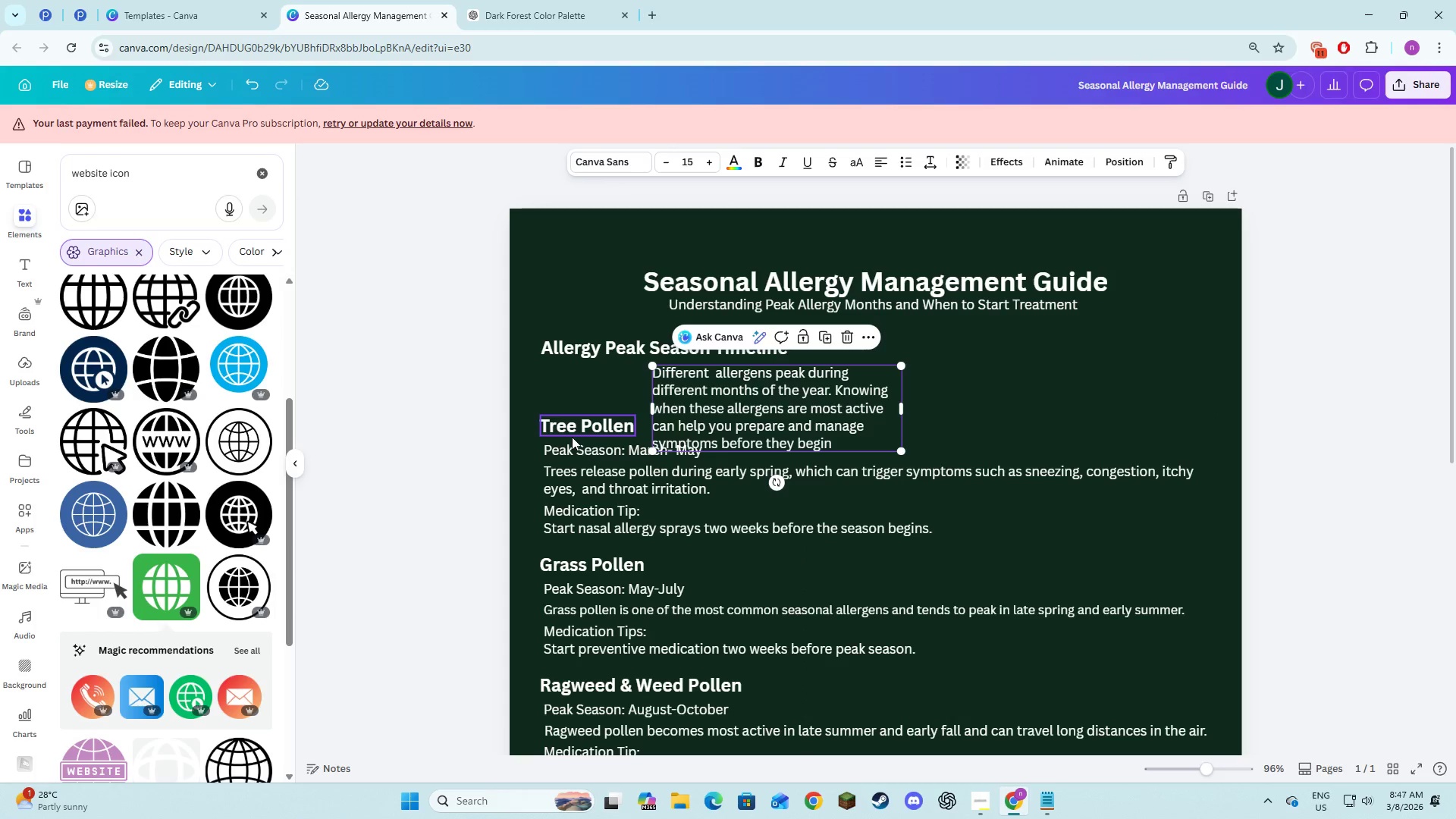 
left_click([572, 435])
 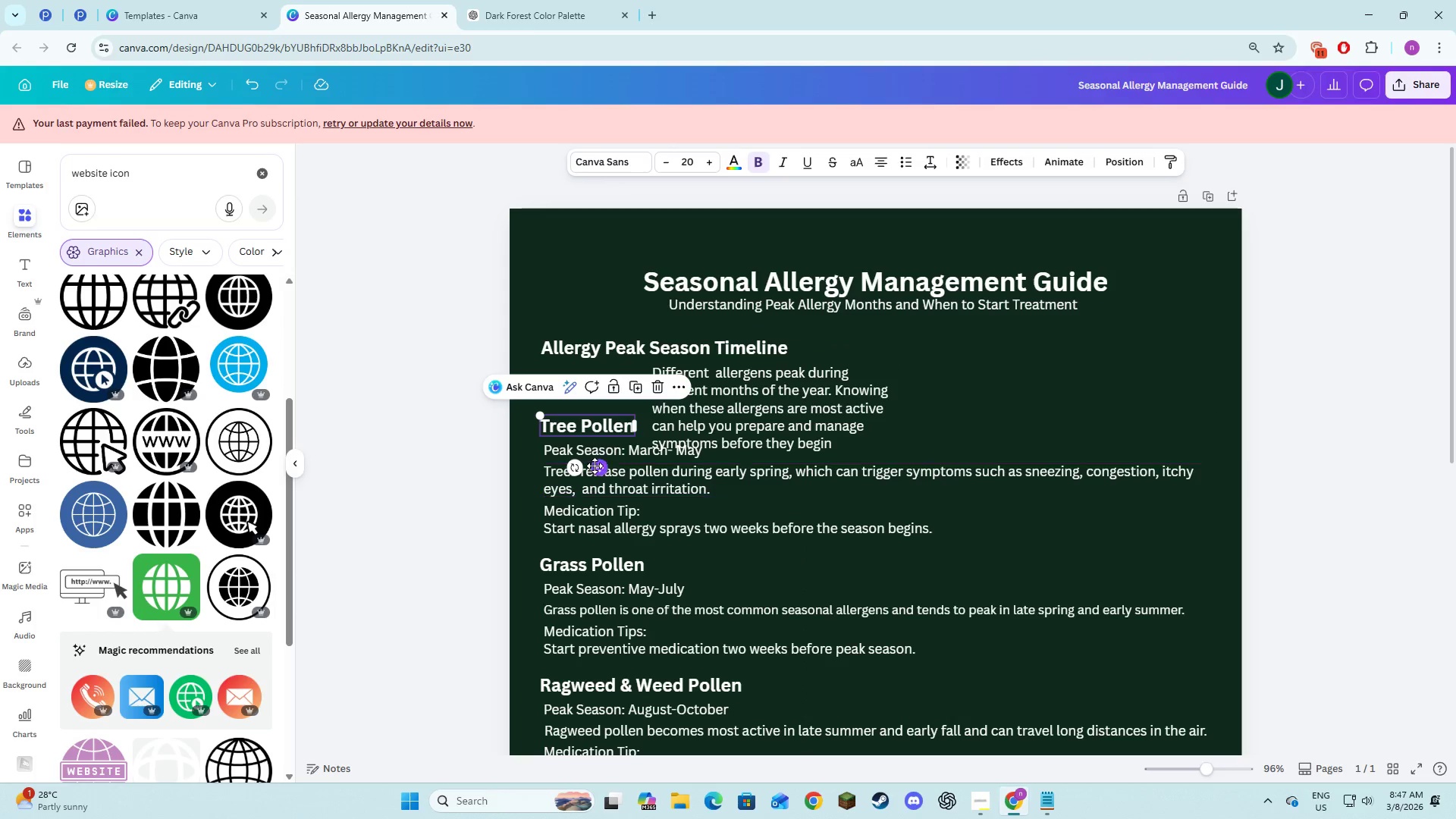 
left_click_drag(start_coordinate=[596, 466], to_coordinate=[1022, 400])
 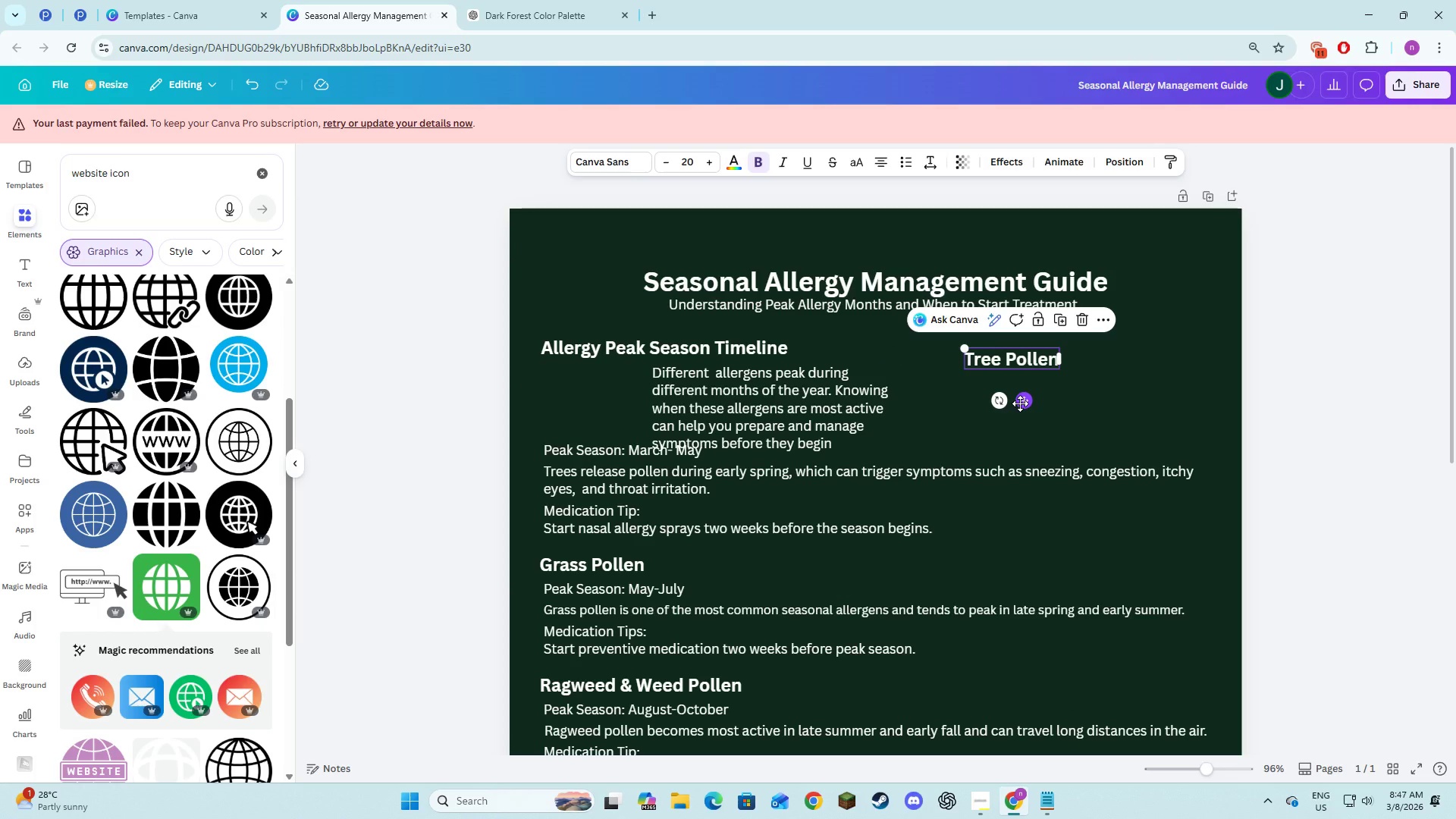 
key(Control+Z)
 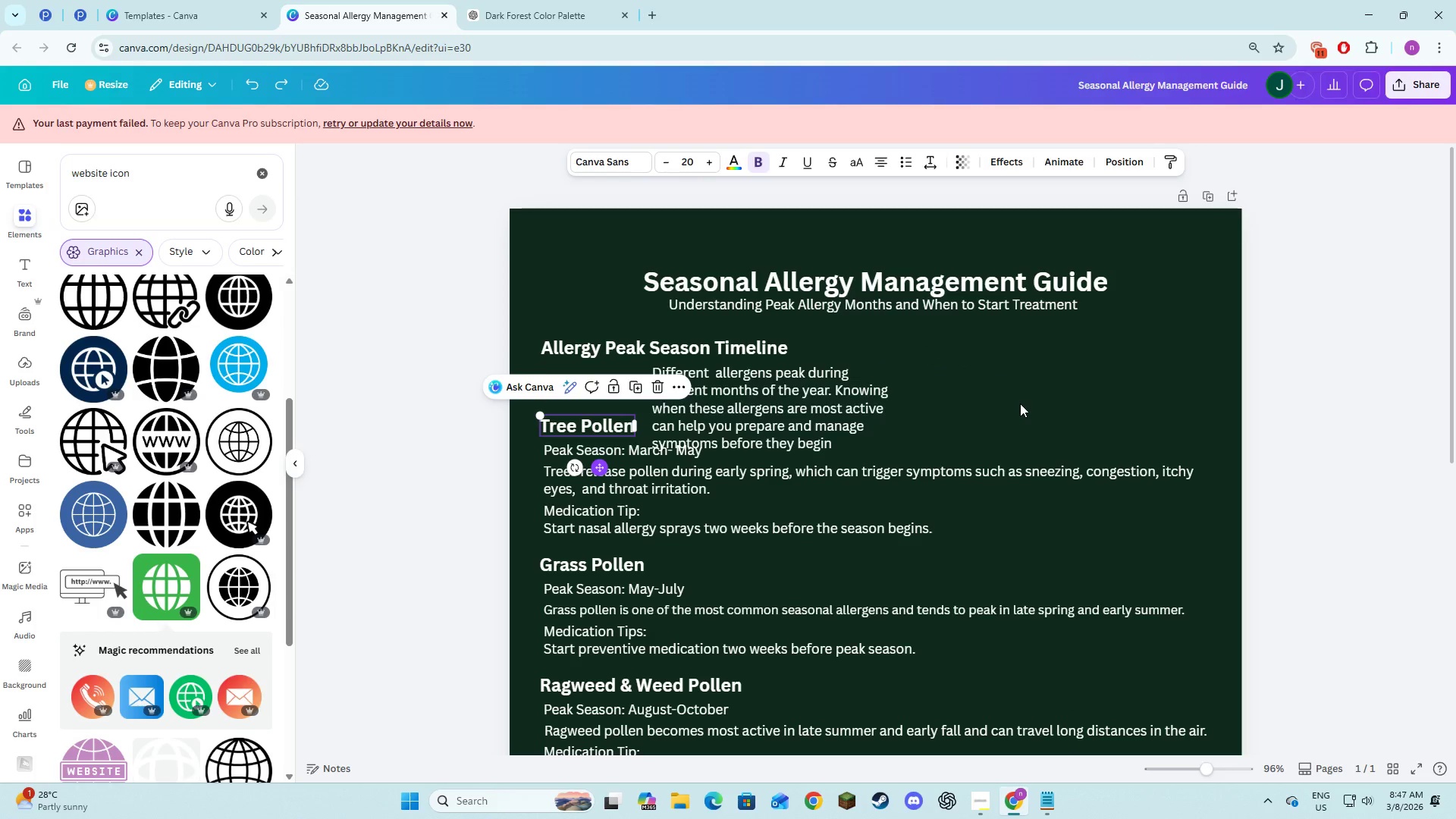 
key(Control+Z)
 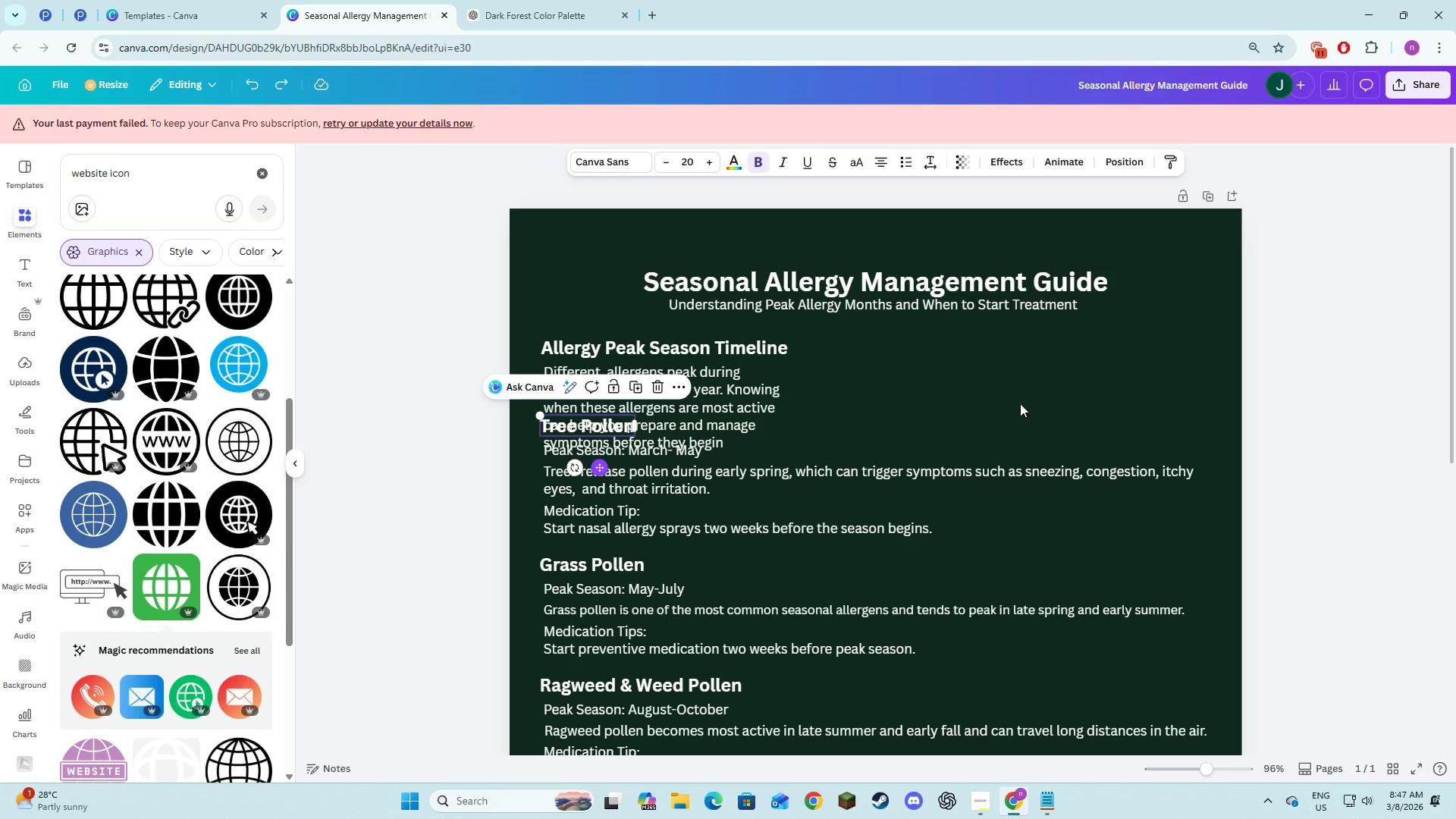 
key(Control+Z)
 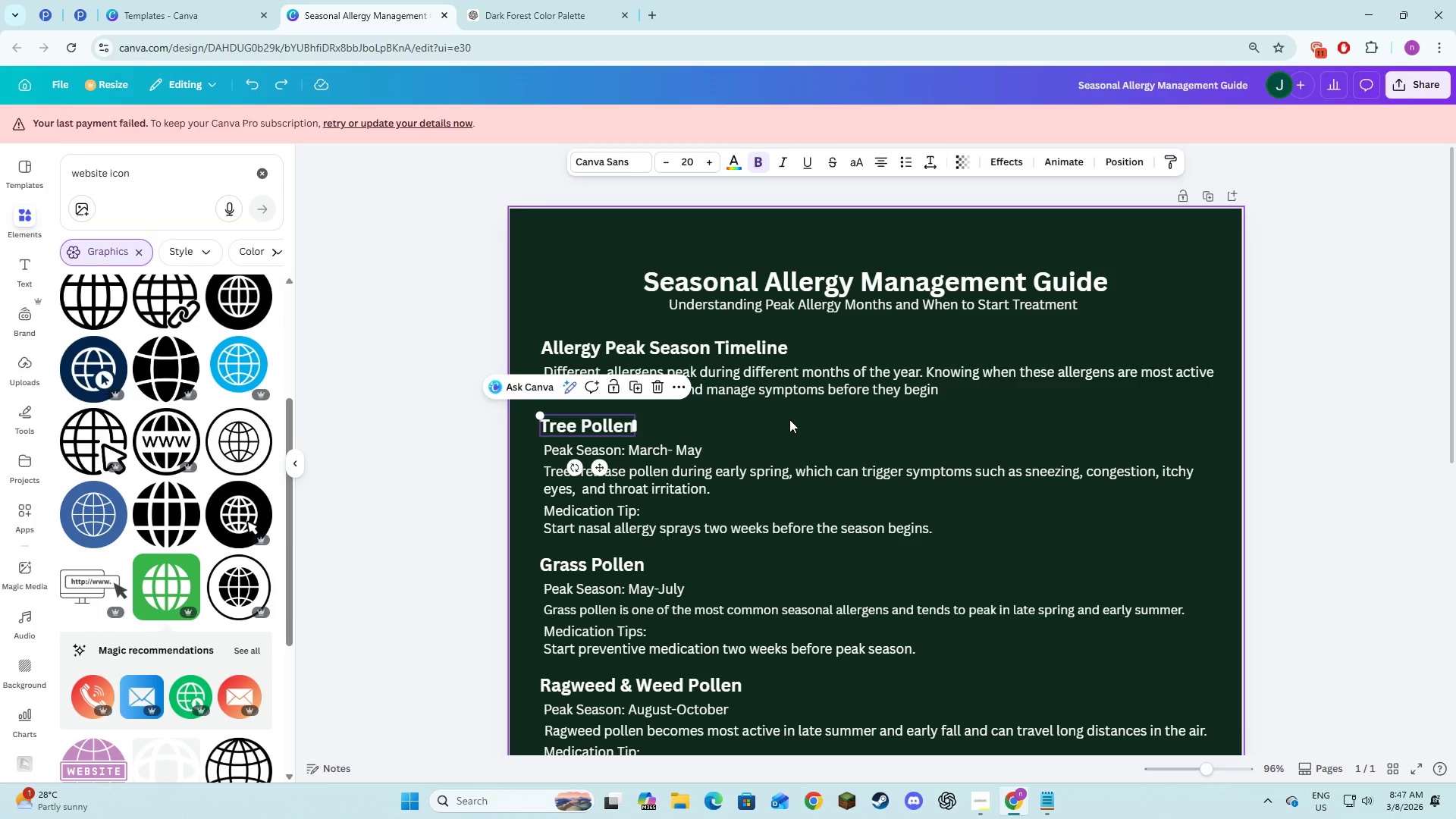 
left_click([789, 419])
 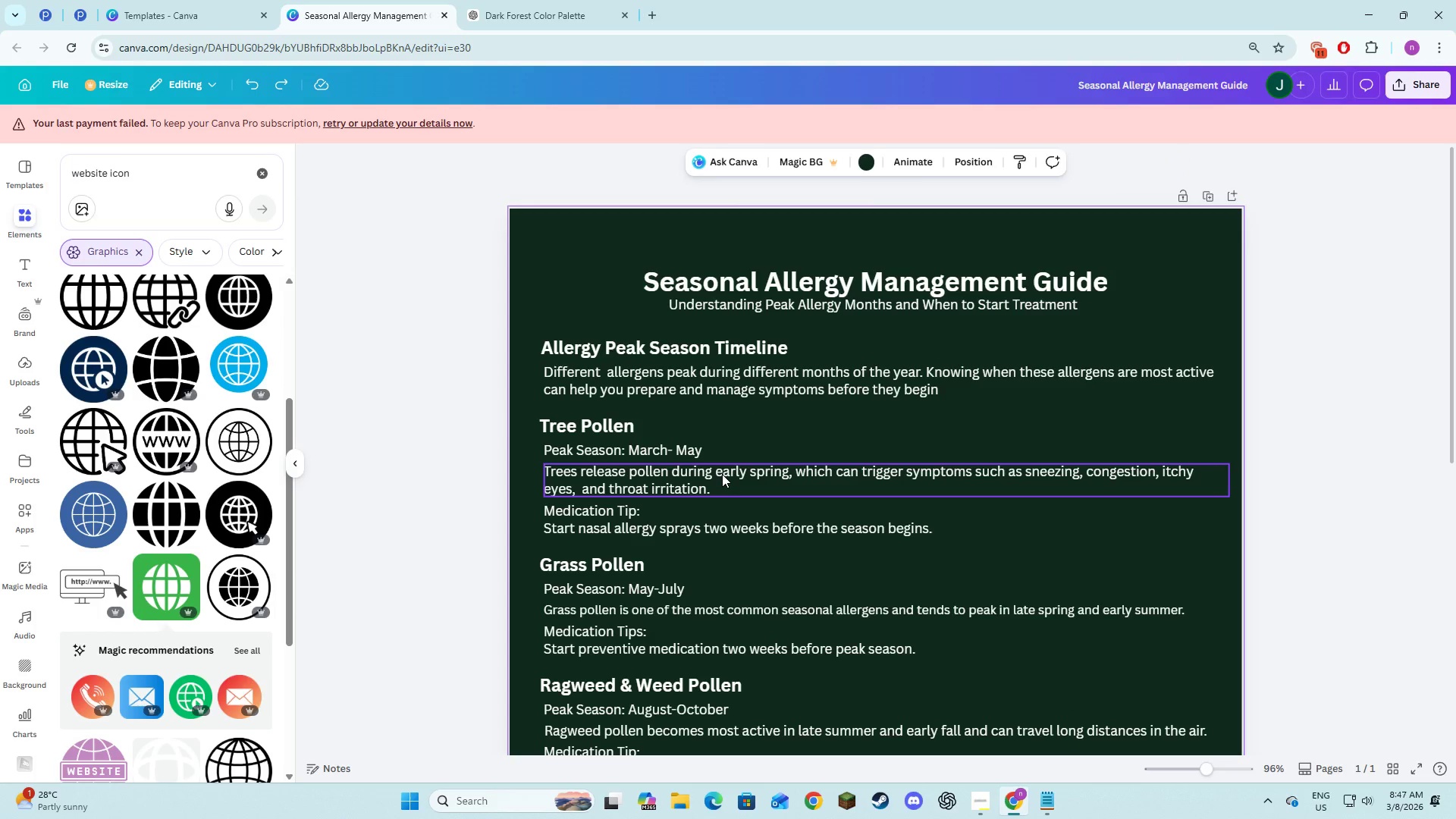 
left_click([722, 474])
 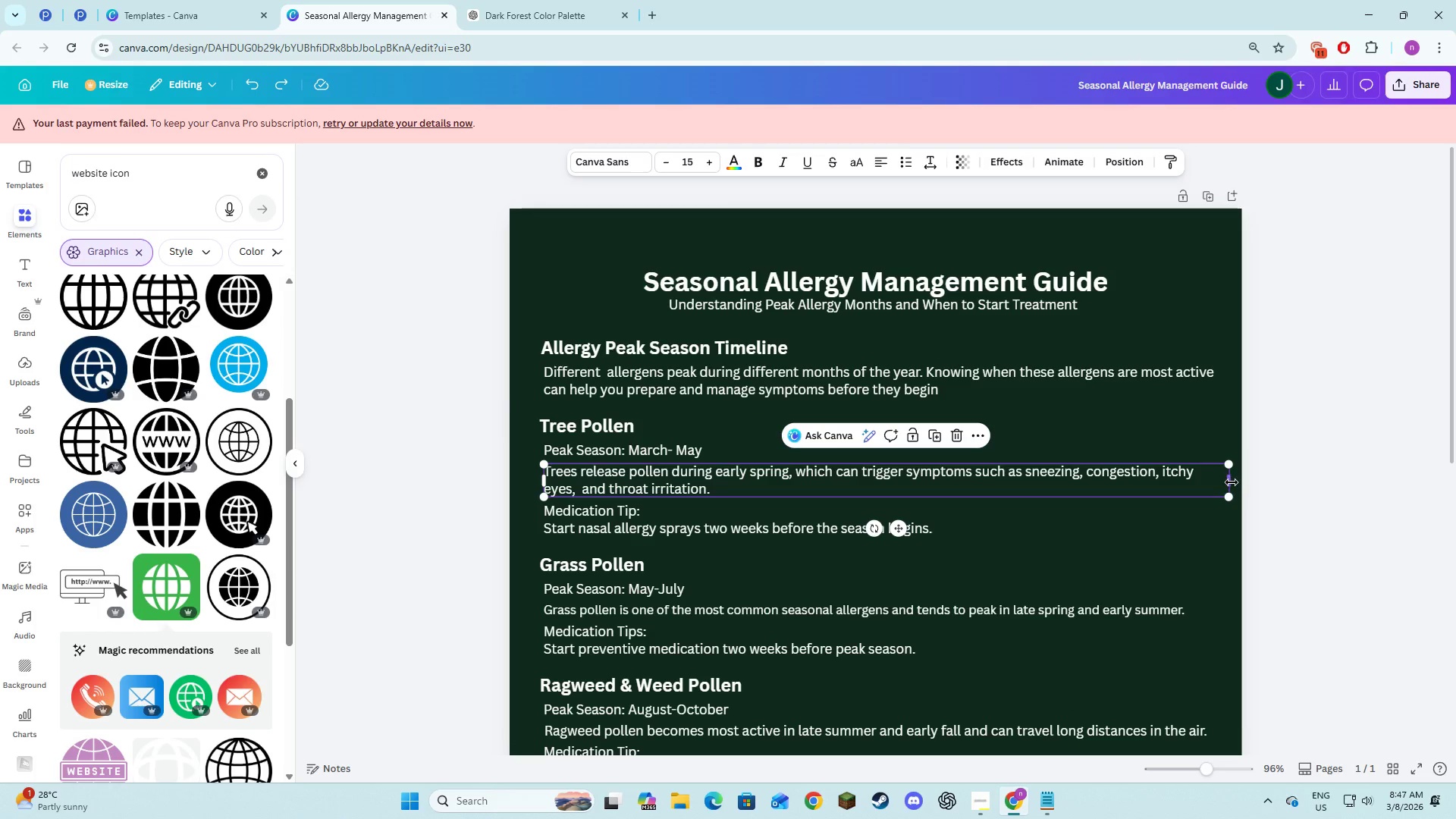 
left_click_drag(start_coordinate=[1230, 482], to_coordinate=[762, 503])
 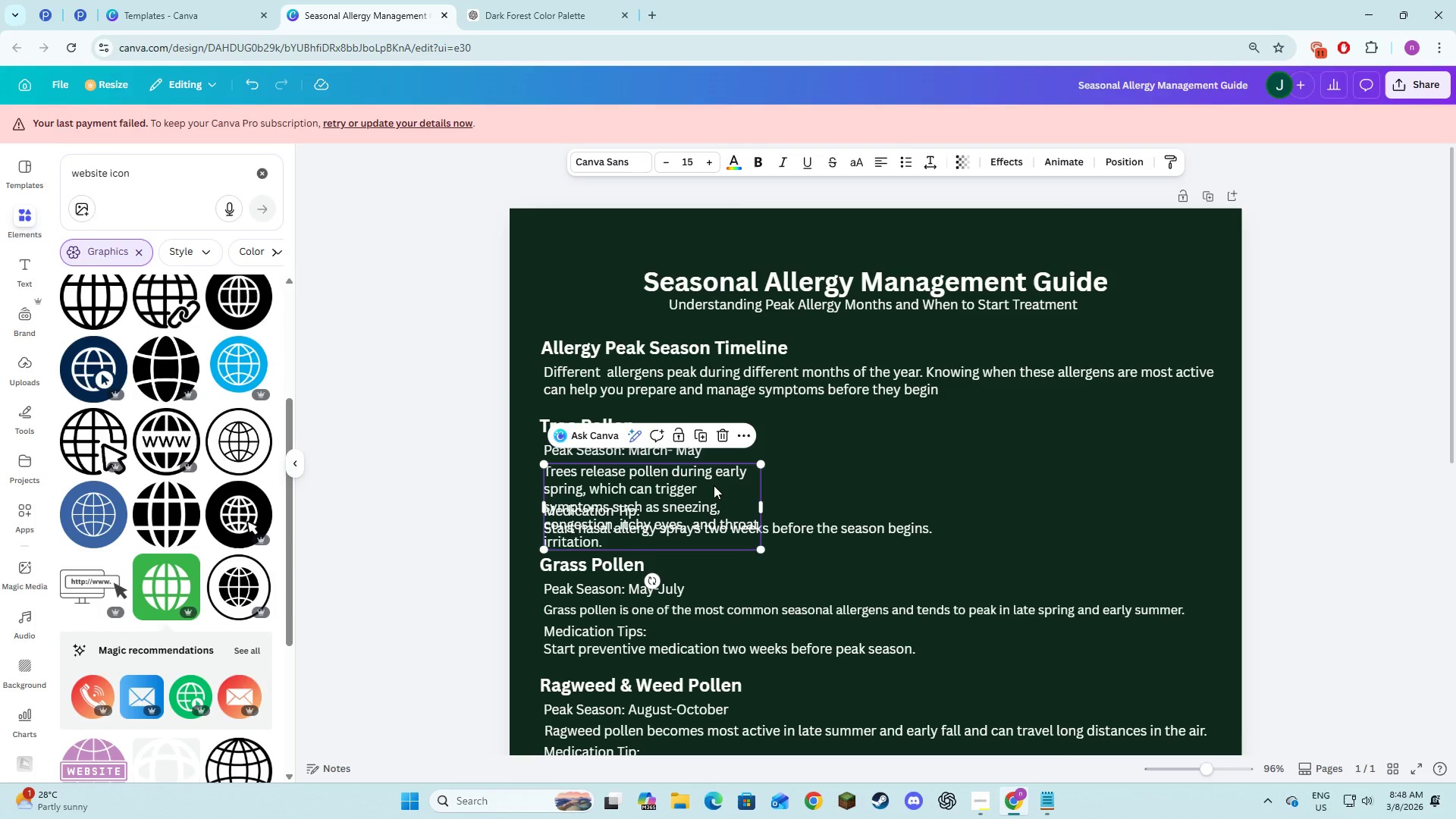 
left_click_drag(start_coordinate=[716, 483], to_coordinate=[978, 472])
 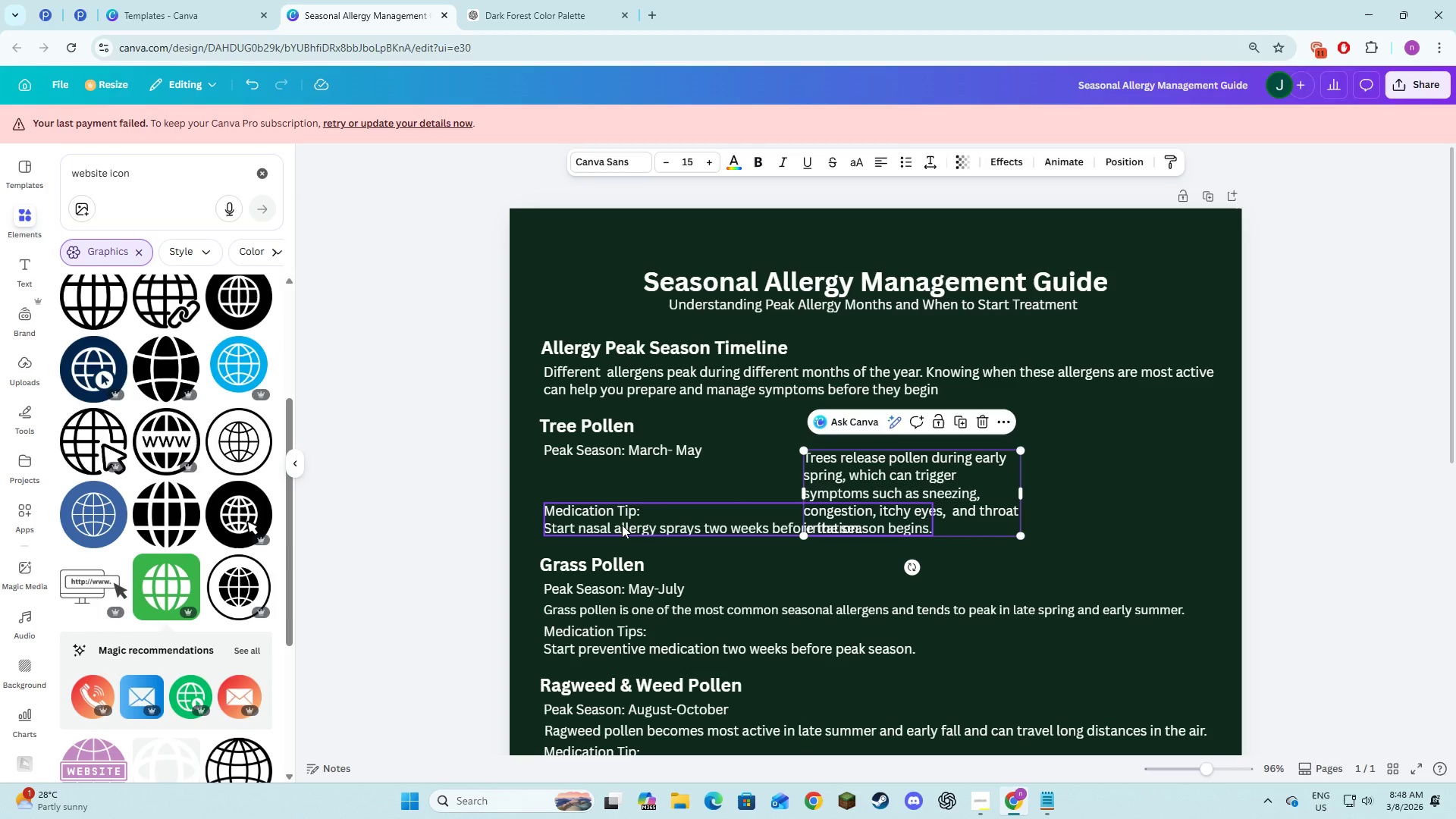 
left_click([622, 516])
 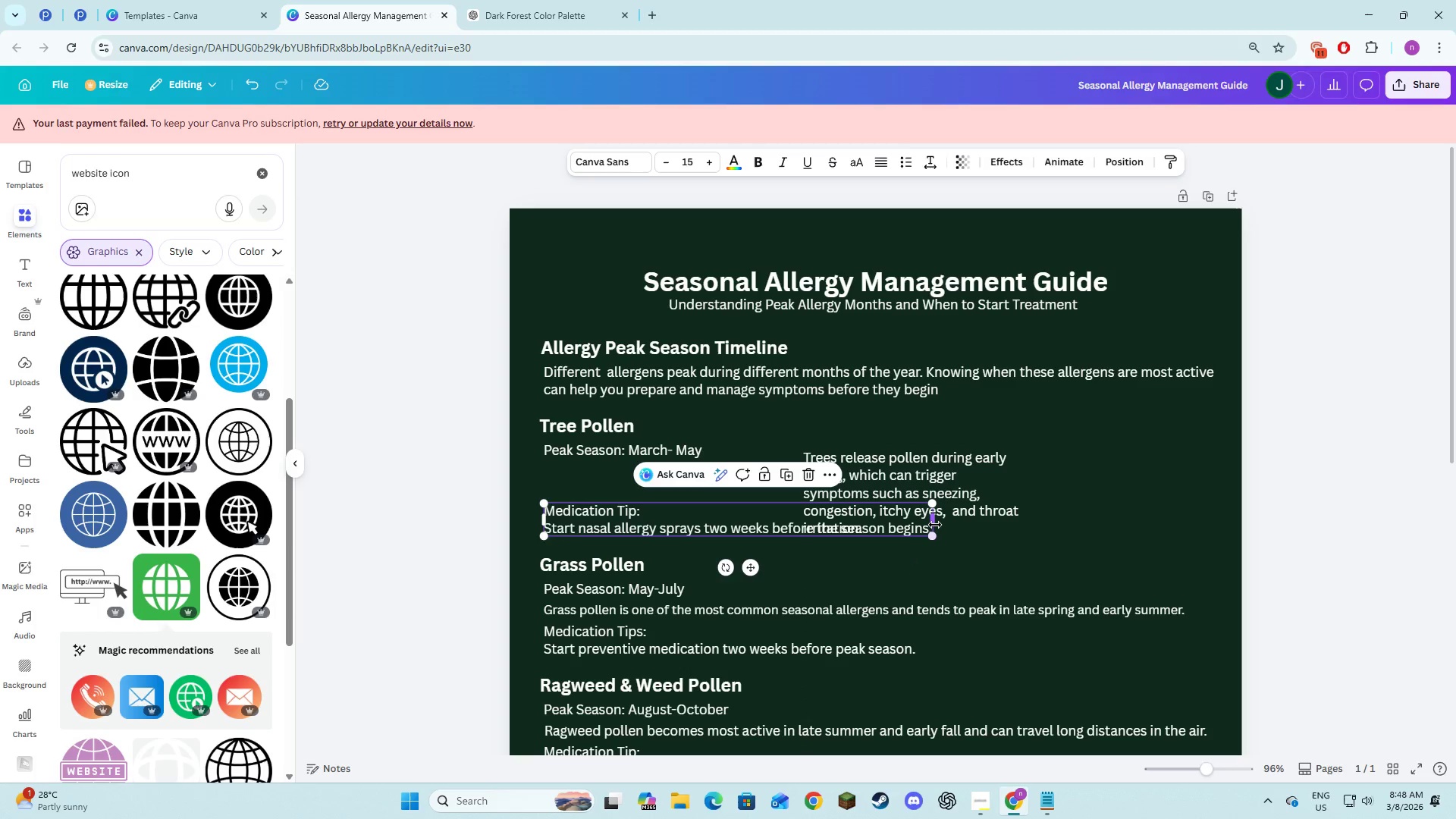 
left_click_drag(start_coordinate=[935, 524], to_coordinate=[717, 563])
 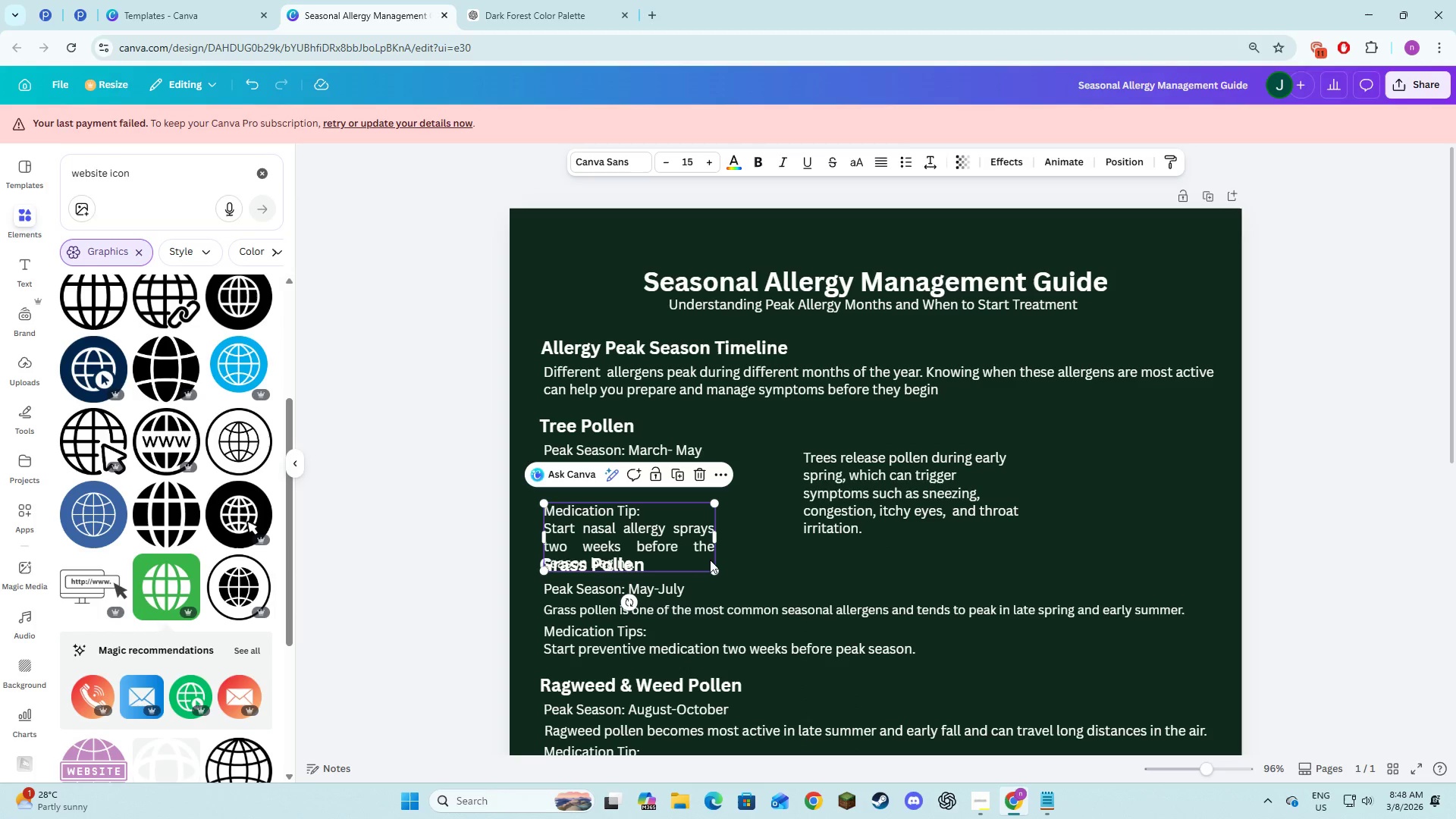 
left_click_drag(start_coordinate=[657, 533], to_coordinate=[733, 533])
 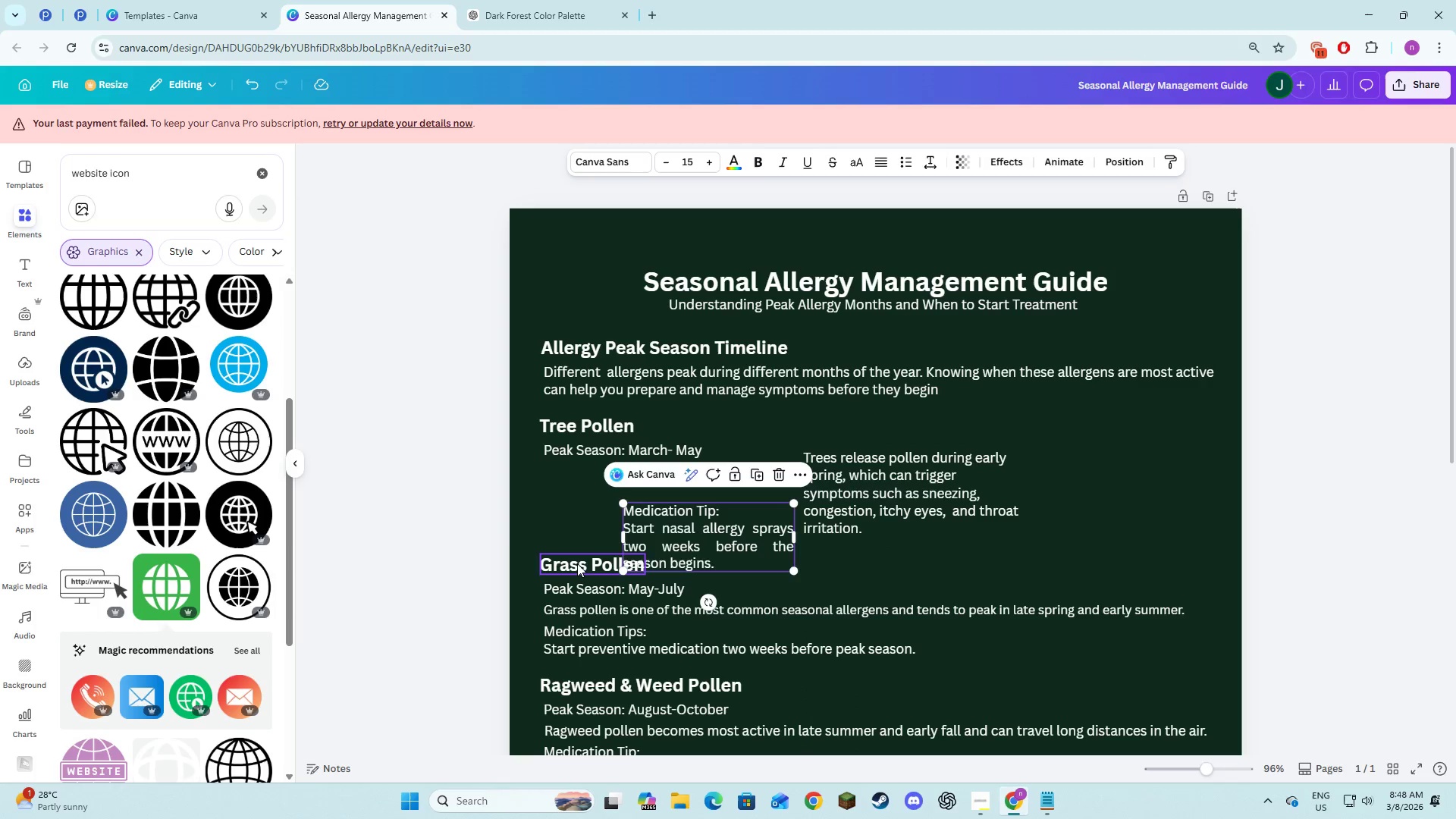 
left_click([577, 563])
 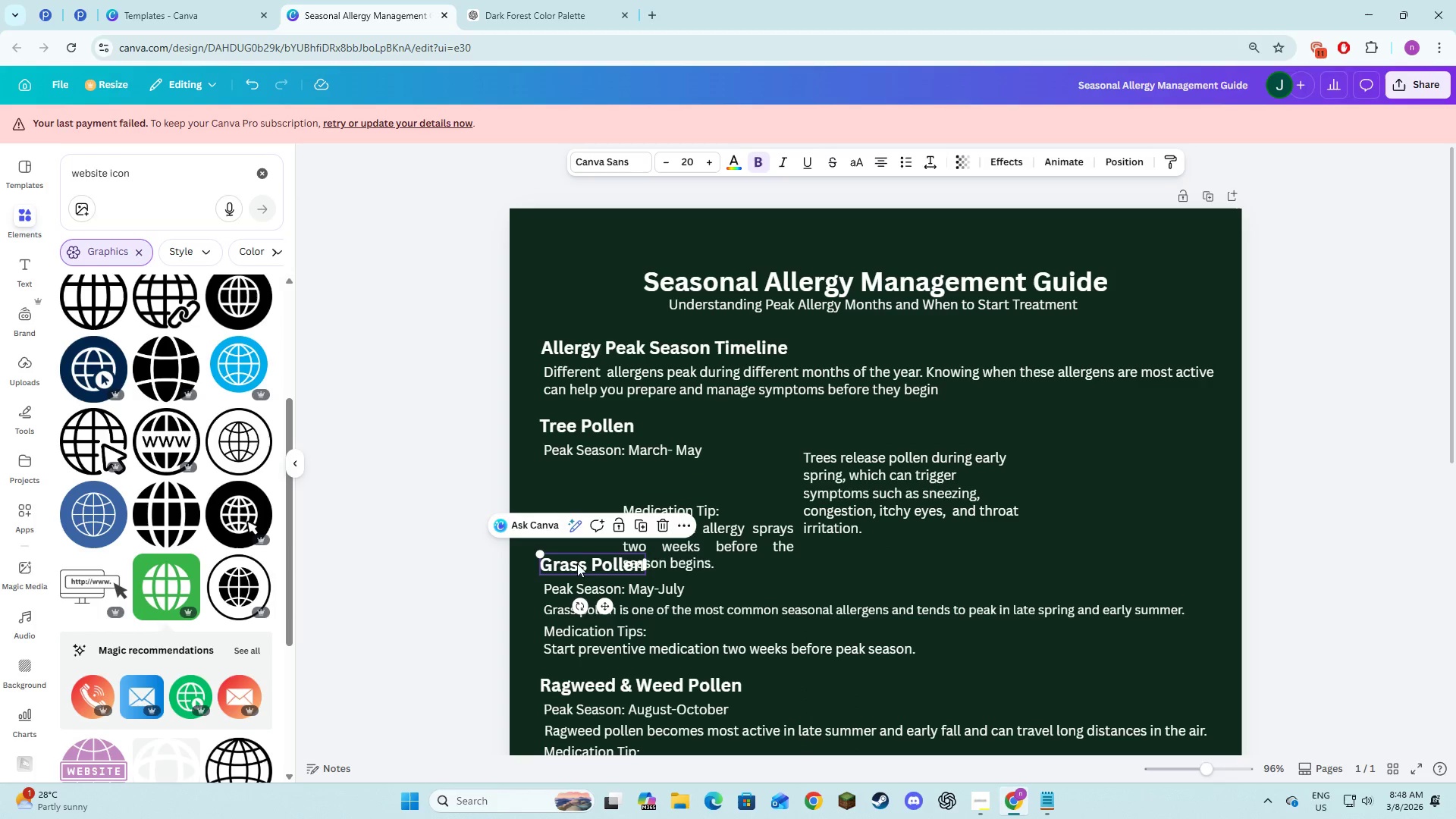 
left_click_drag(start_coordinate=[576, 564], to_coordinate=[1076, 429])
 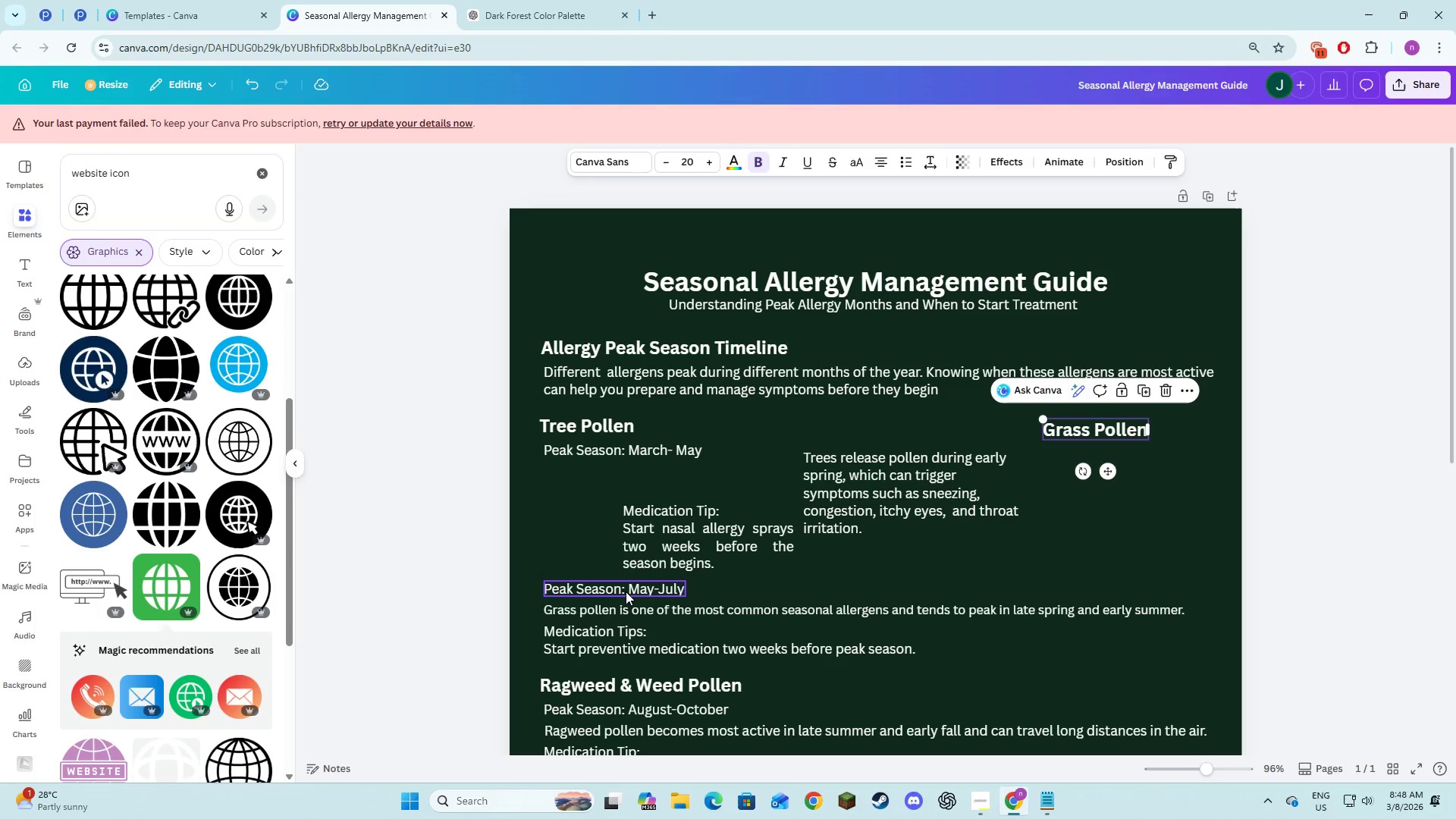 
left_click_drag(start_coordinate=[625, 592], to_coordinate=[1114, 463])
 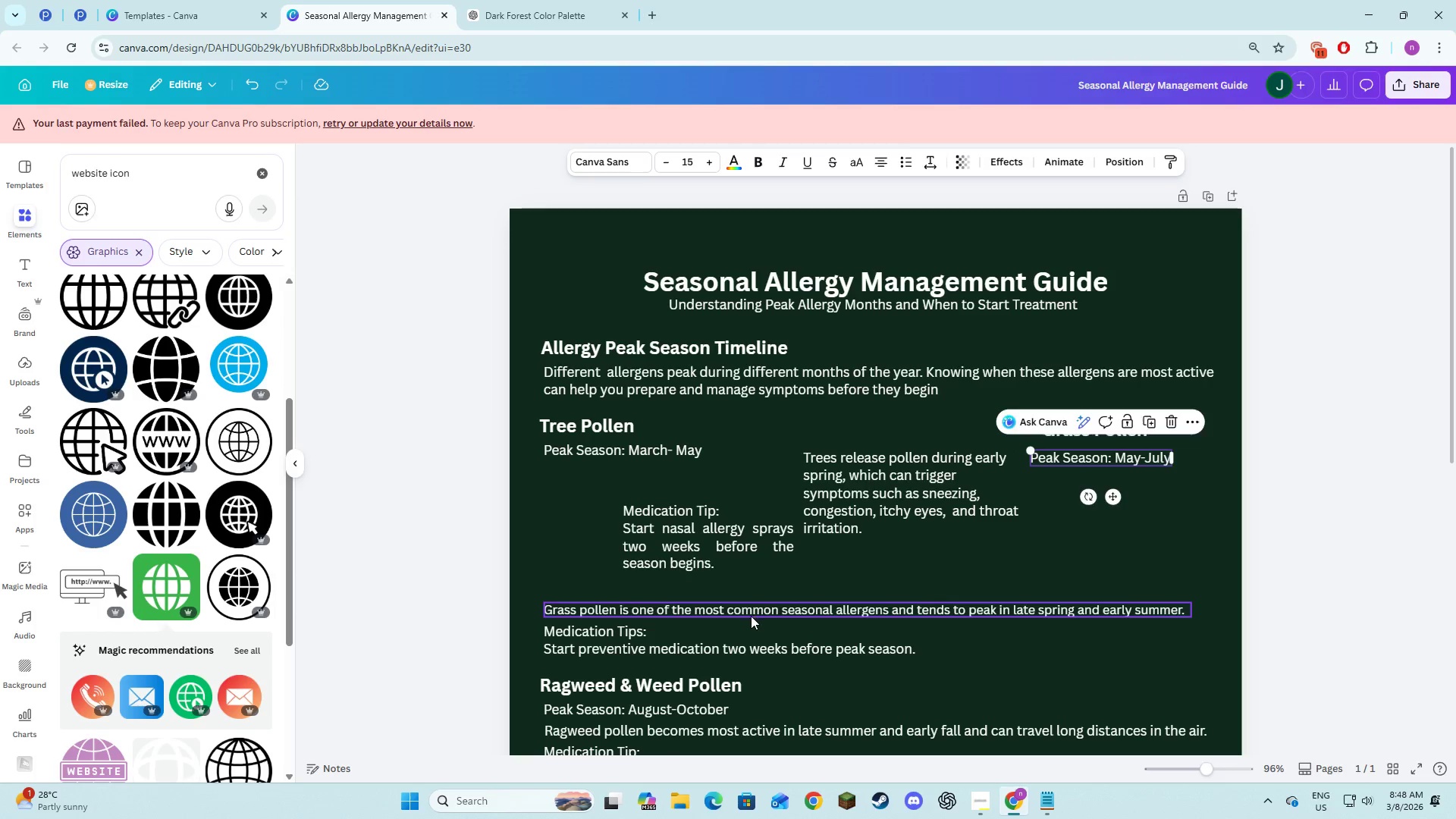 
left_click_drag(start_coordinate=[751, 616], to_coordinate=[1245, 504])
 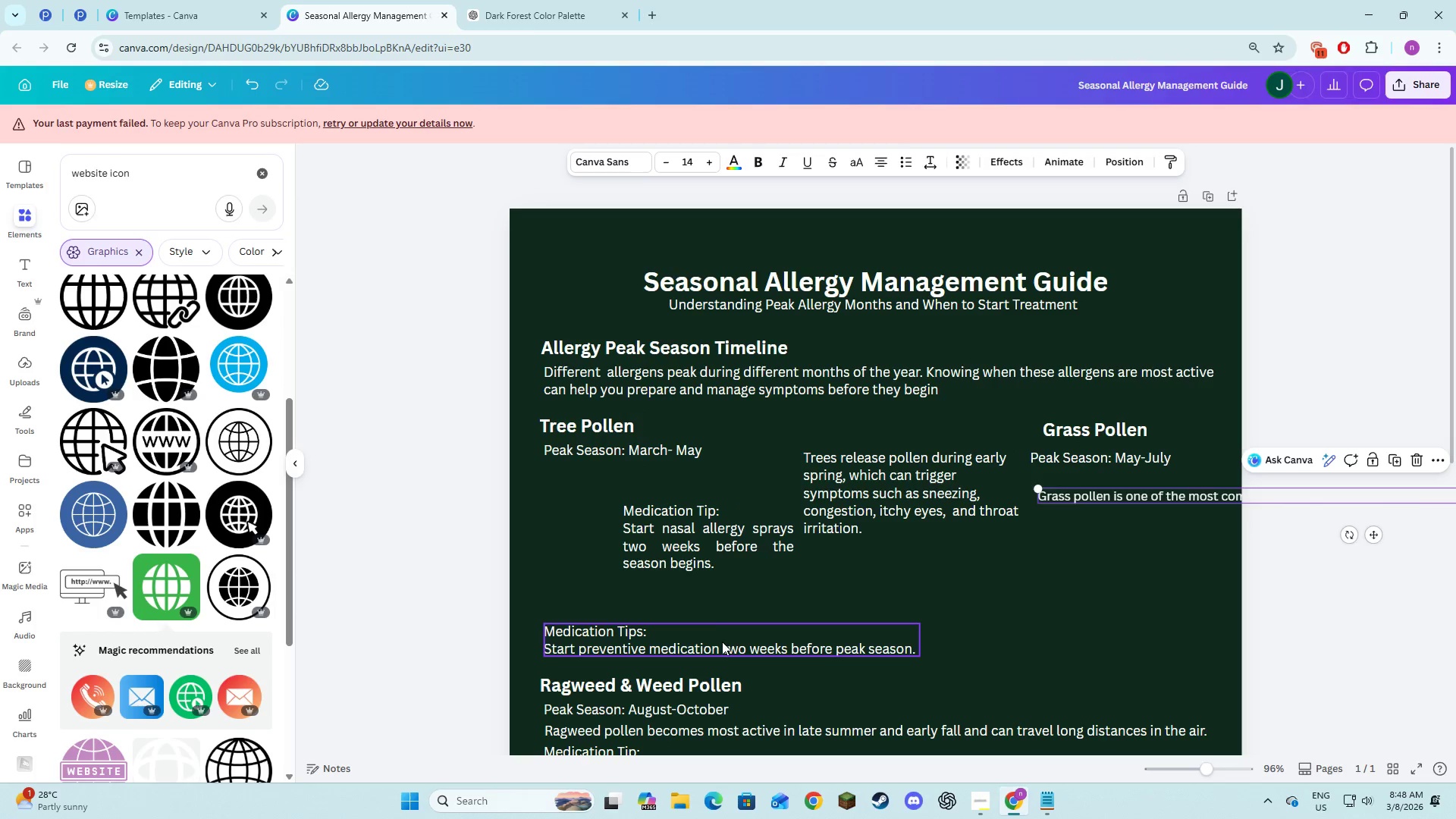 
left_click_drag(start_coordinate=[722, 642], to_coordinate=[1213, 563])
 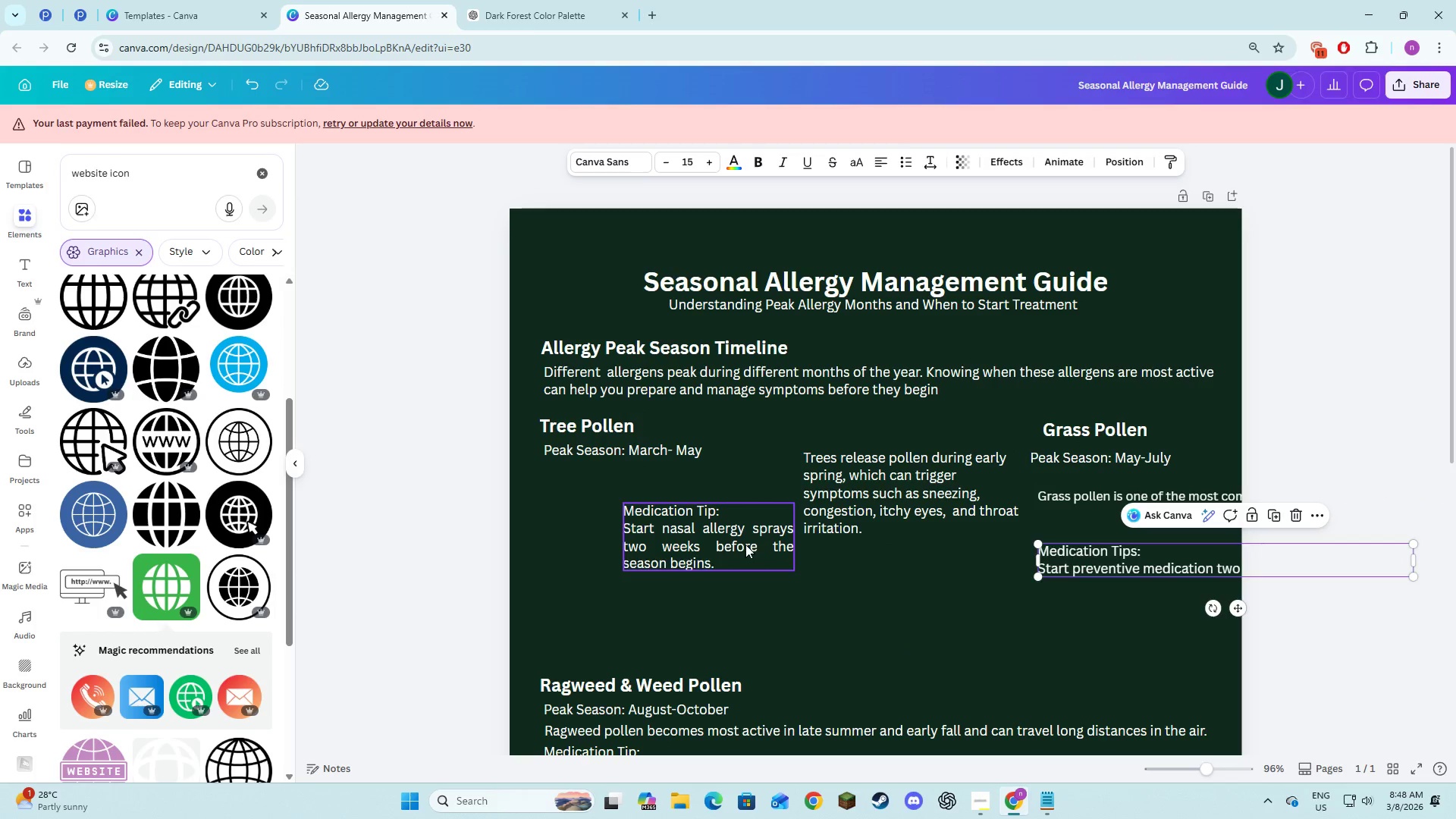 
left_click_drag(start_coordinate=[745, 544], to_coordinate=[695, 597])
 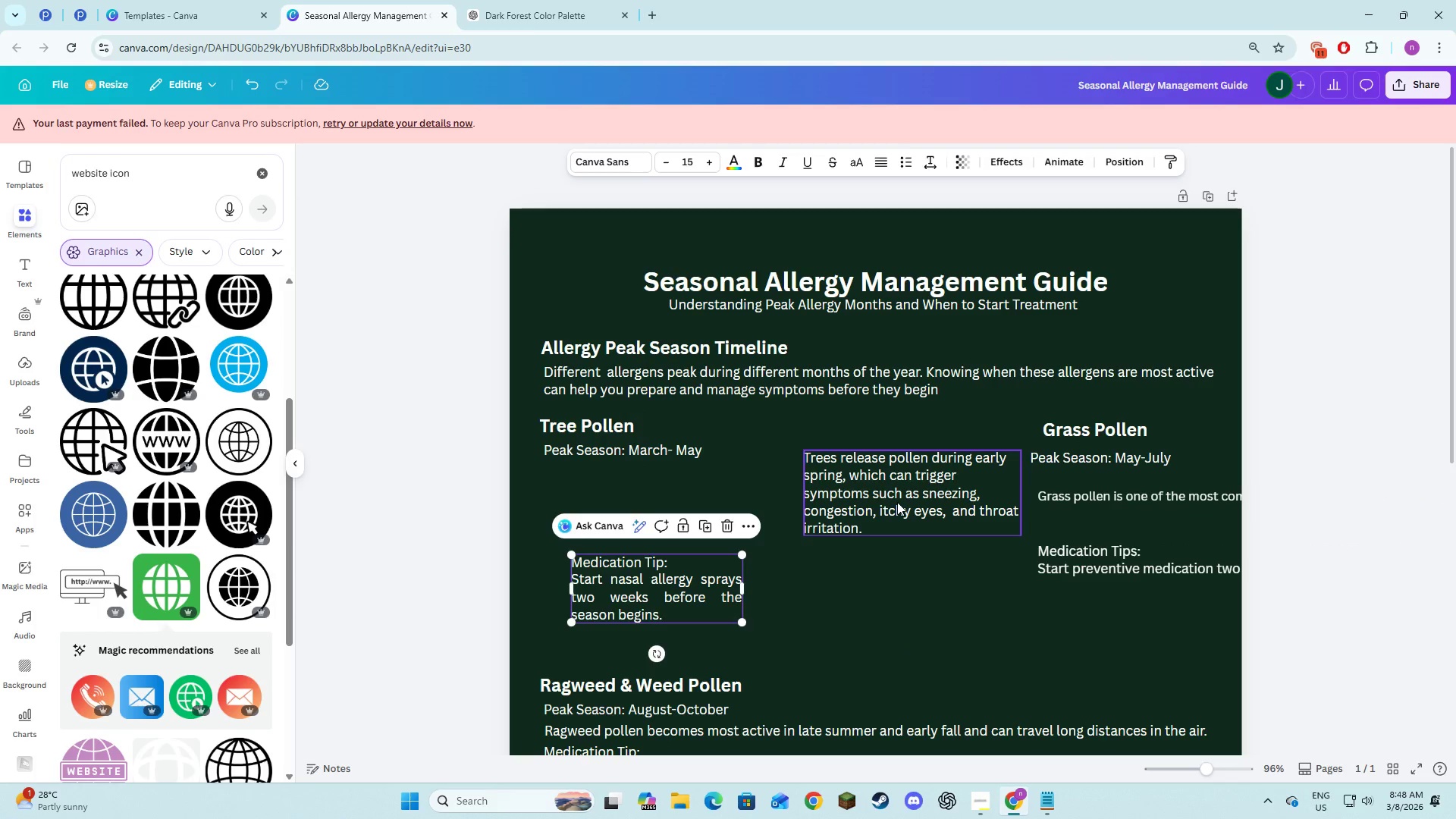 
left_click_drag(start_coordinate=[897, 501], to_coordinate=[636, 514])
 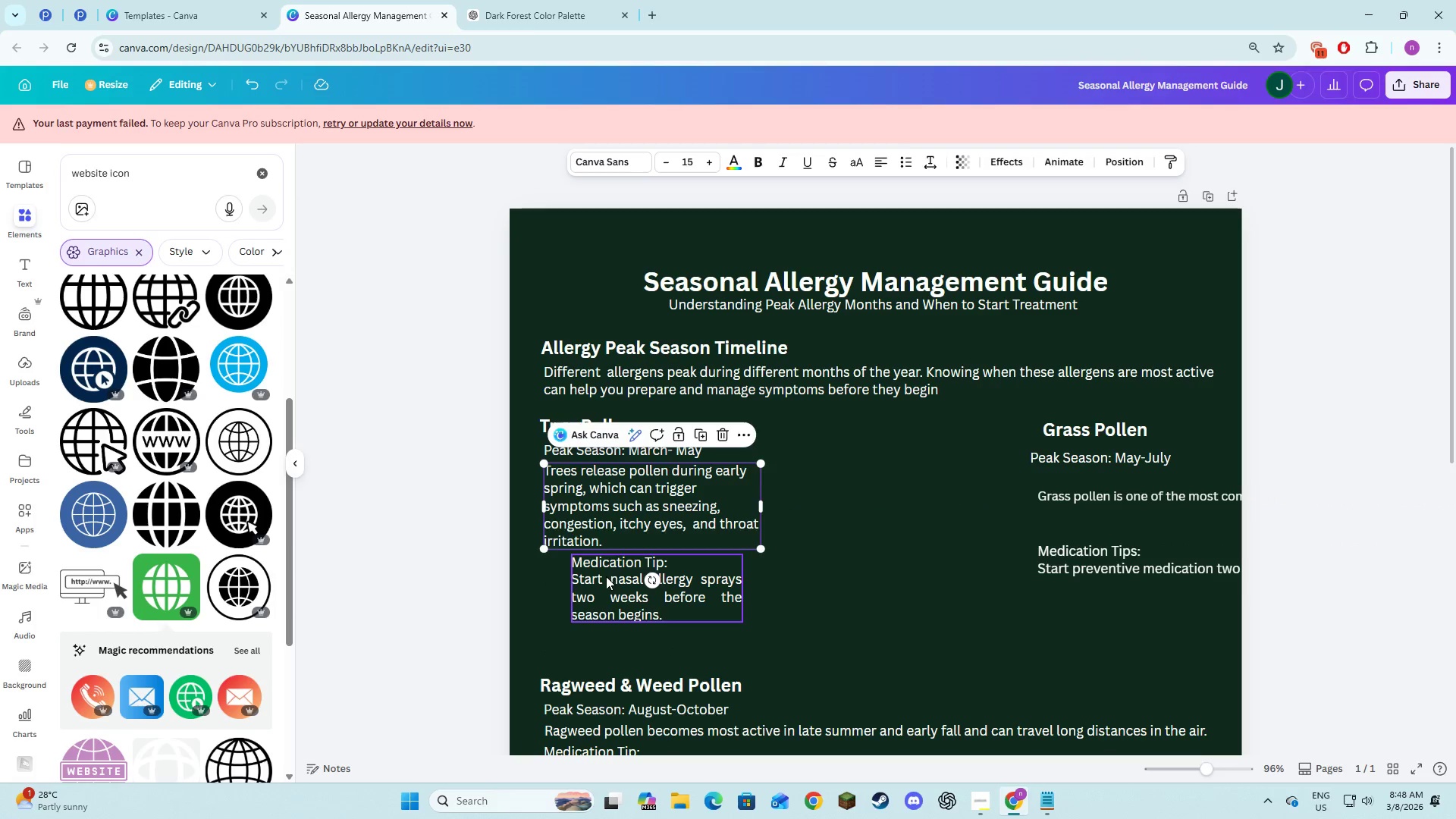 
left_click_drag(start_coordinate=[606, 576], to_coordinate=[577, 579])
 